 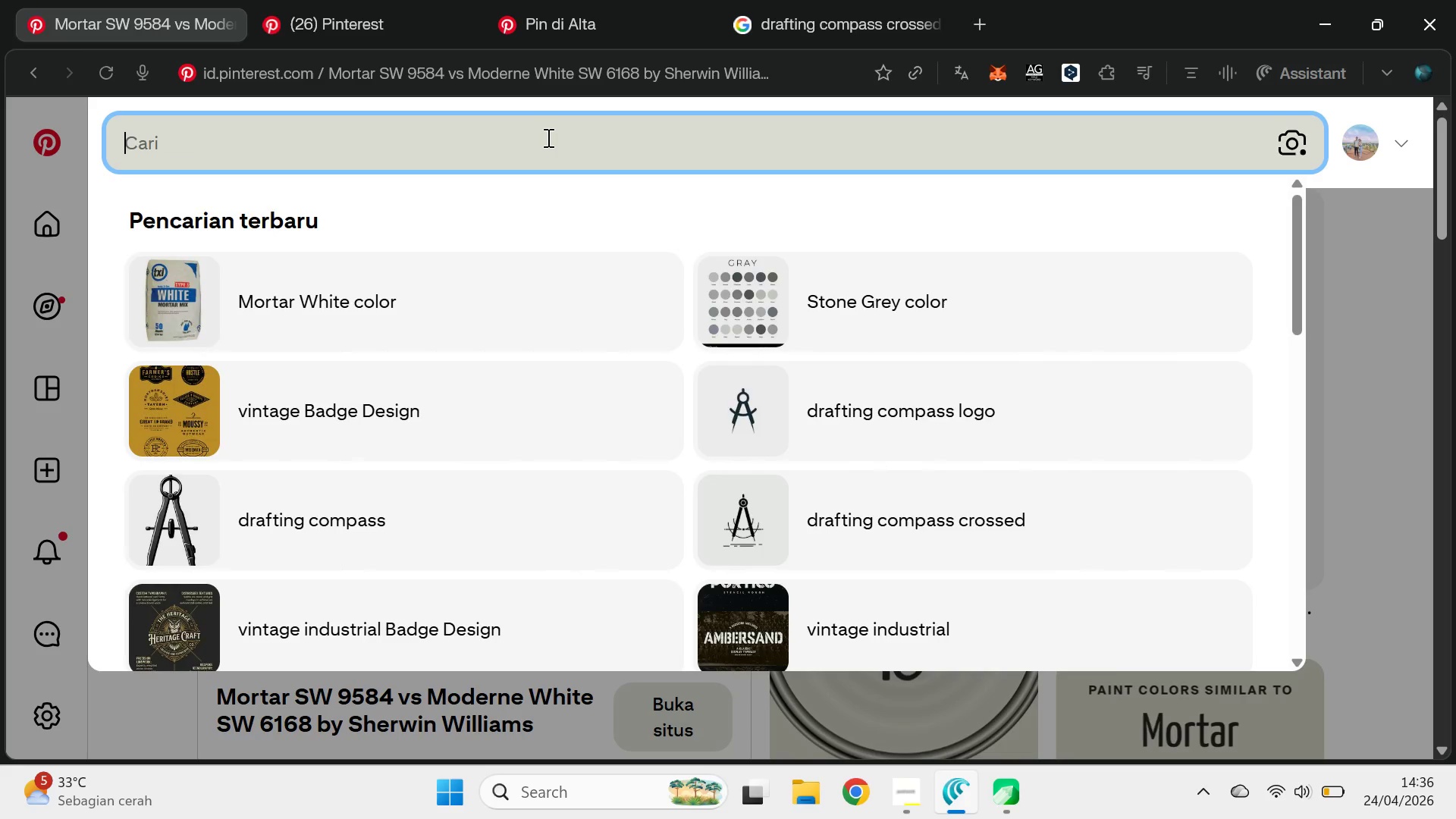 
key(Control+V)
 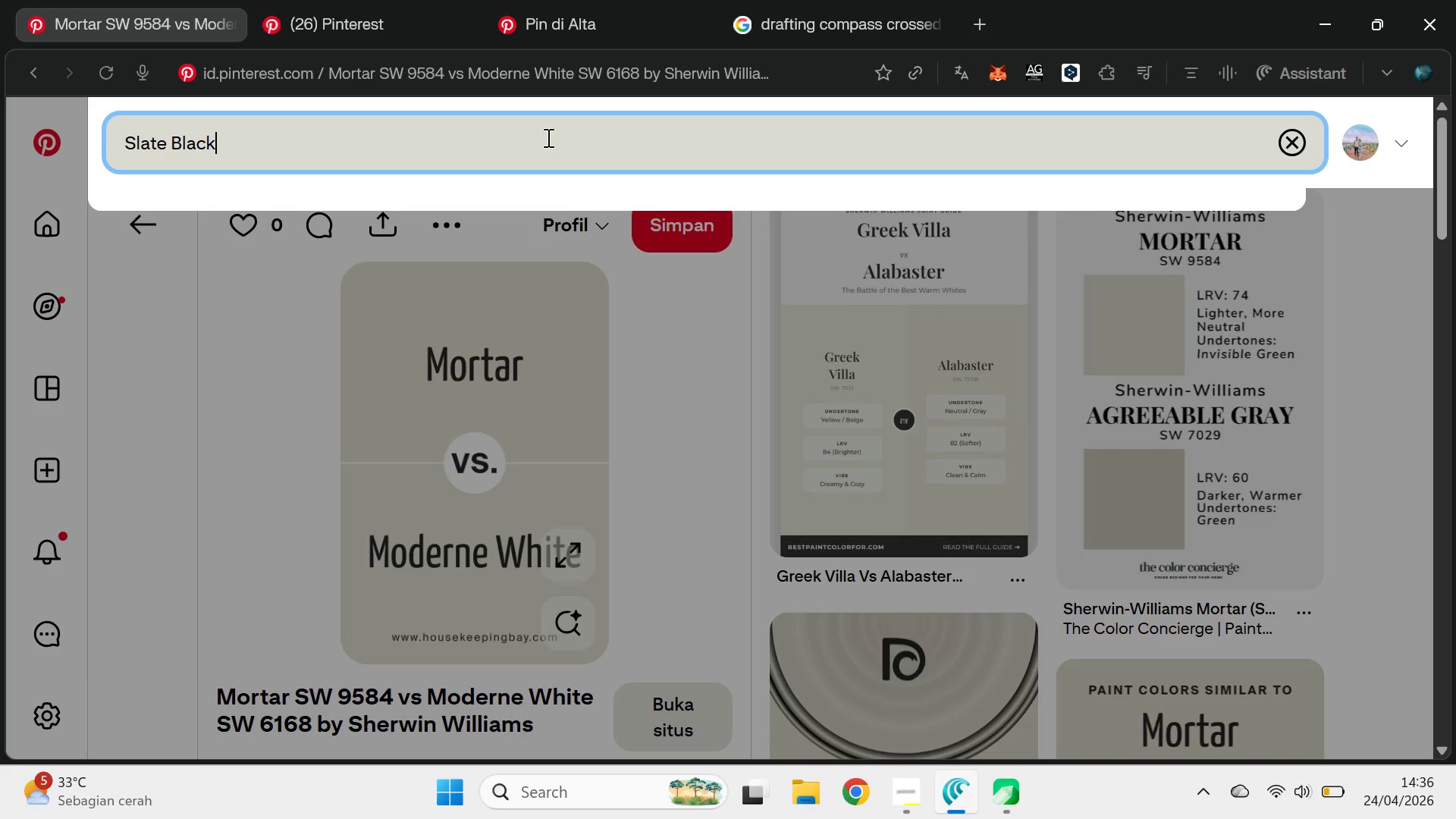 
type( logo)
 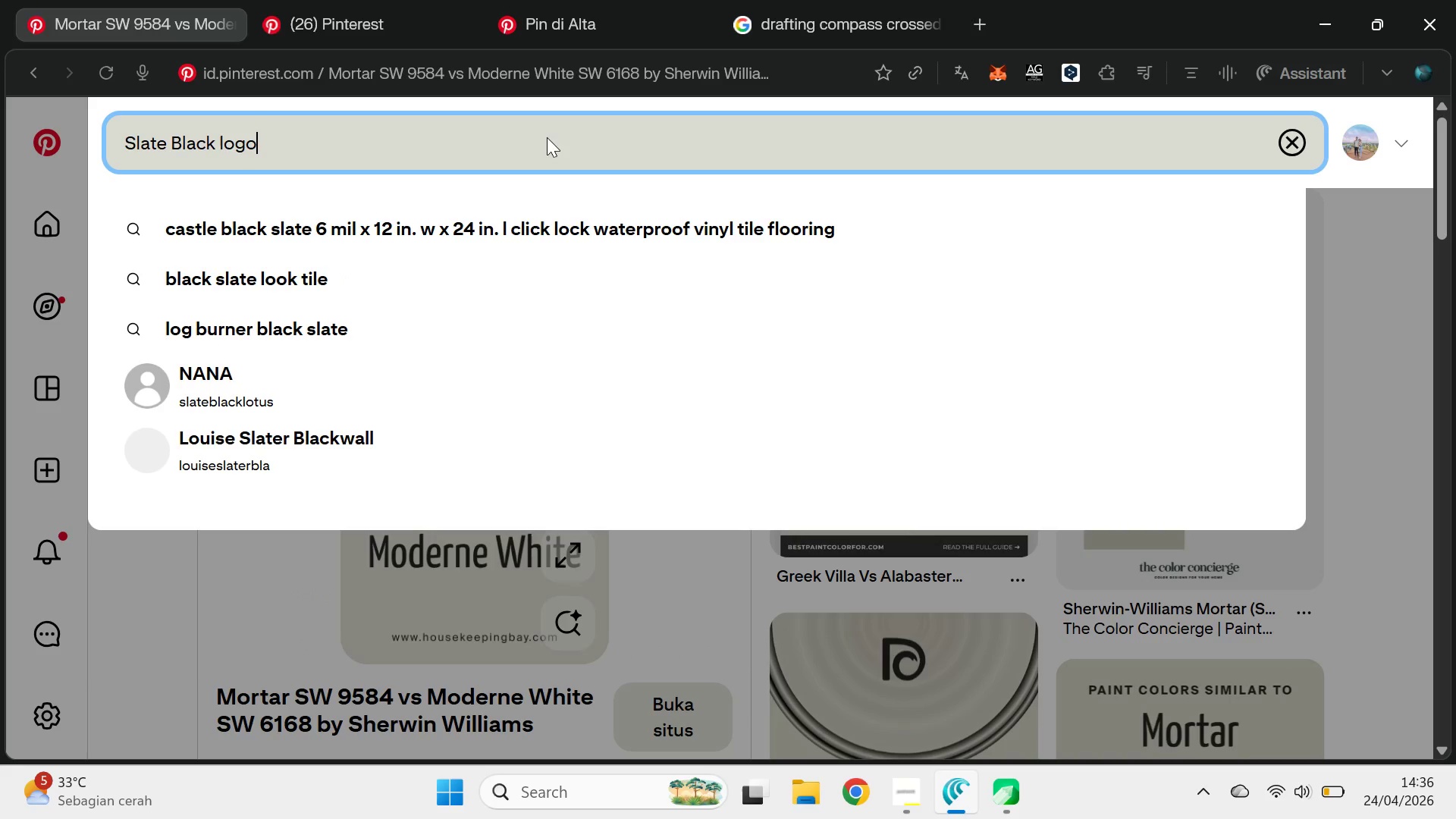 
key(Enter)
 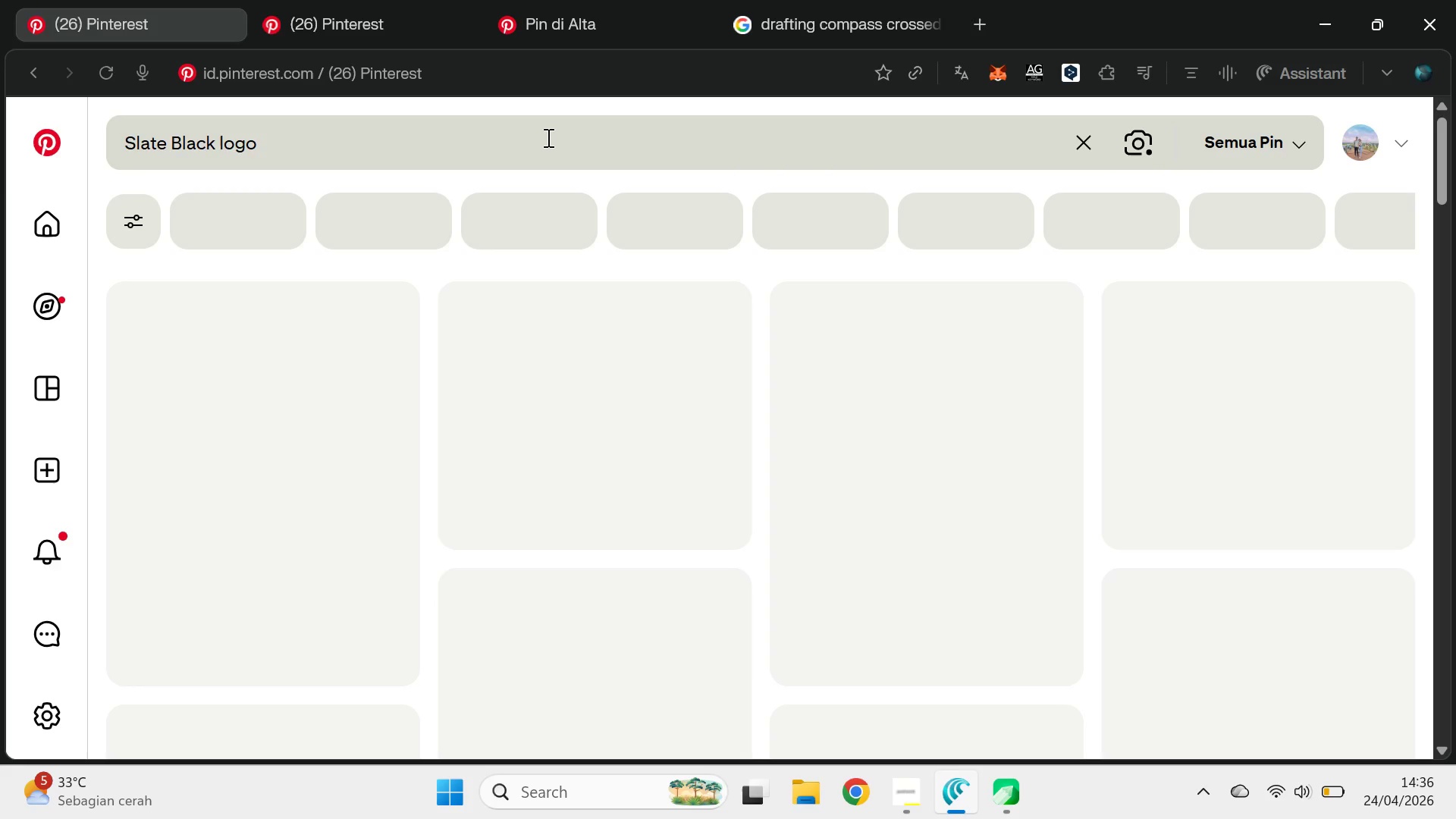 
double_click([550, 135])
 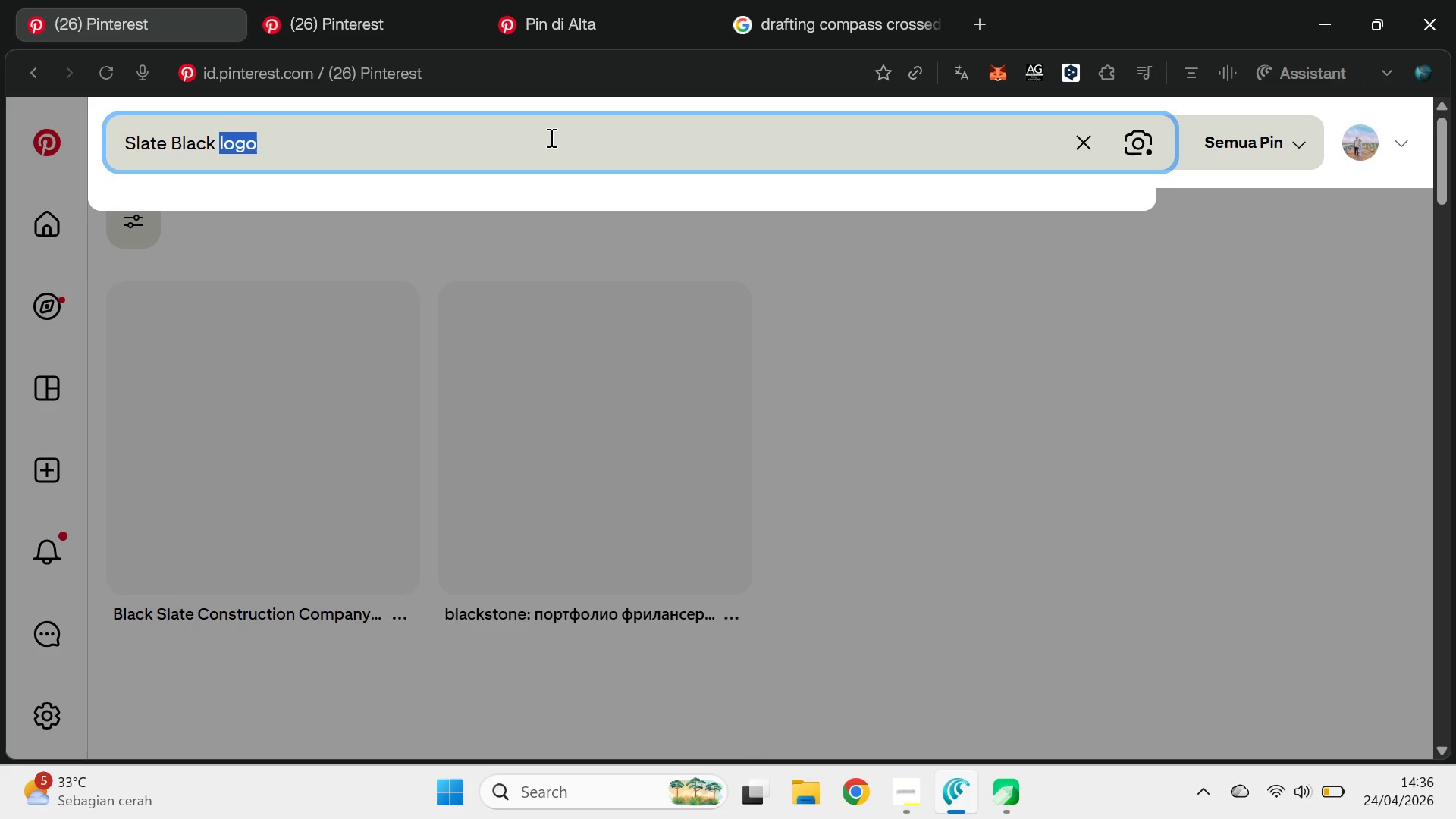 
type(color)
 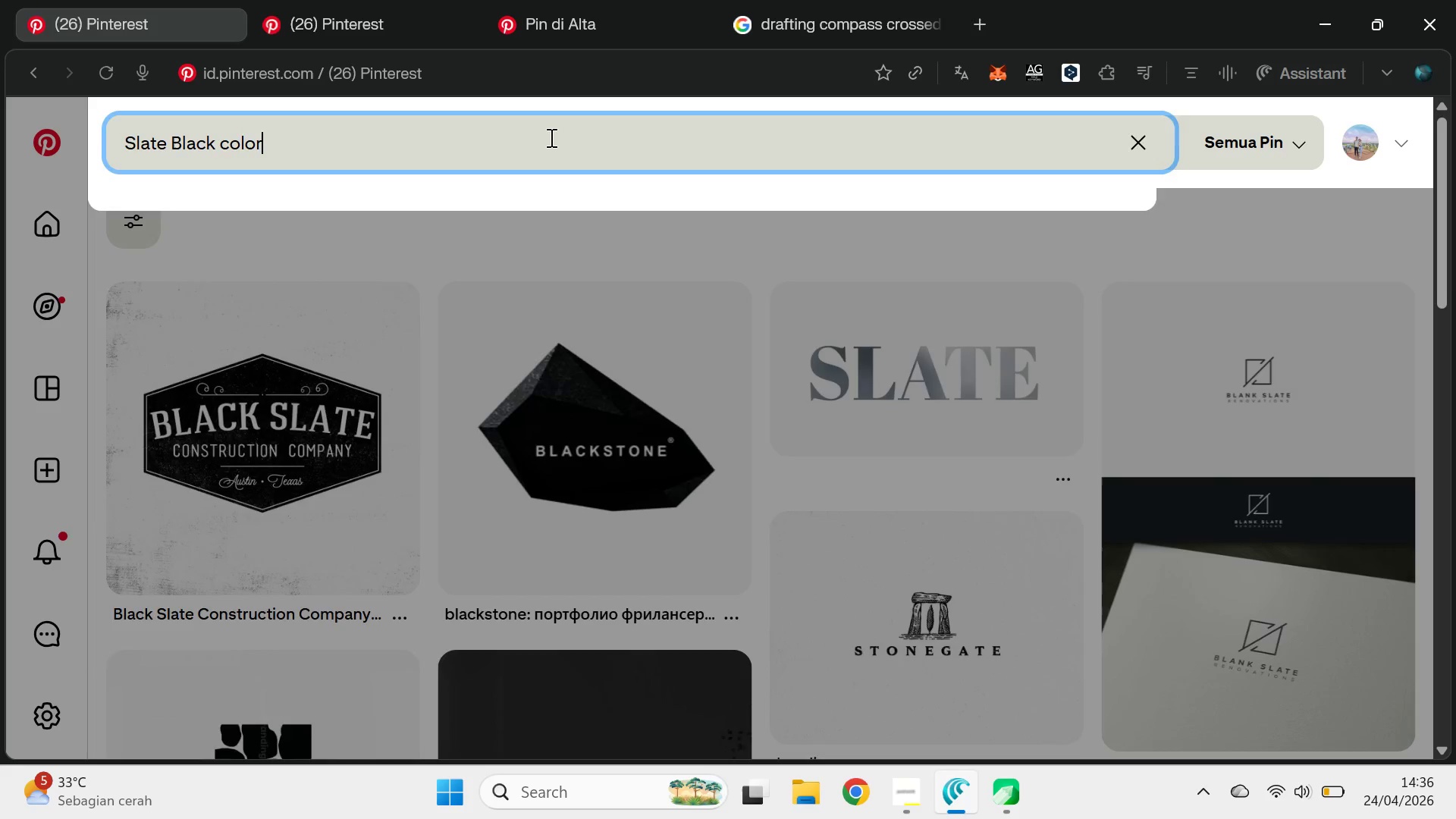 
key(Enter)
 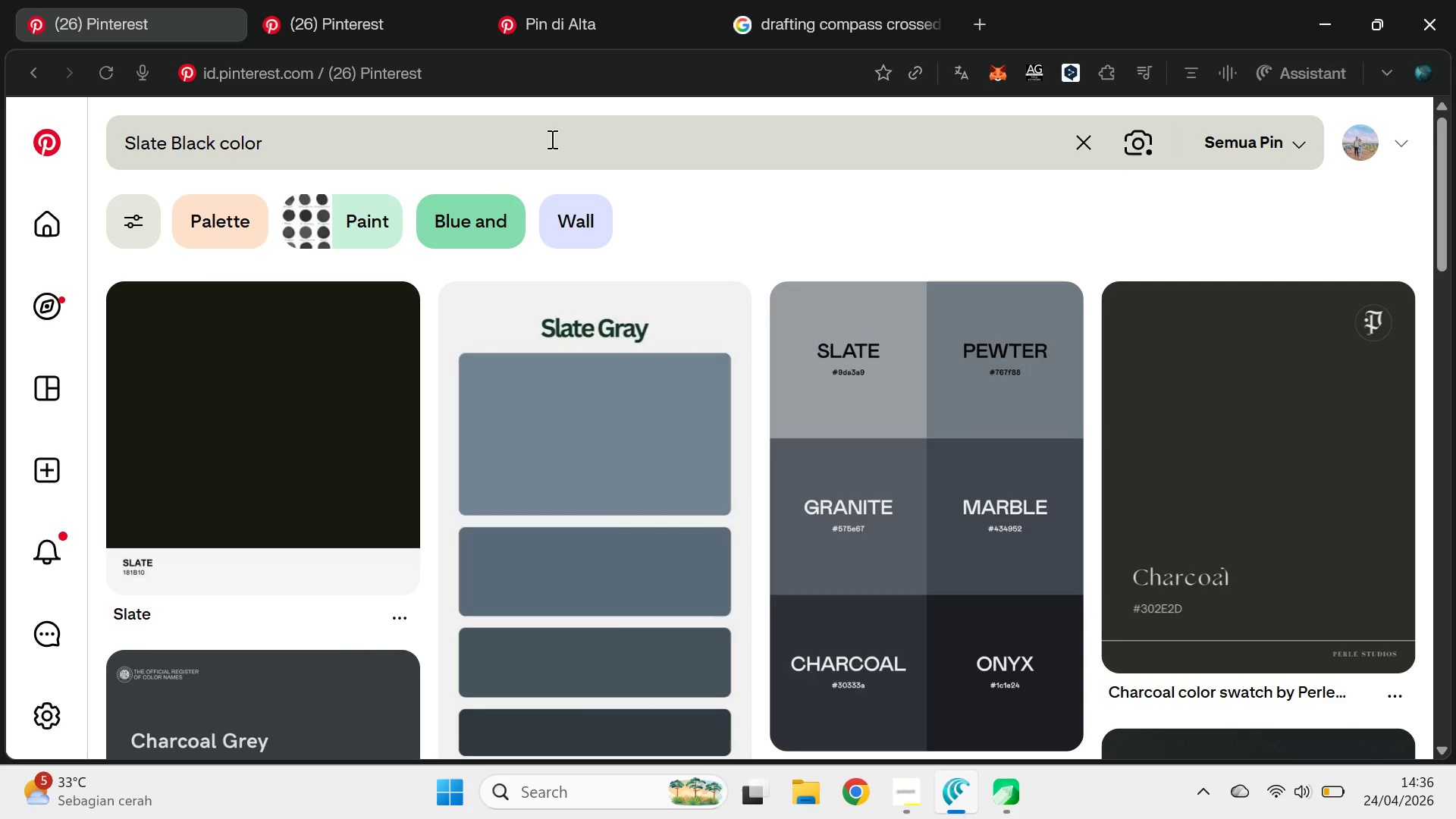 
wait(9.59)
 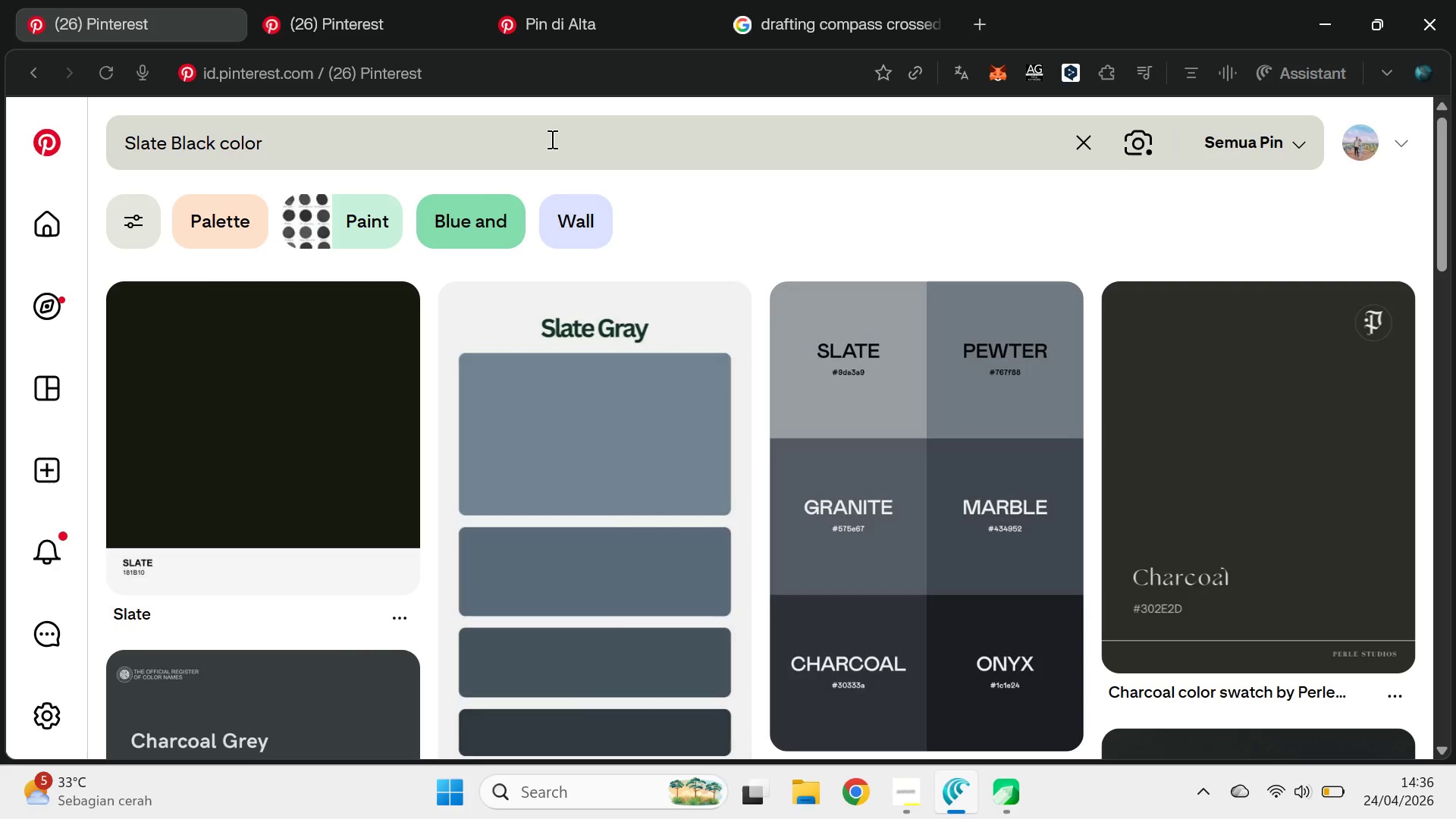 
key(Alt+AltLeft)
 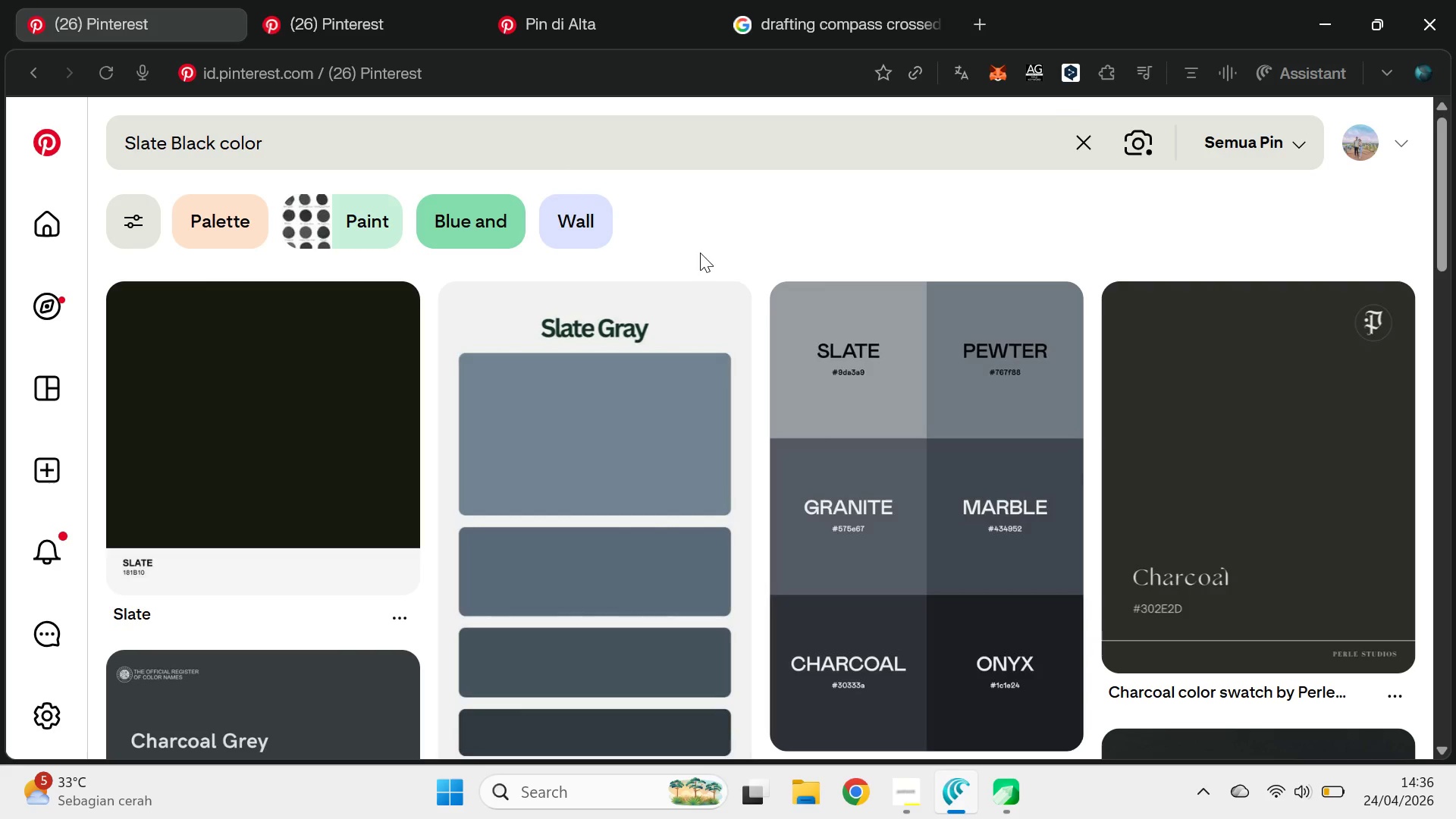 
key(Alt+Tab)
 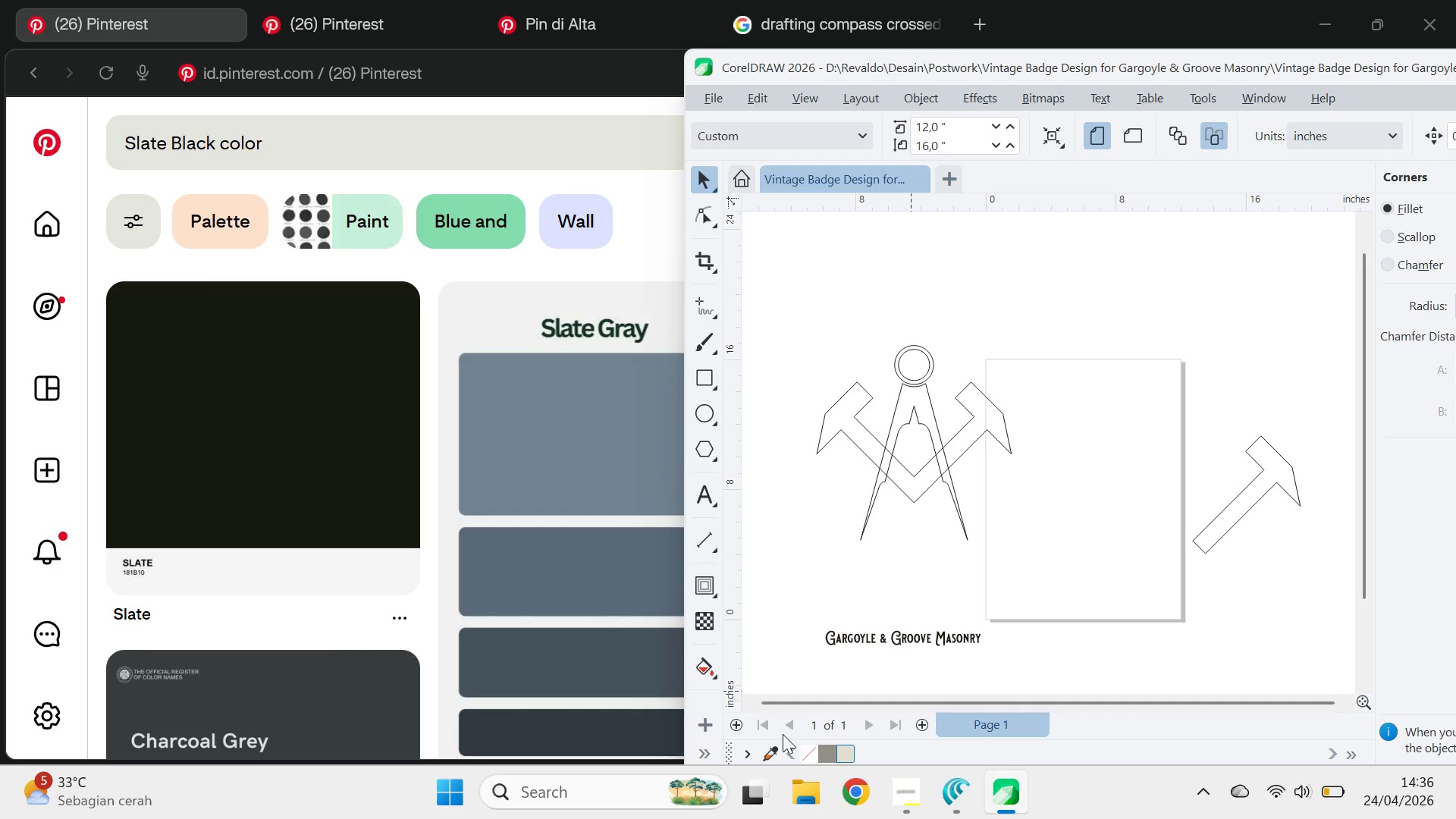 
left_click([770, 749])
 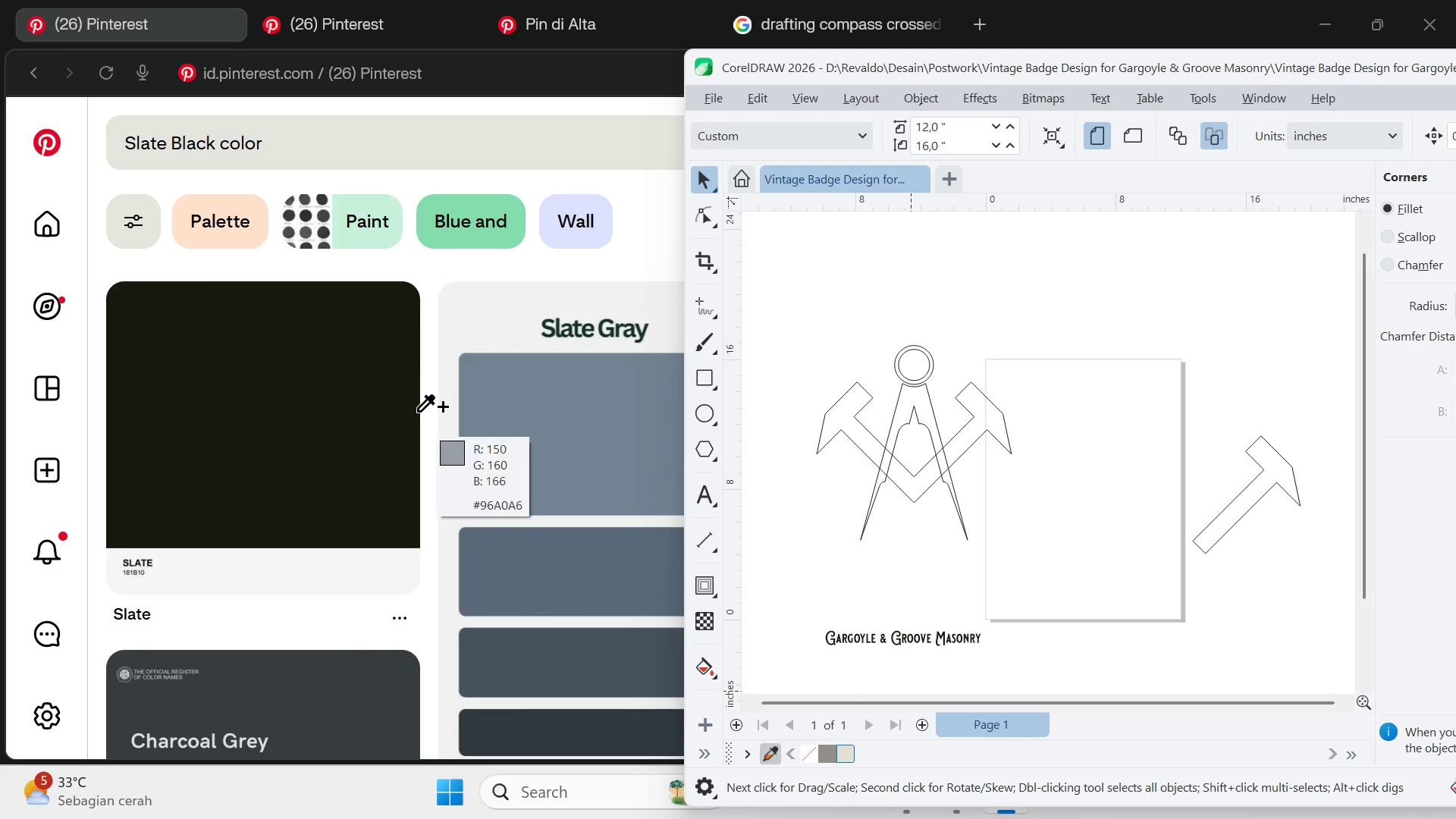 
hold_key(key=ControlLeft, duration=0.7)
 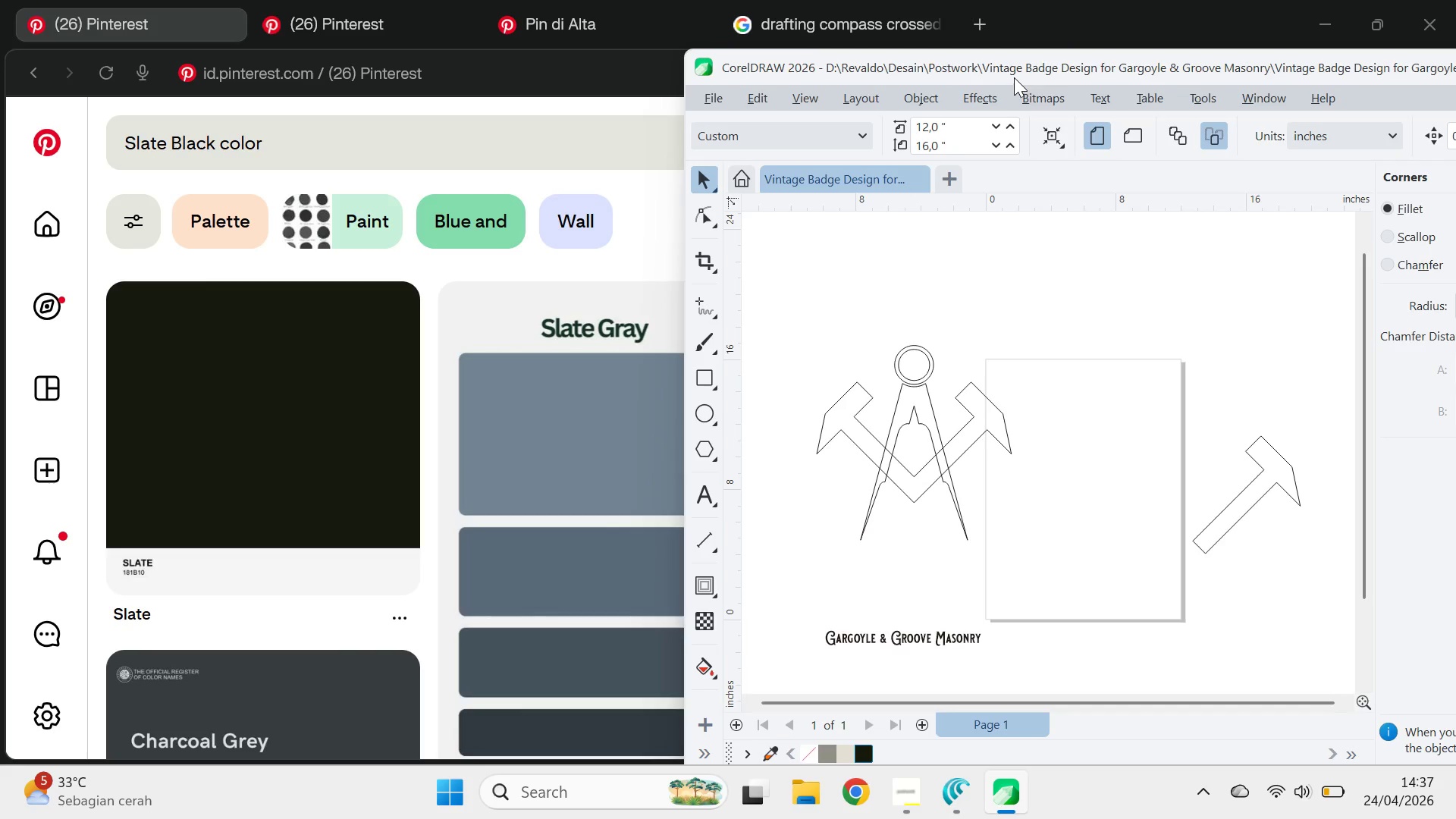 
double_click([1014, 77])
 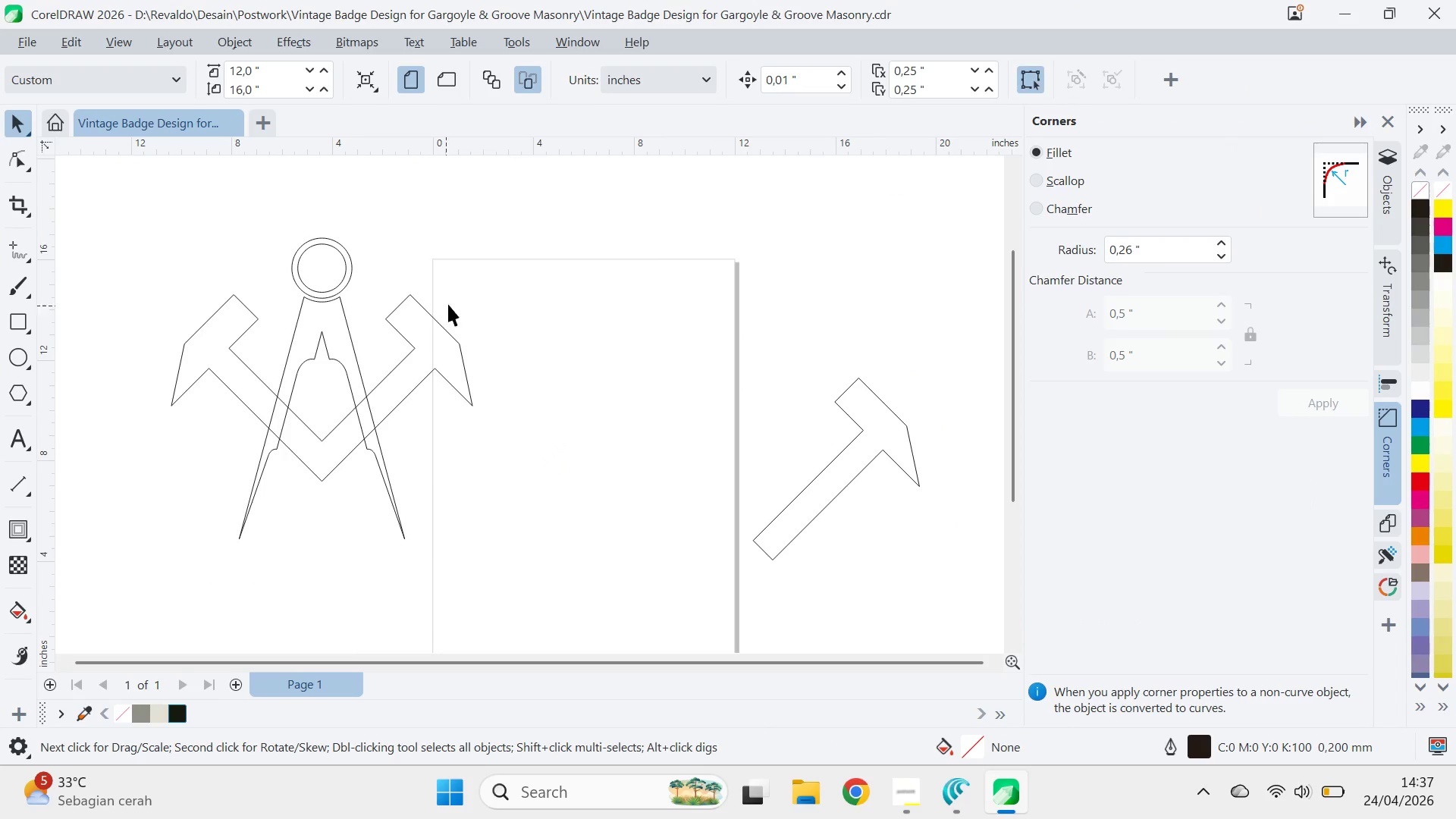 
left_click_drag(start_coordinate=[514, 210], to_coordinate=[105, 634])
 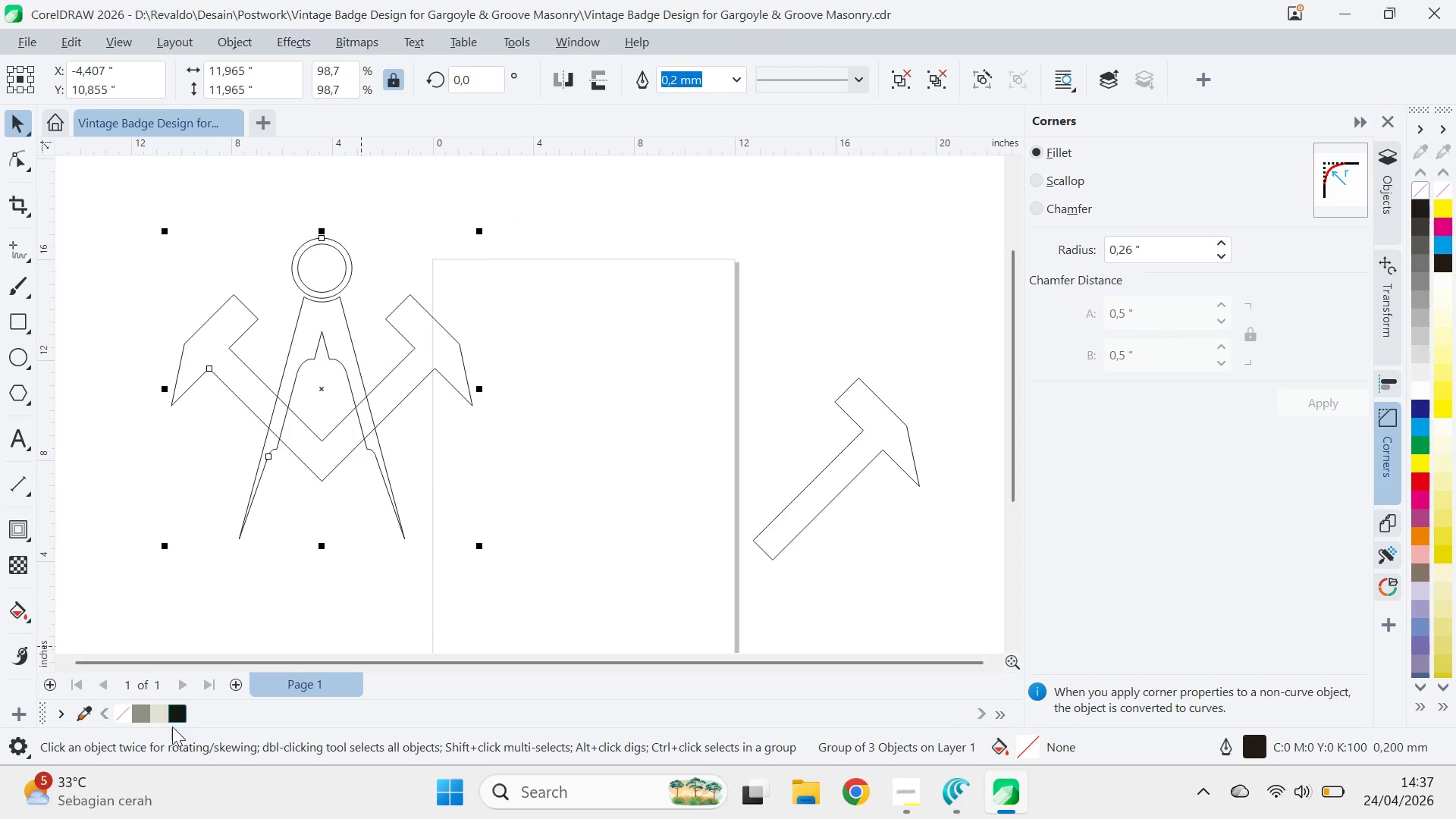 
left_click([181, 714])
 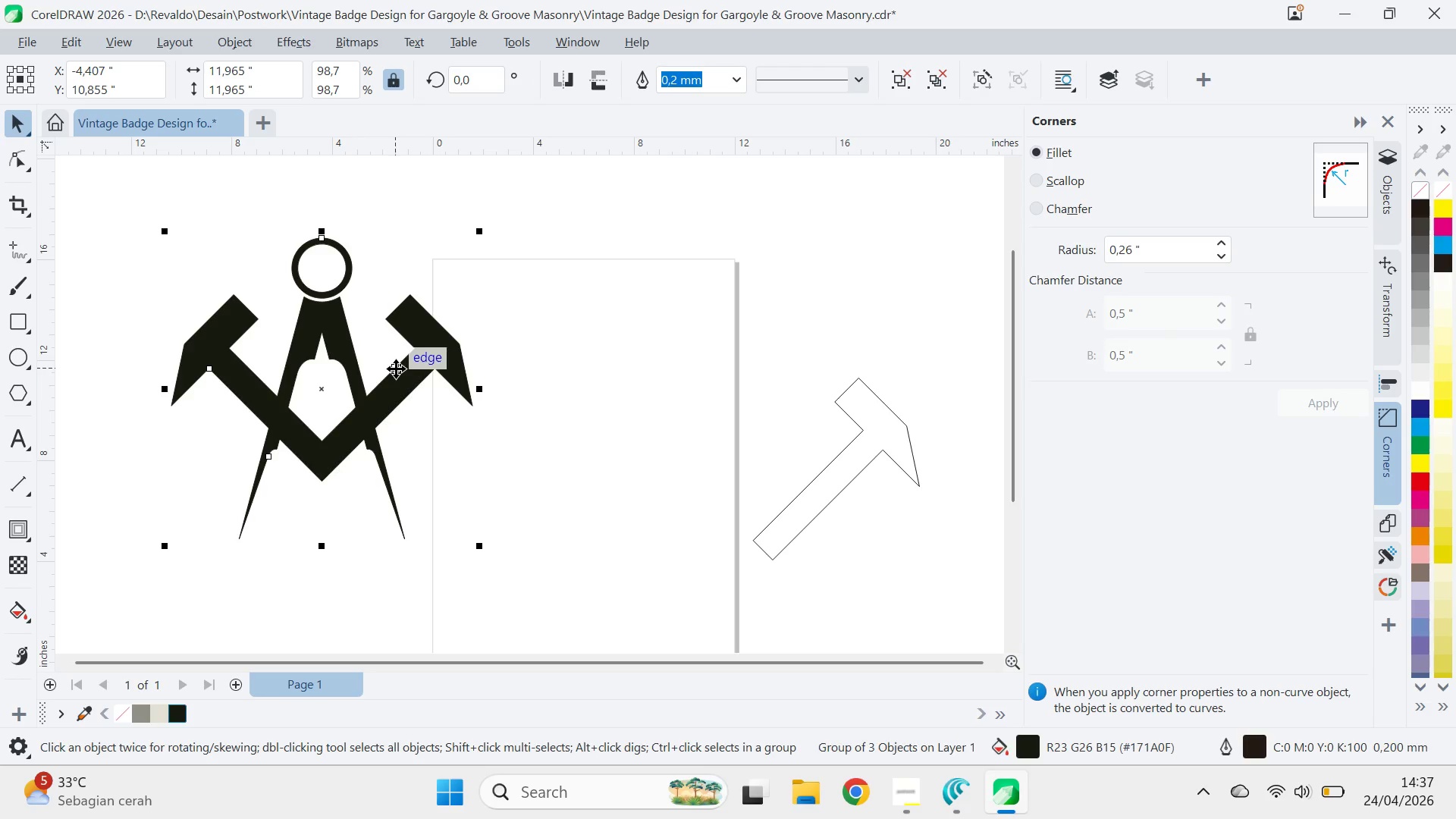 
hold_key(key=ControlLeft, duration=0.48)
 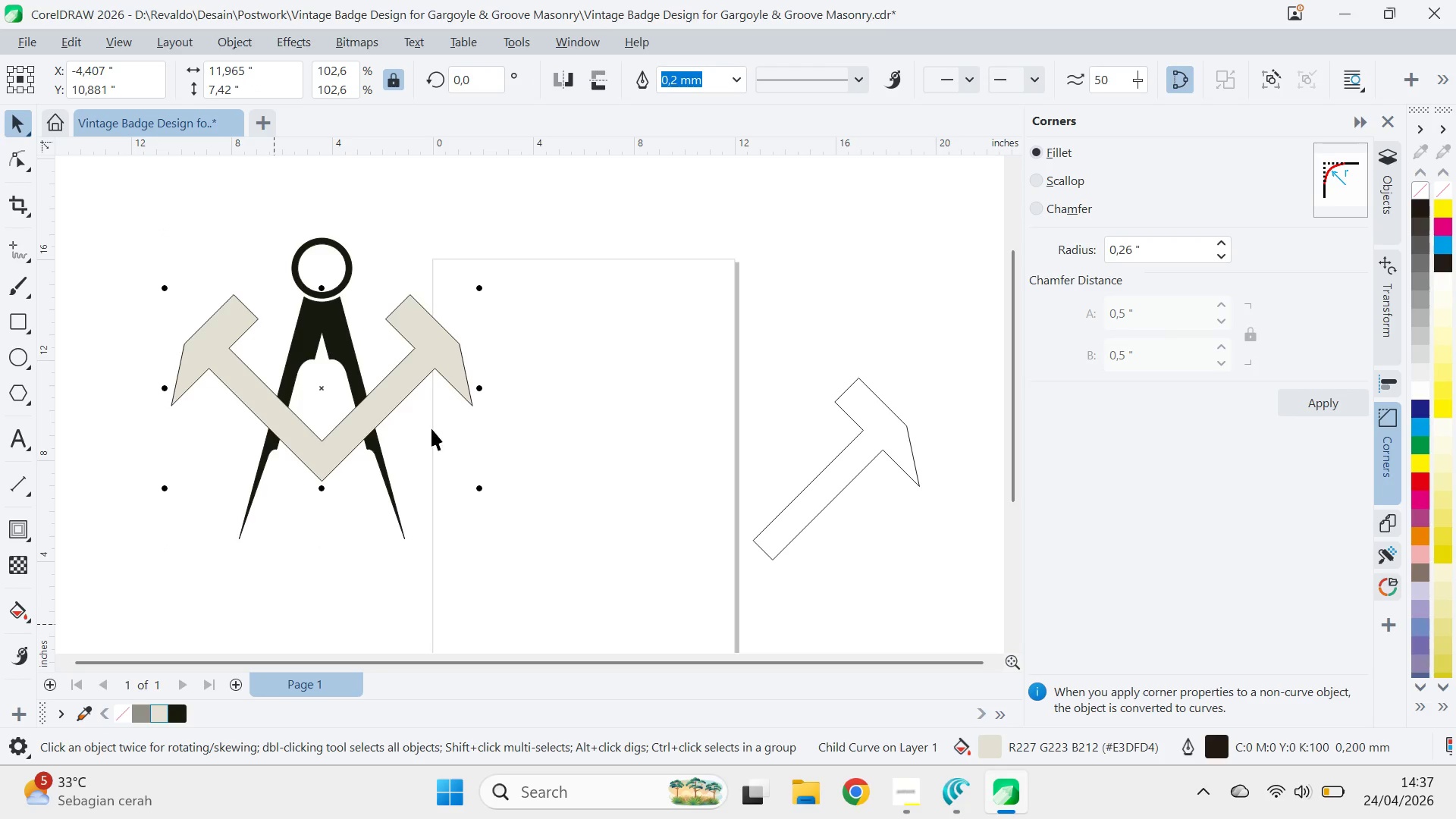 
double_click([385, 472])
 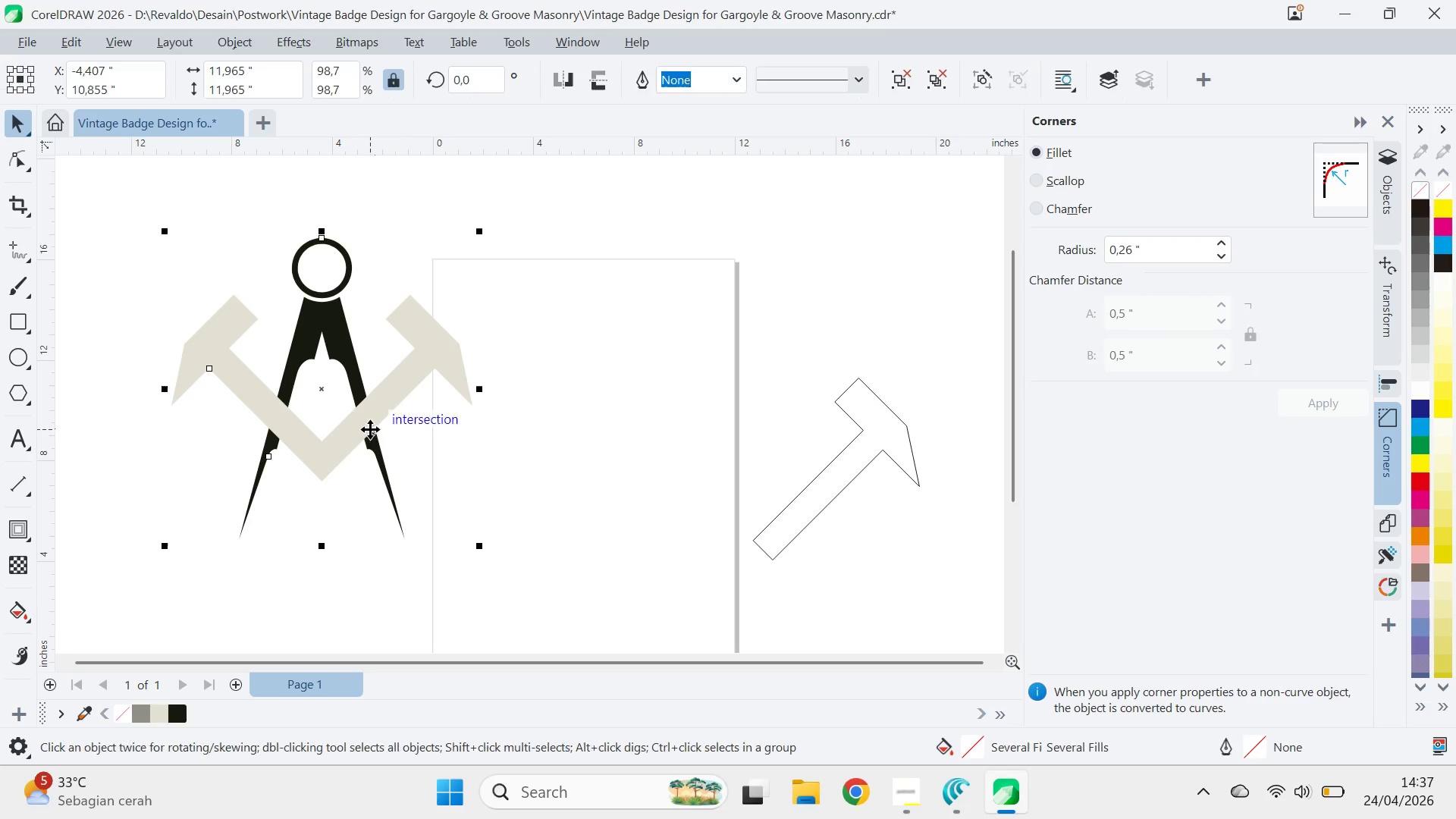 
hold_key(key=ControlLeft, duration=0.39)
 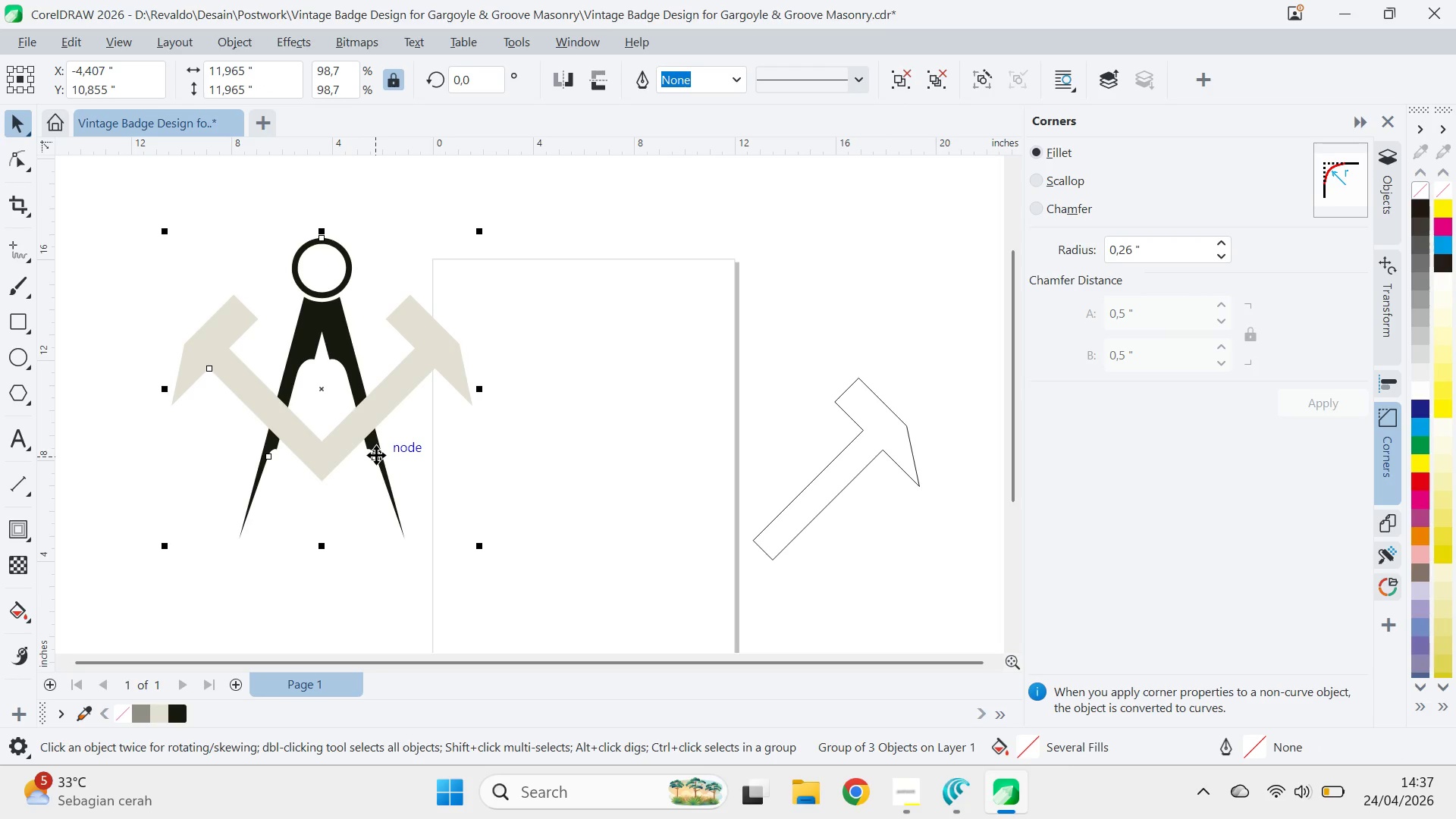 
key(Control+U)
 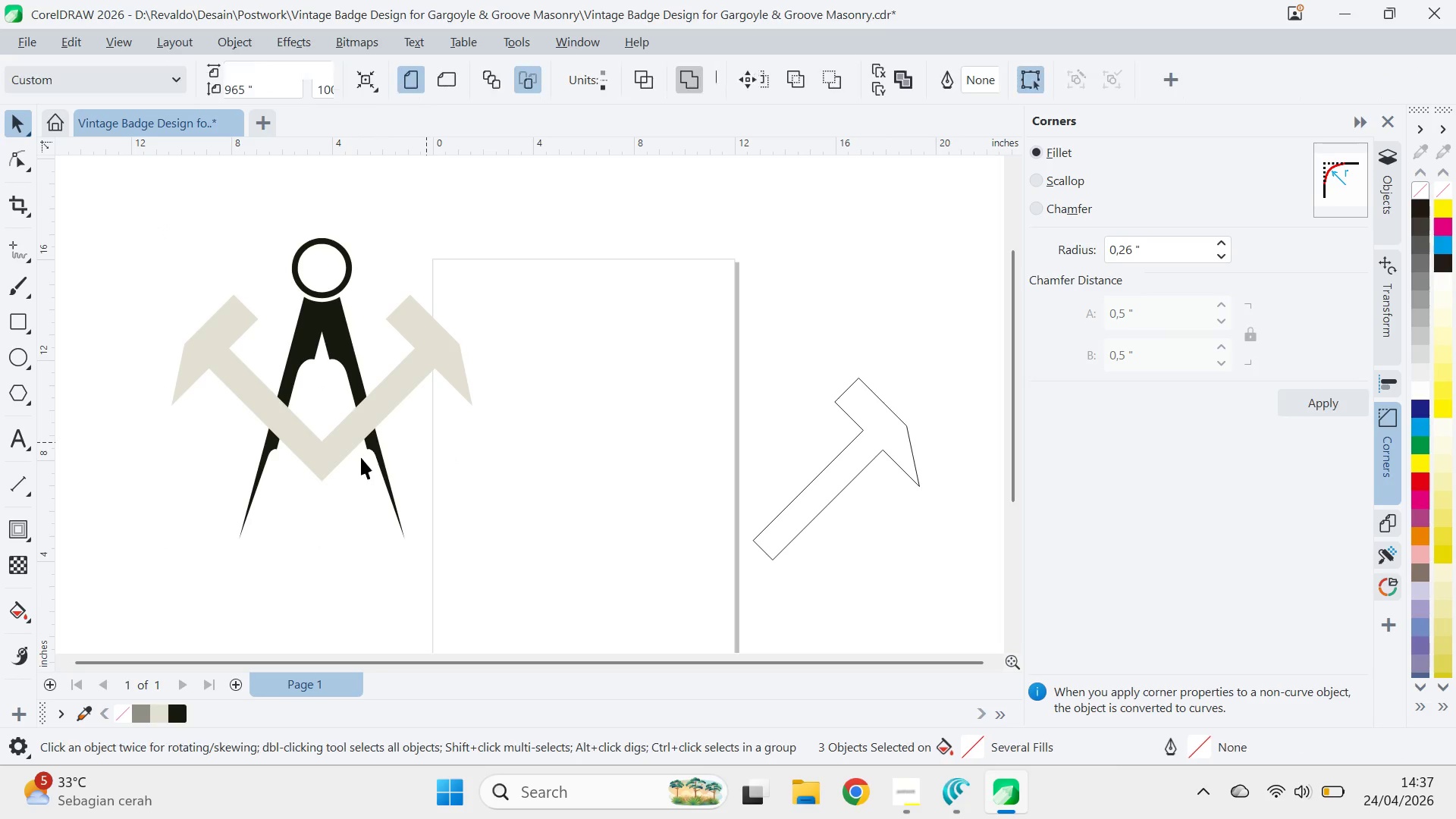 
left_click([375, 448])
 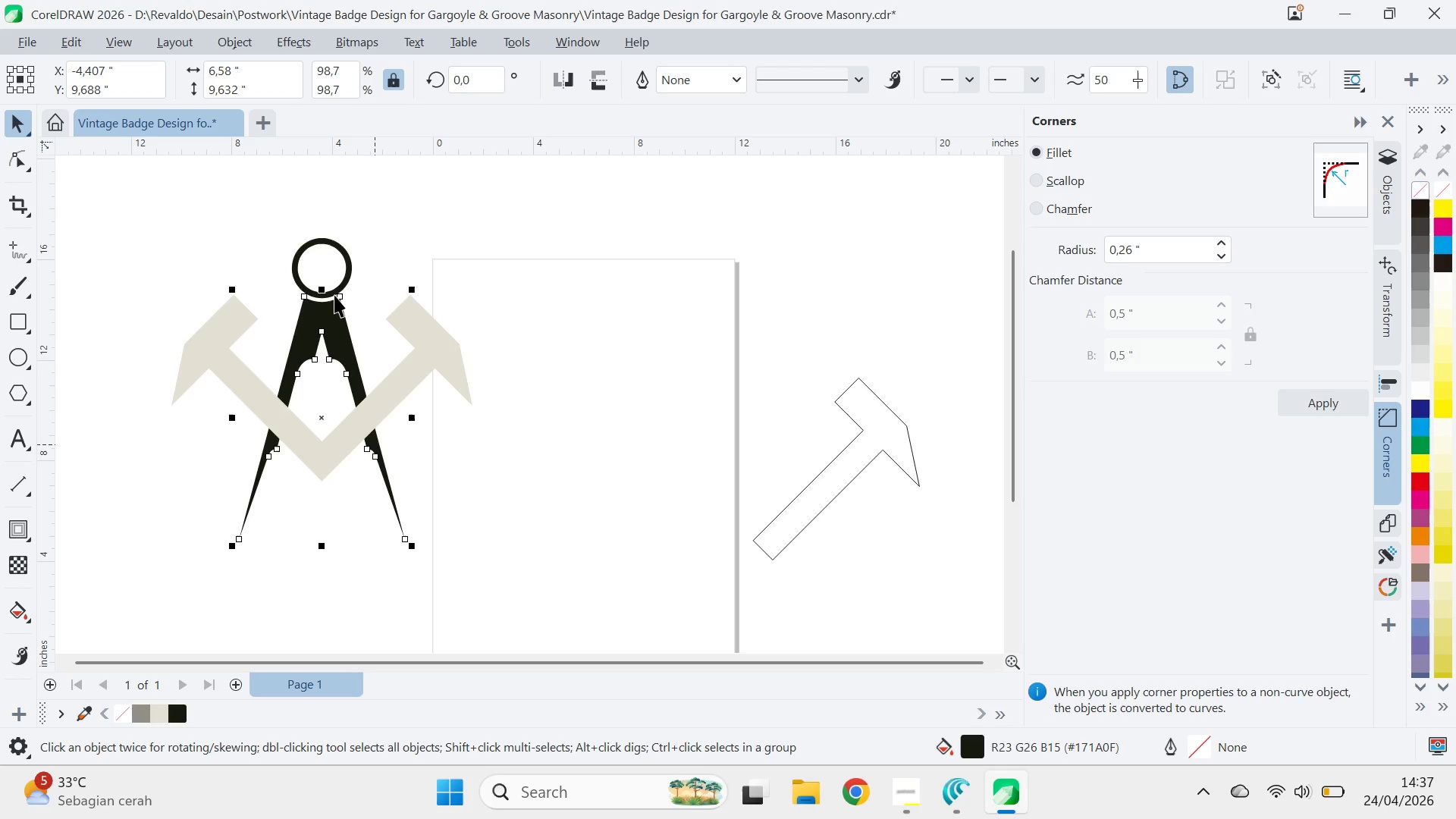 
left_click([348, 273])
 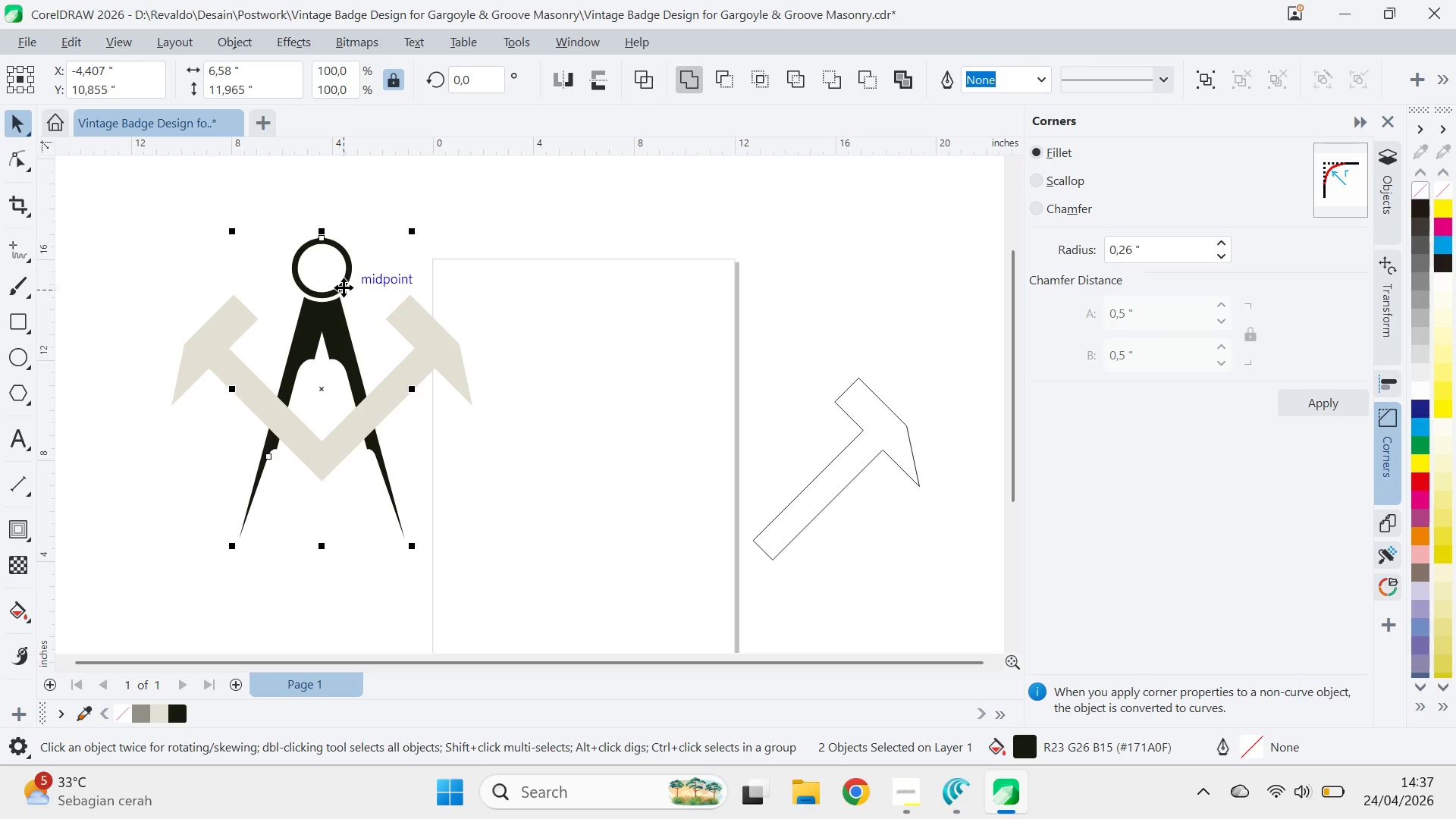 
key(Shift+PageUp)
 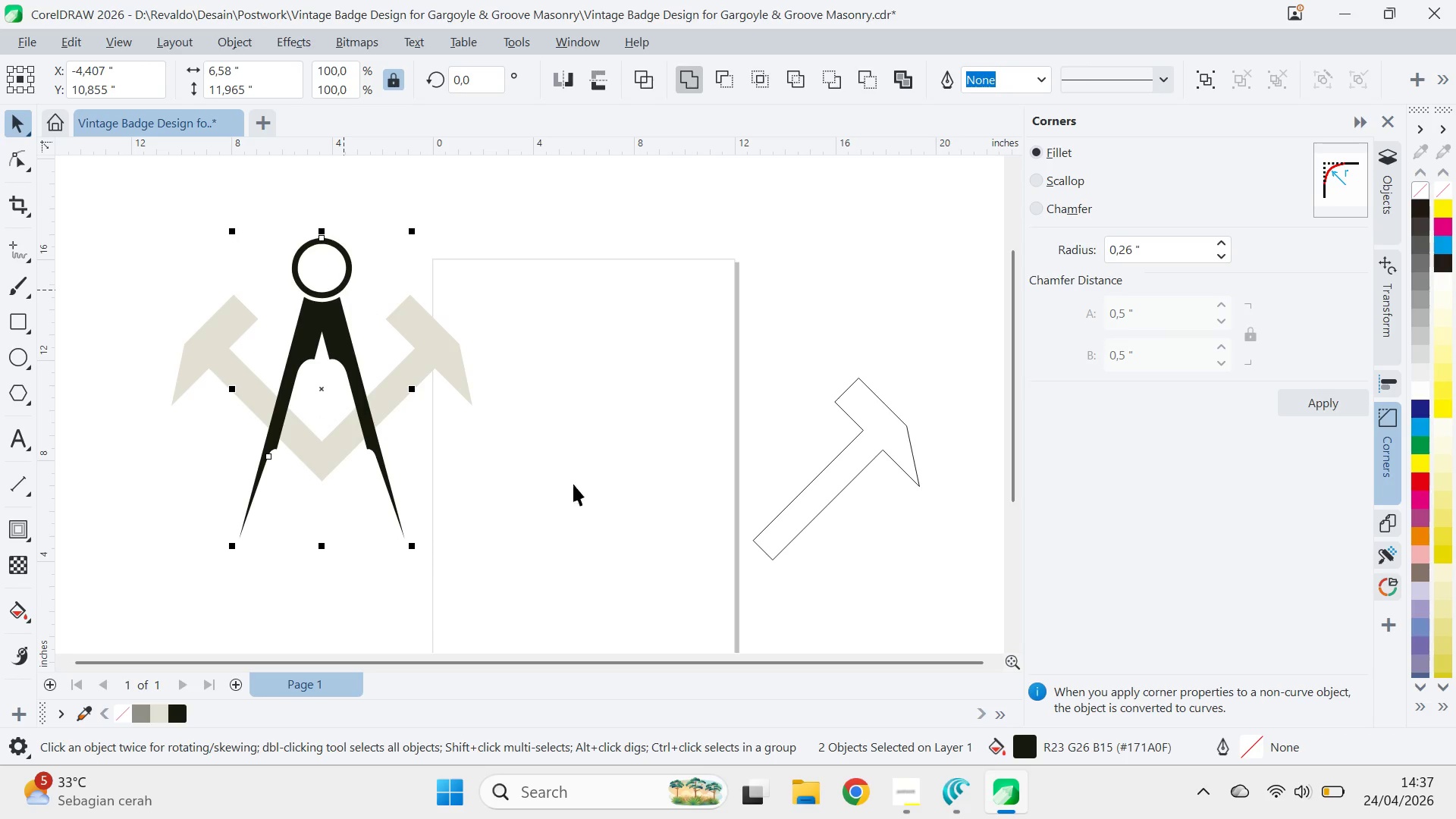 
left_click_drag(start_coordinate=[648, 551], to_coordinate=[644, 548])
 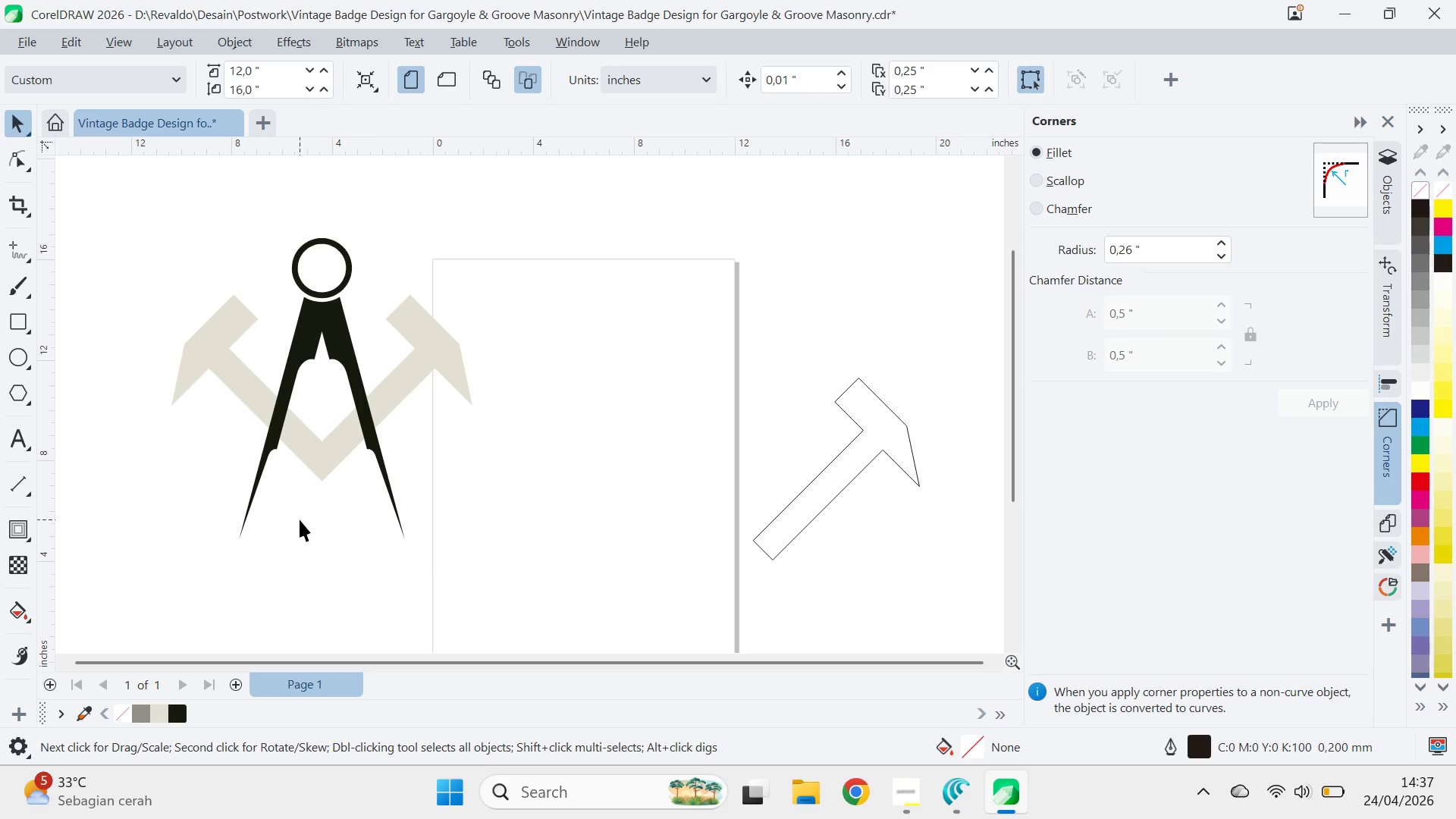 
key(Control+Z)
 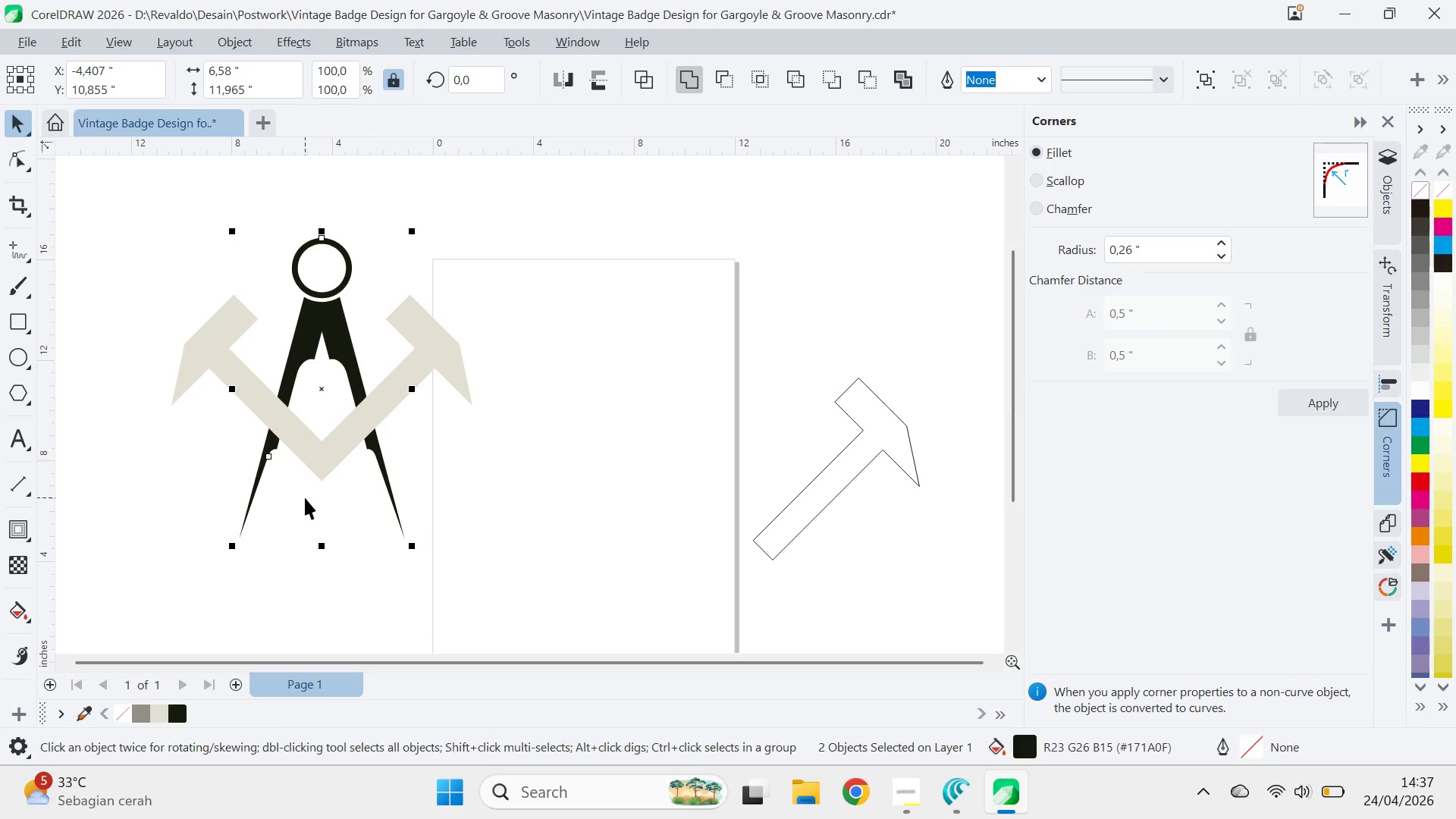 
key(Control+Shift+ShiftLeft)
 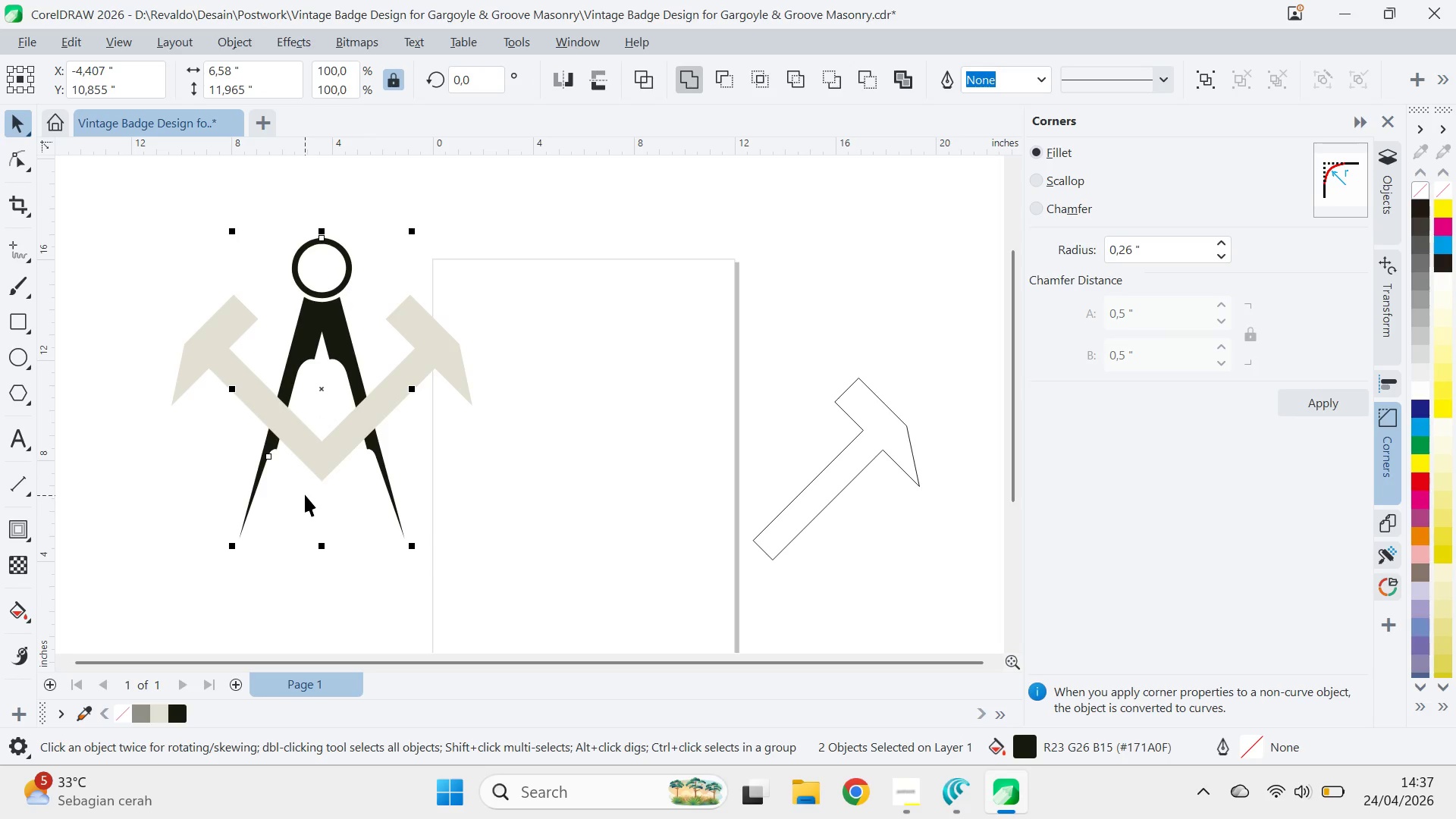 
key(Control+Shift+Z)
 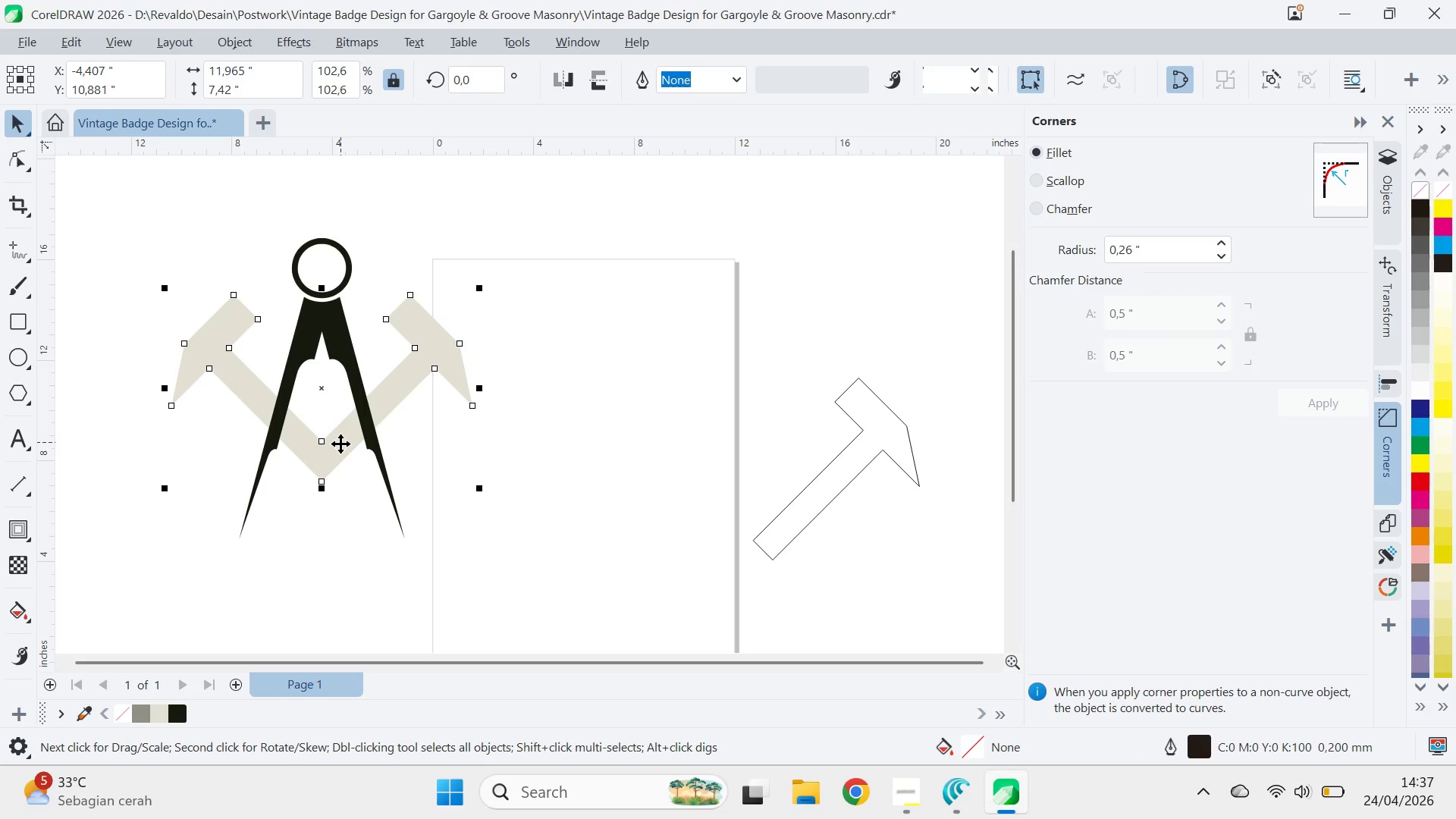 
left_click([136, 717])
 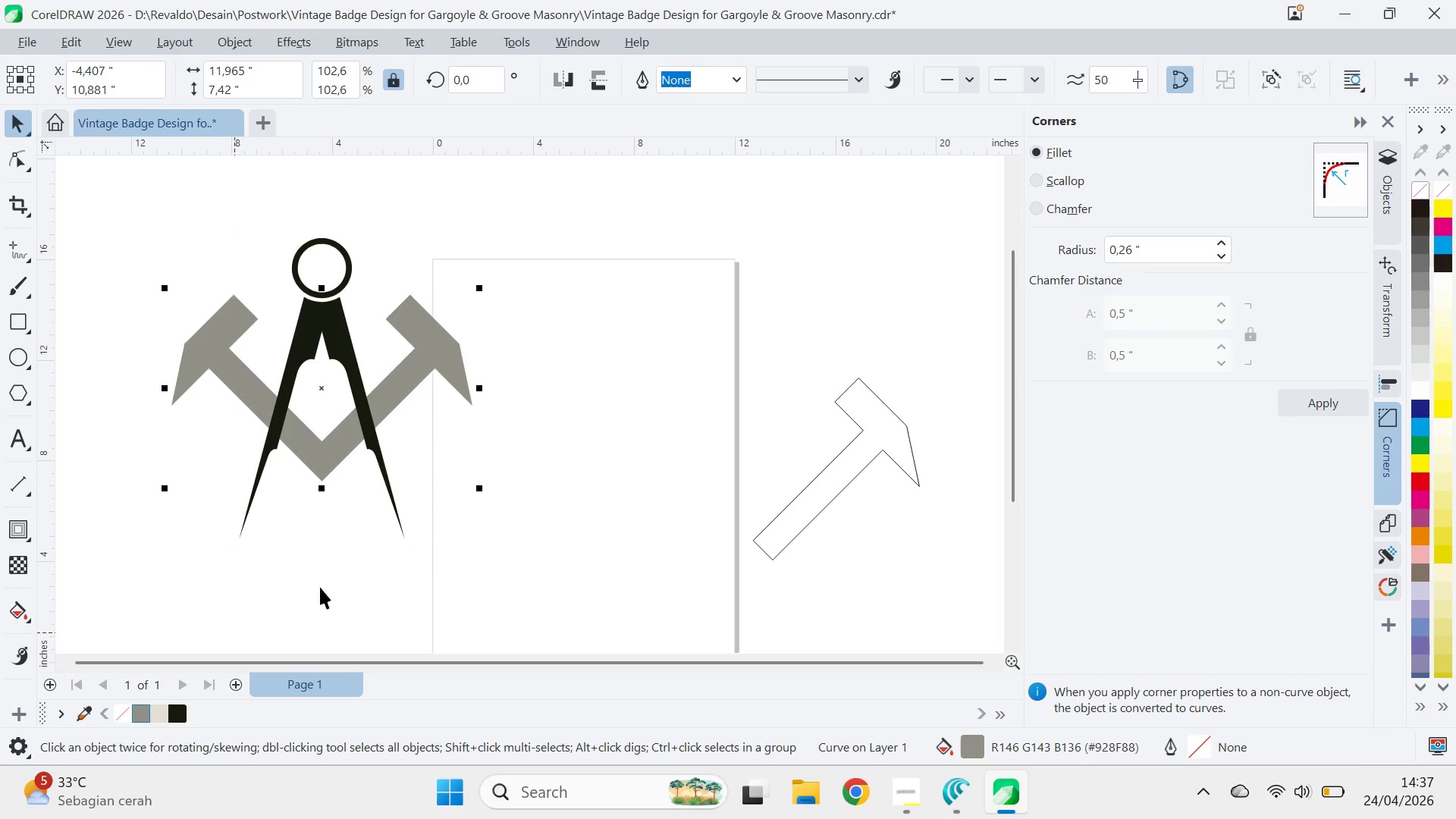 
left_click([359, 554])
 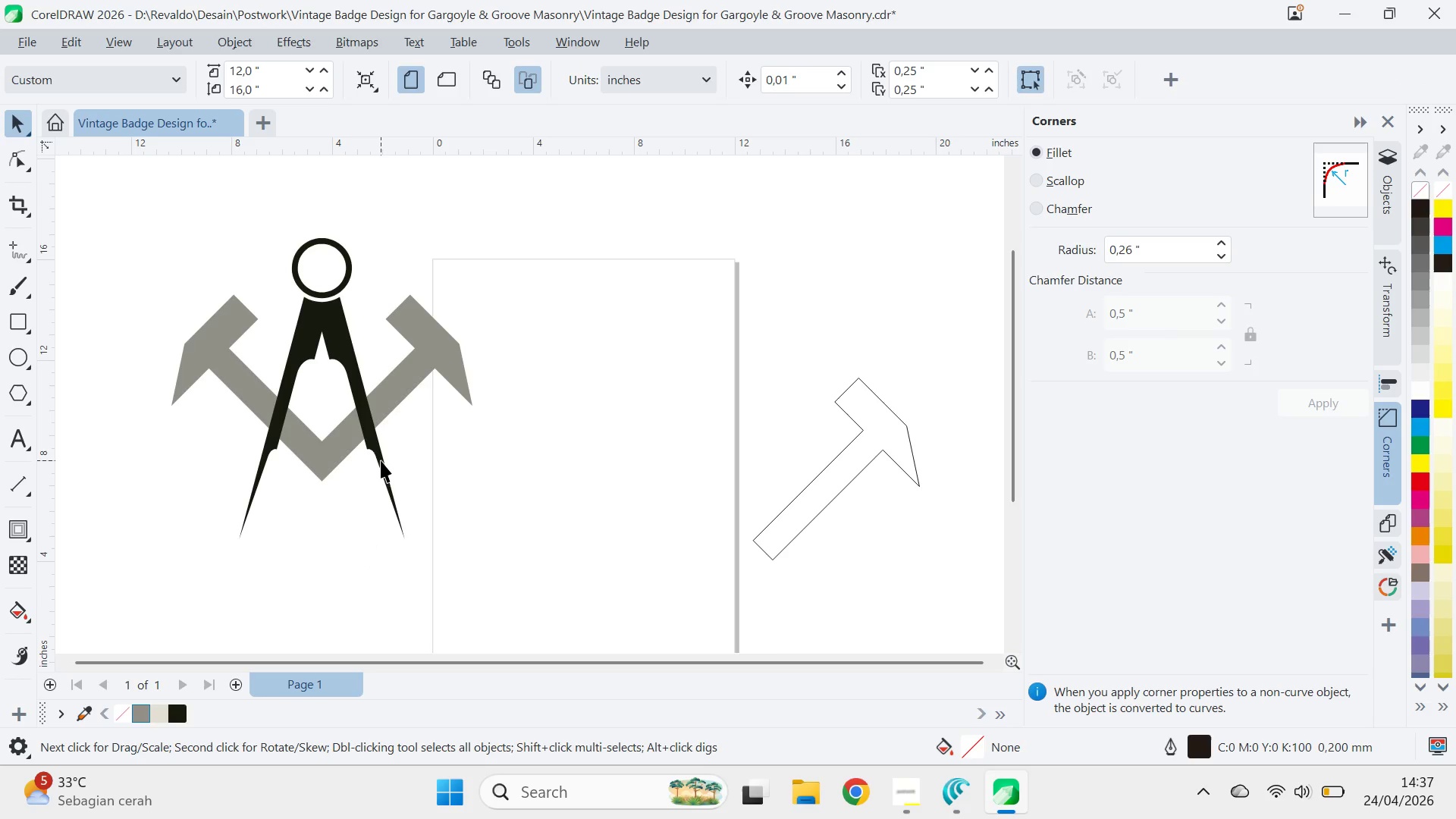 
left_click([381, 460])
 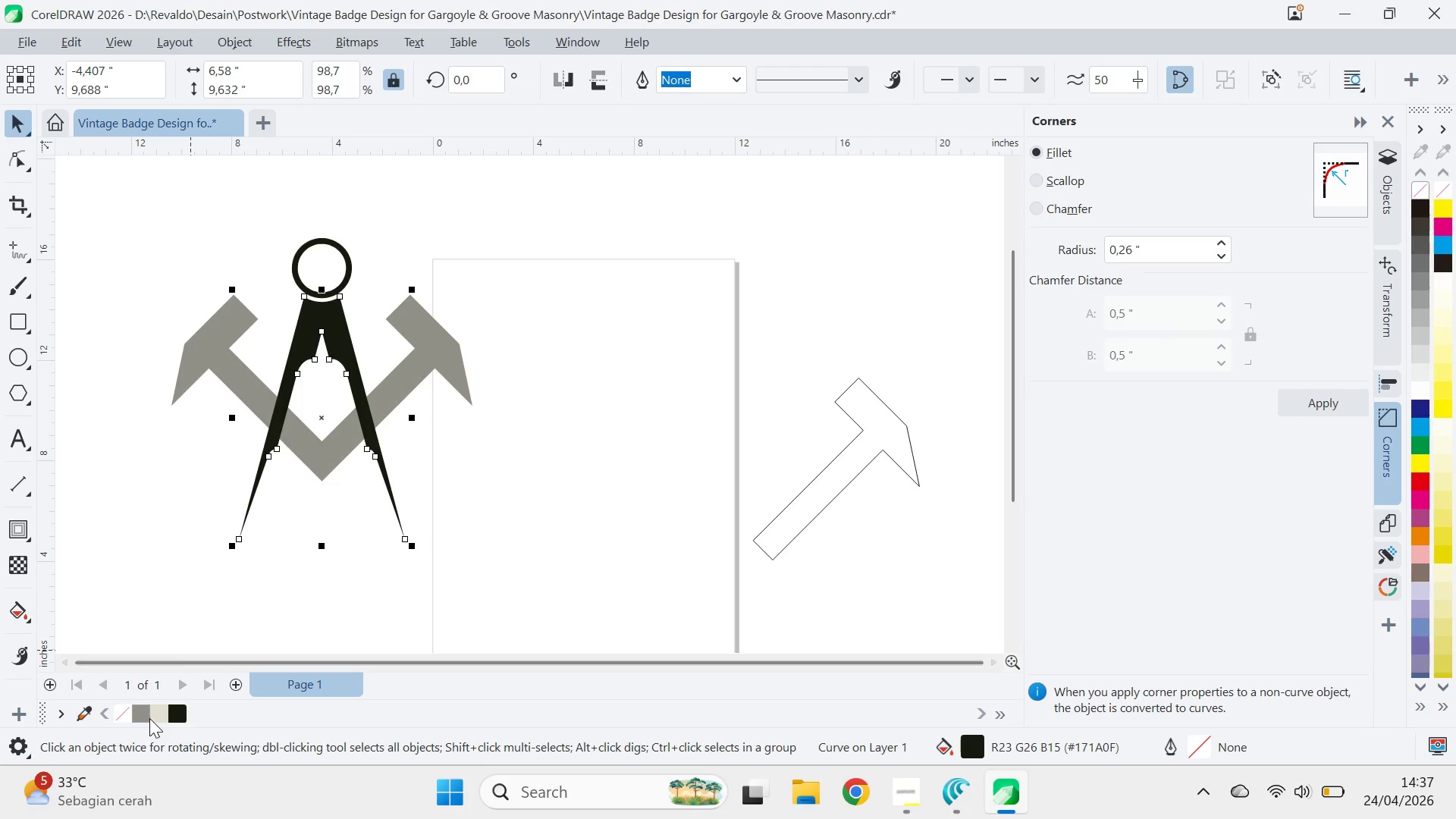 
left_click([143, 706])
 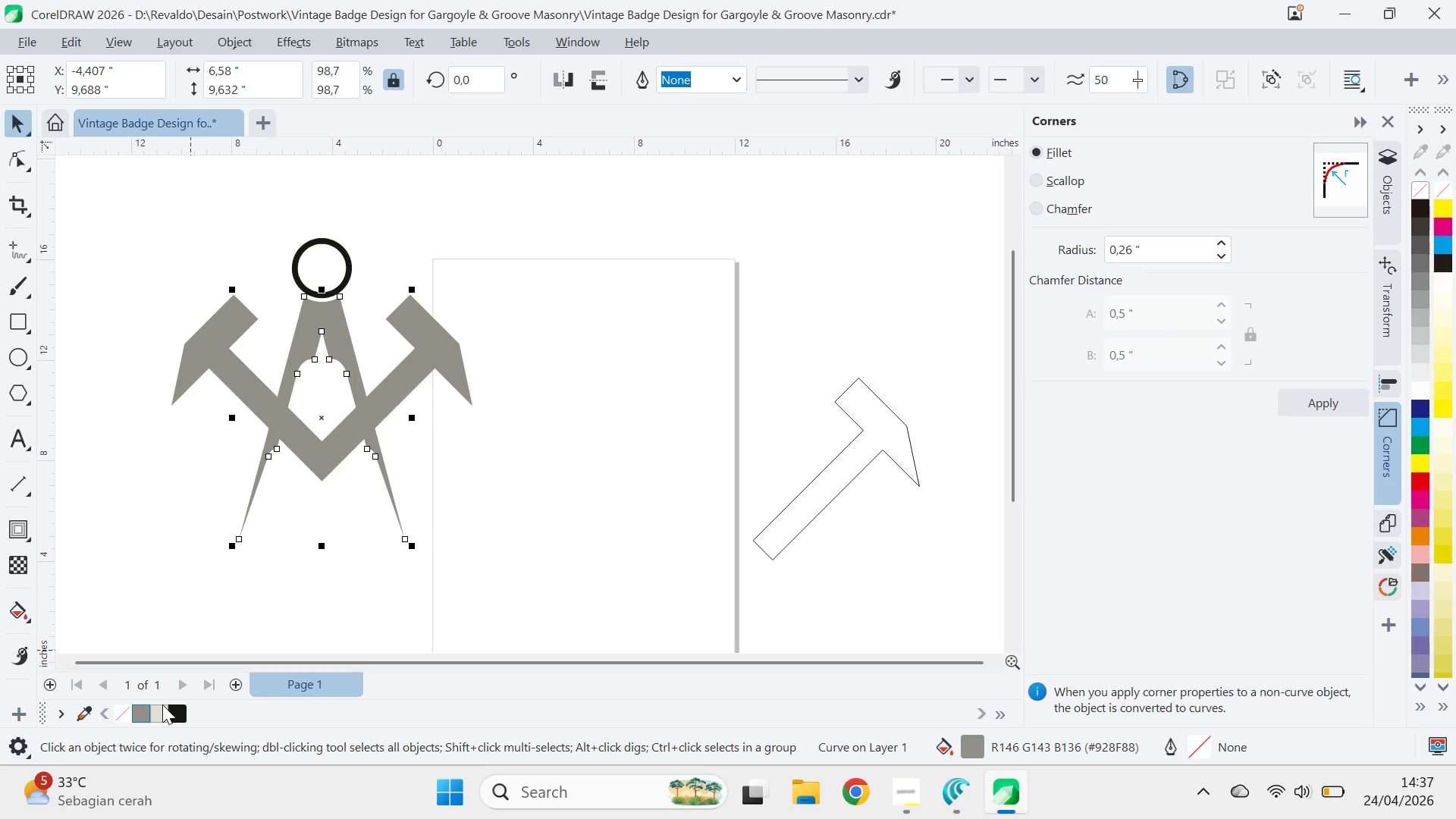 
left_click([162, 704])
 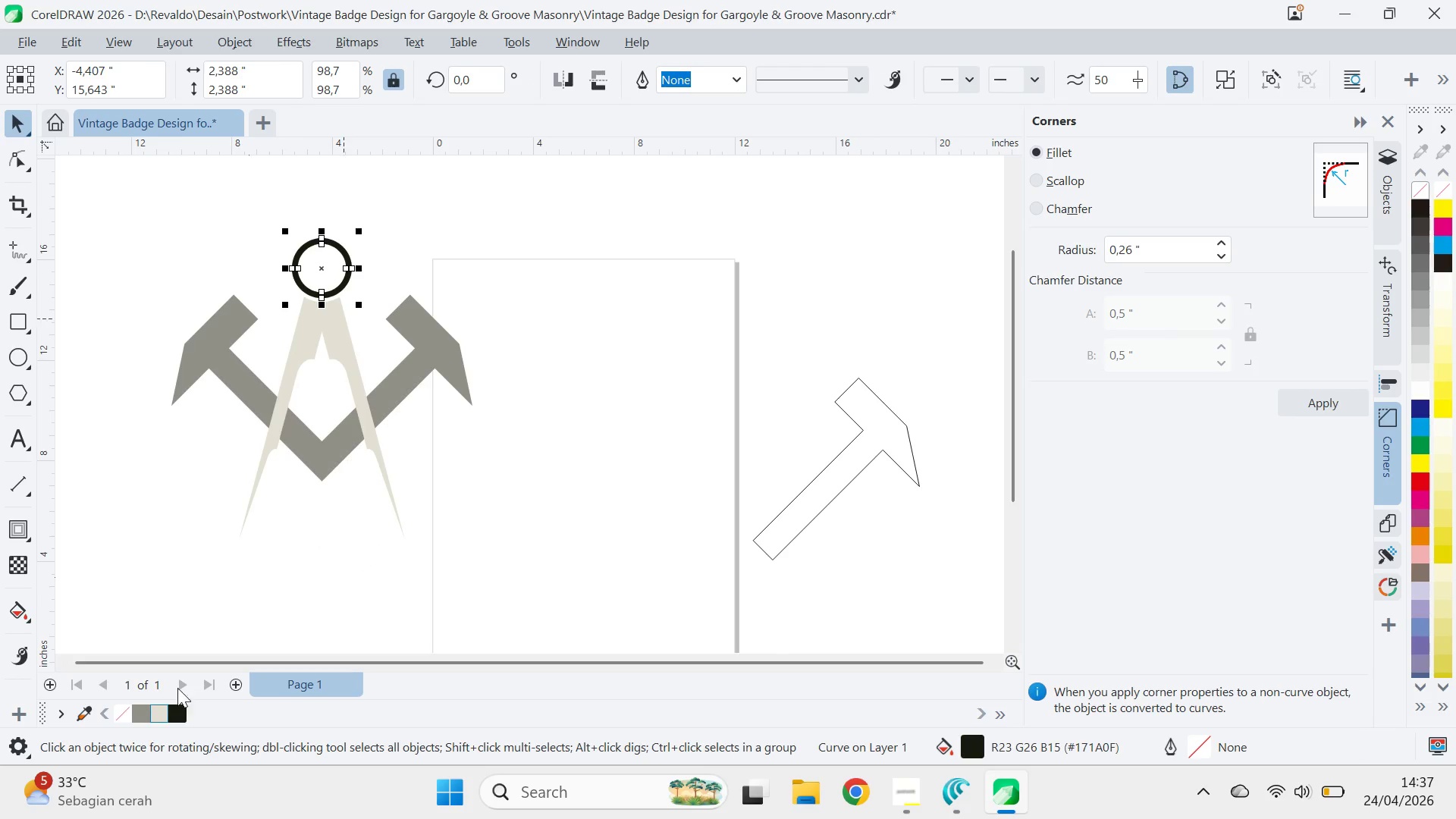 
left_click([161, 718])
 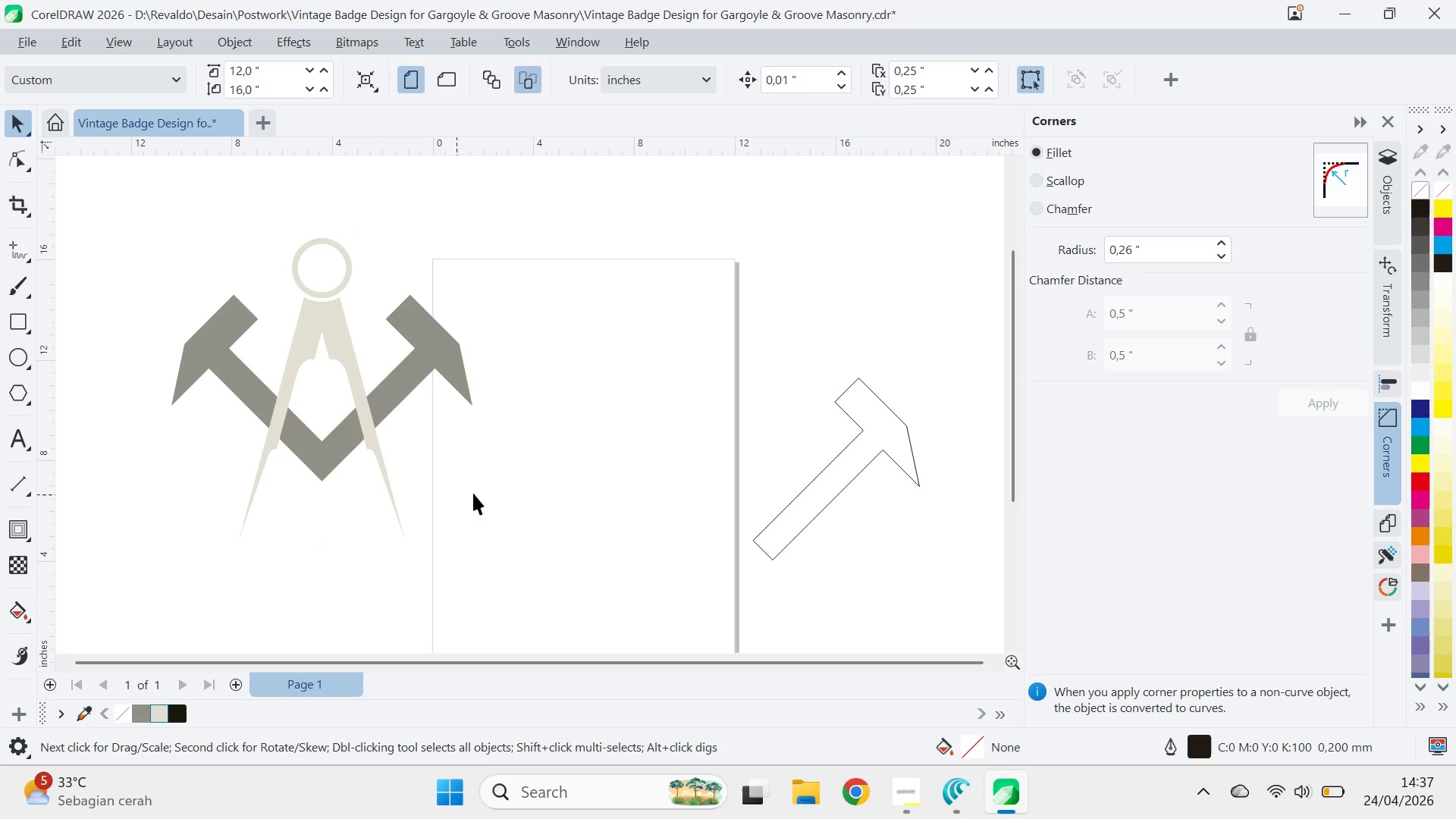 
key(Z)
 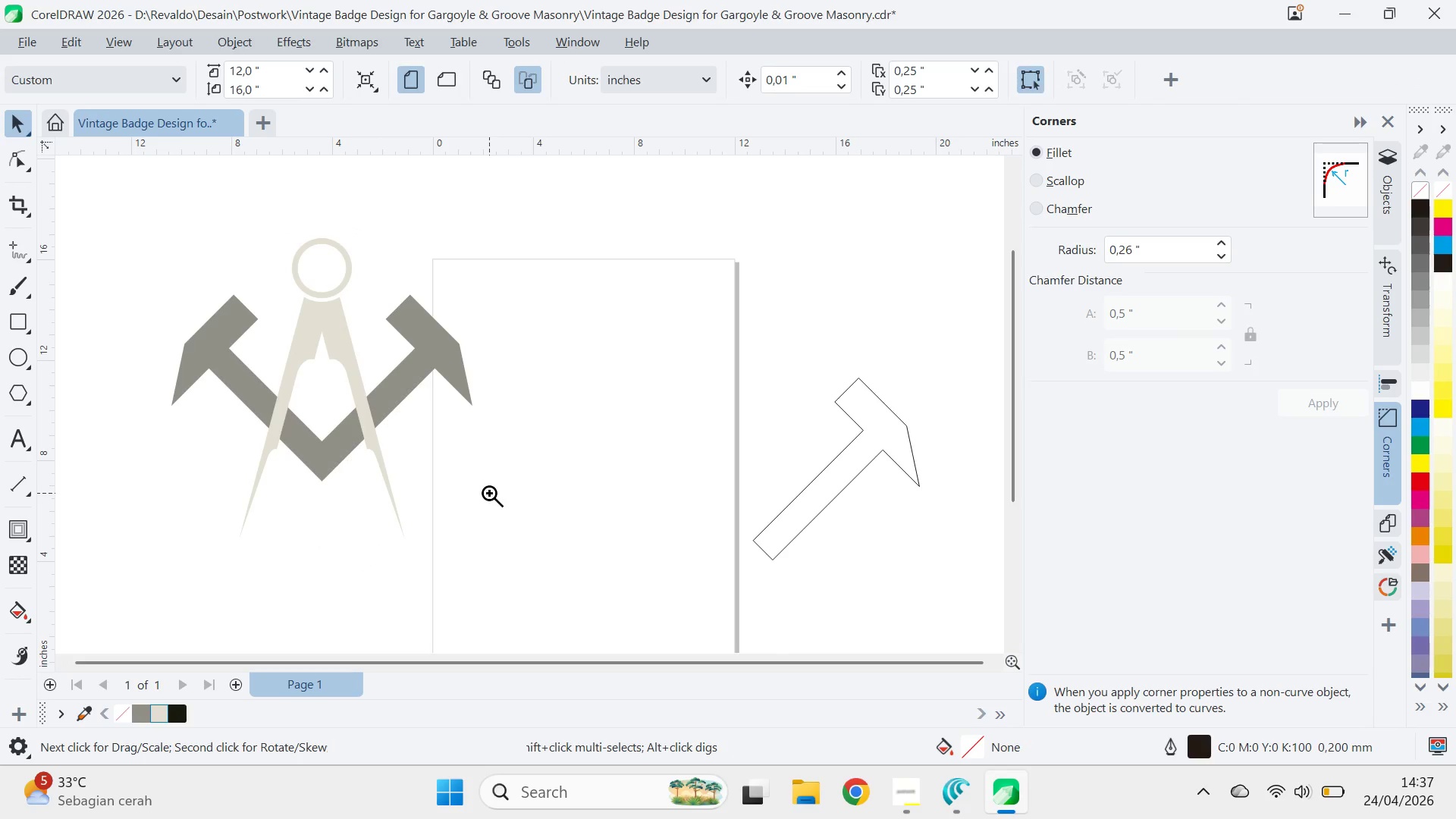 
right_click([489, 493])
 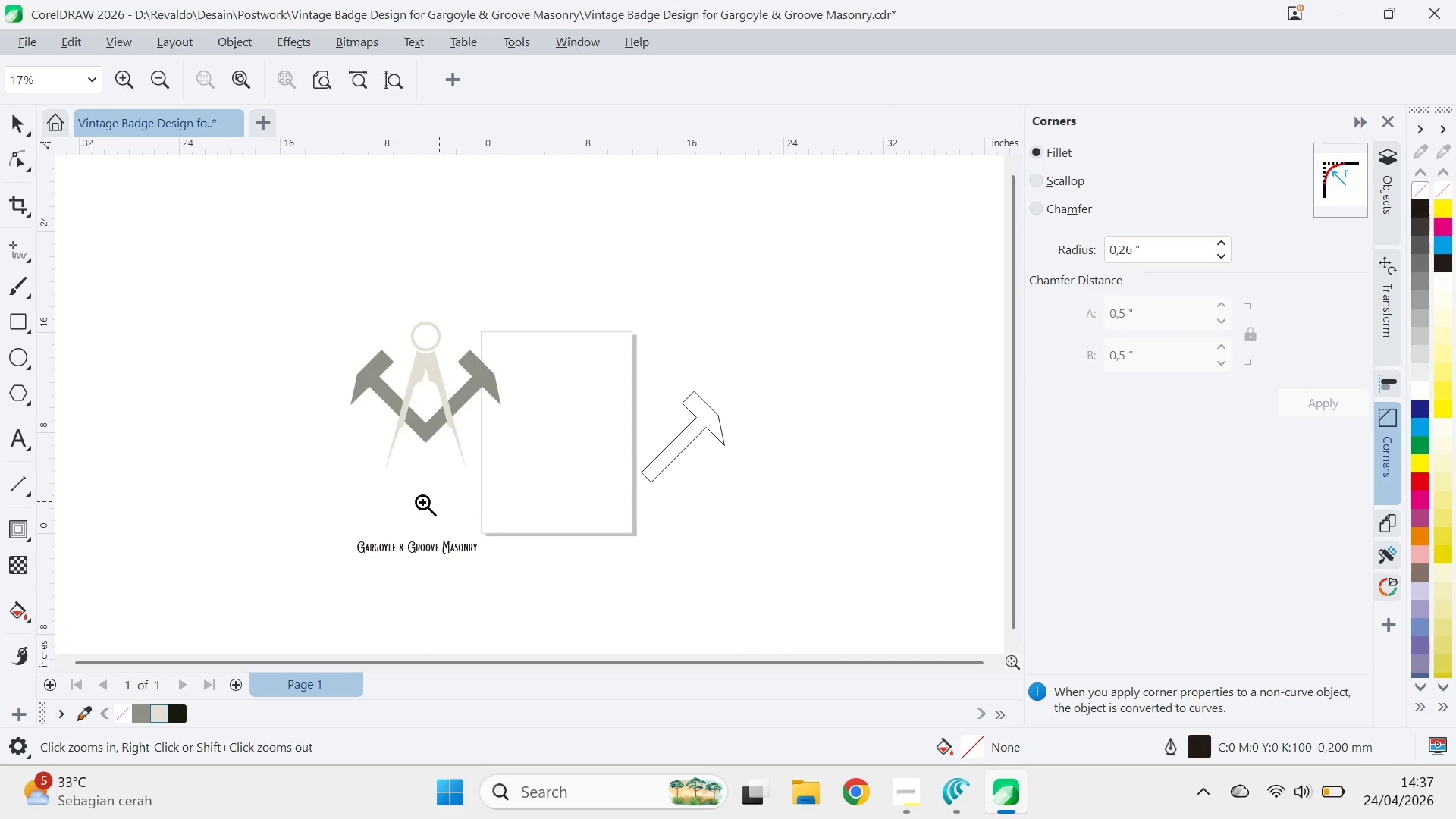 
type(qvzqv)
 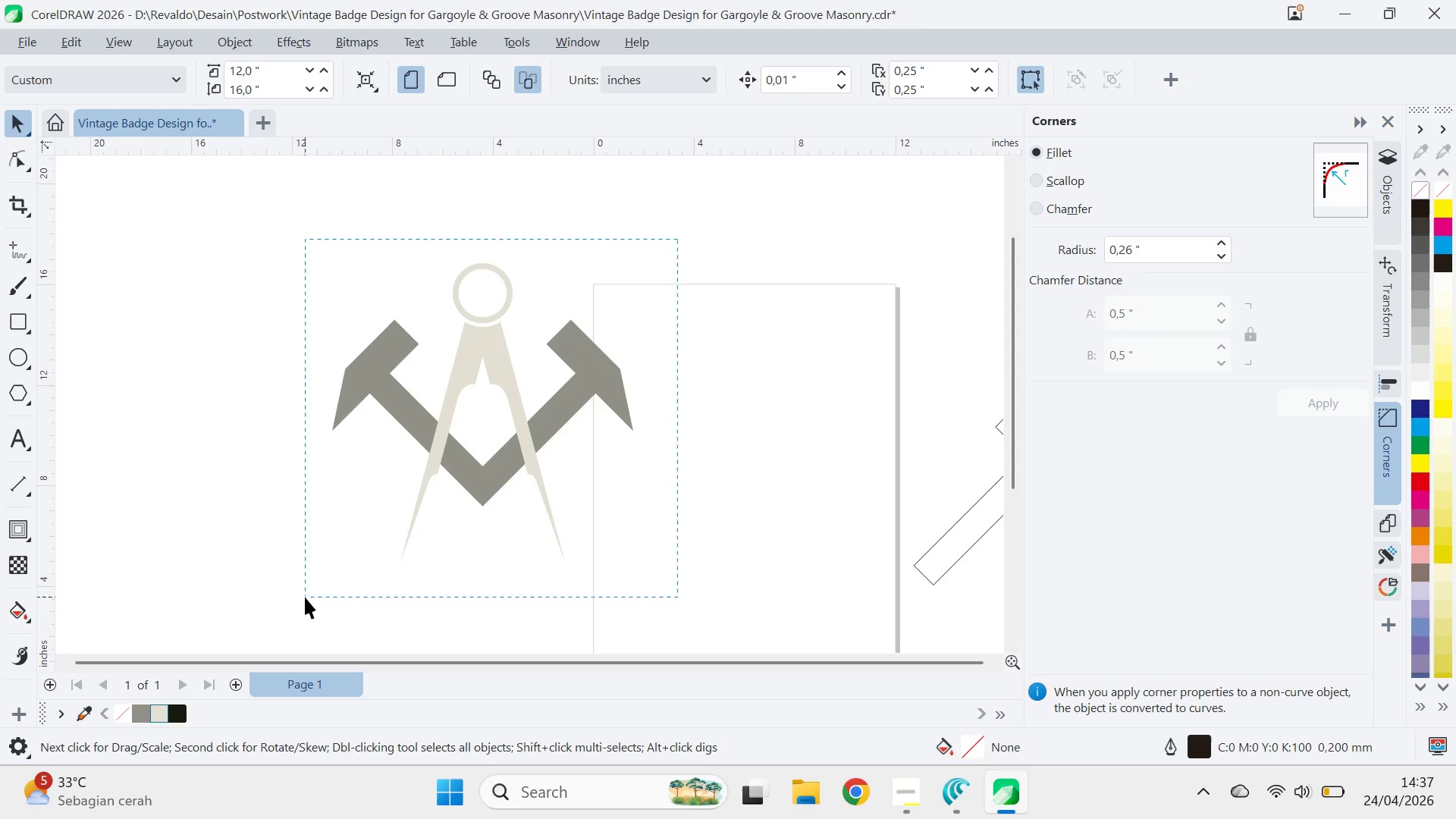 
left_click_drag(start_coordinate=[410, 500], to_coordinate=[580, 516])
 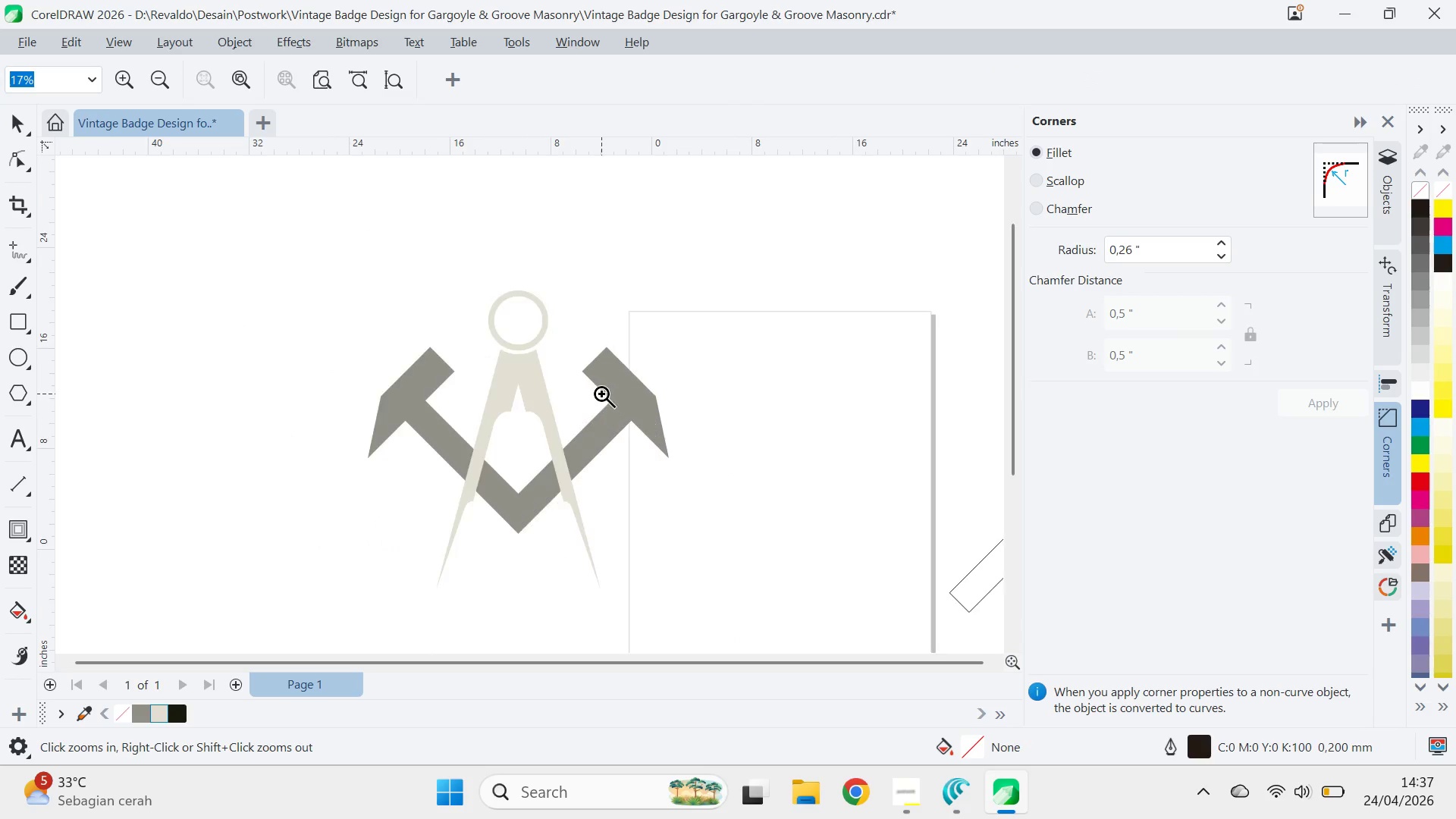 
left_click_drag(start_coordinate=[573, 428], to_coordinate=[538, 401])
 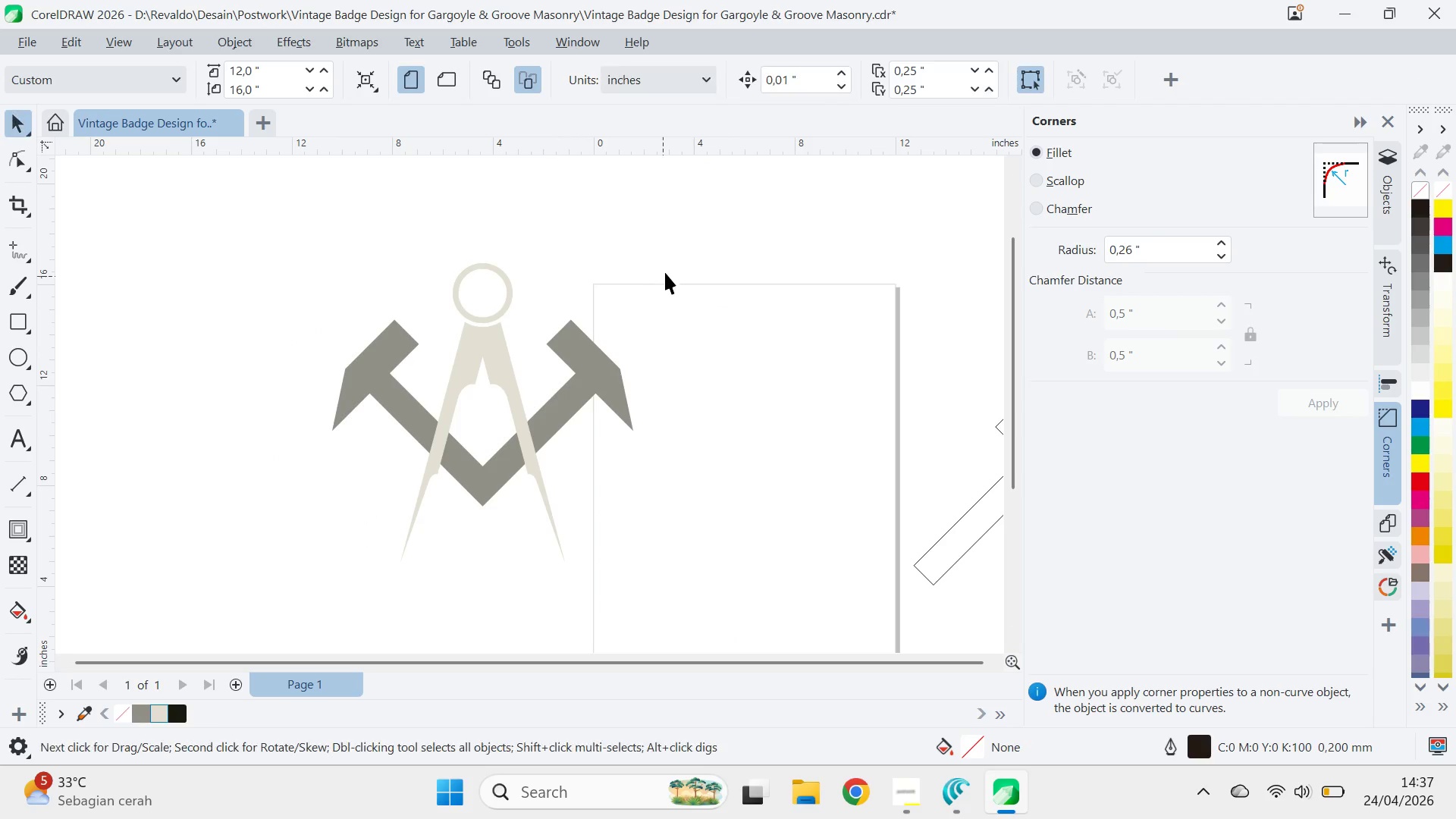 
left_click_drag(start_coordinate=[677, 239], to_coordinate=[292, 587])
 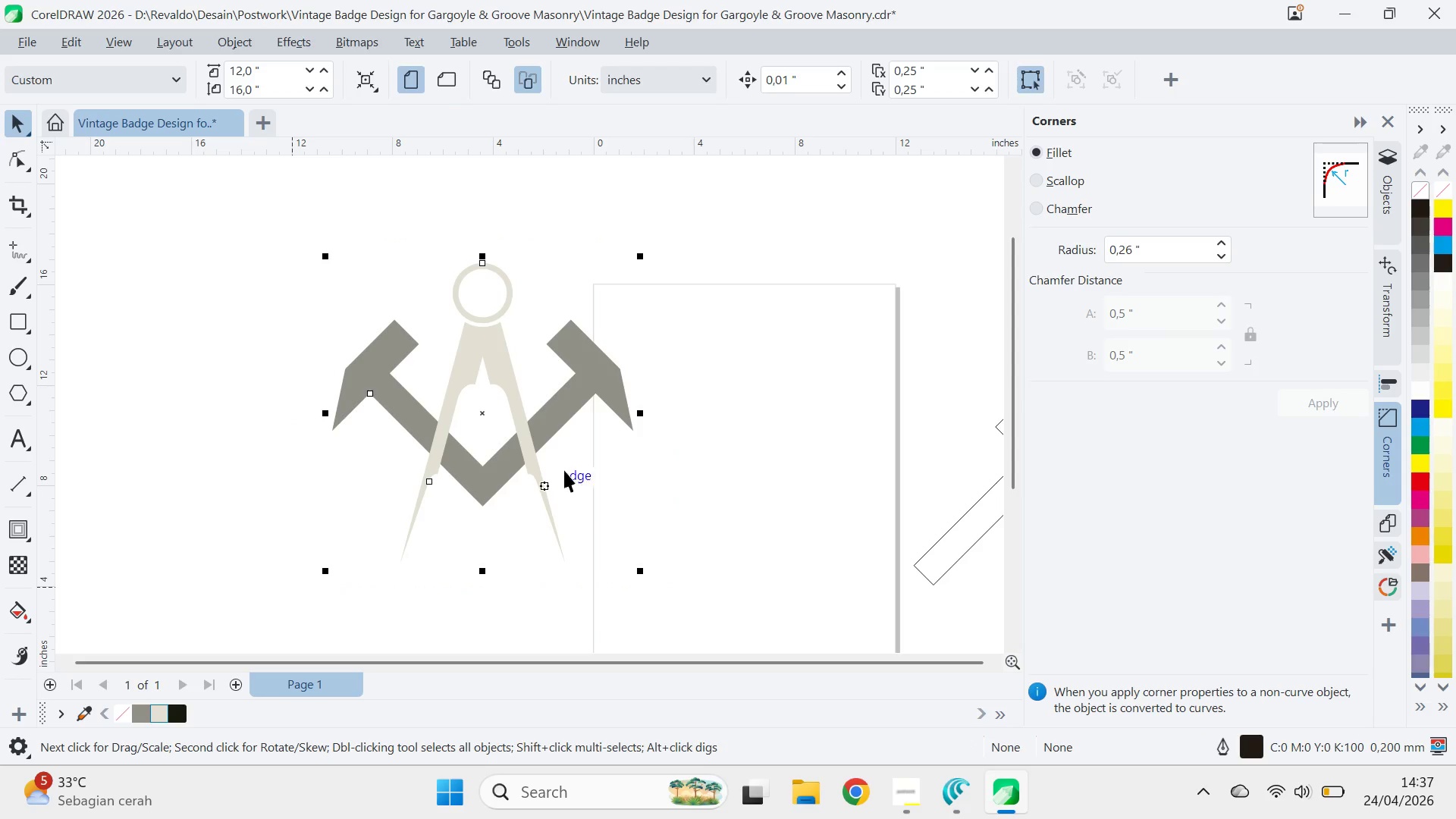 
key(Control+G)
 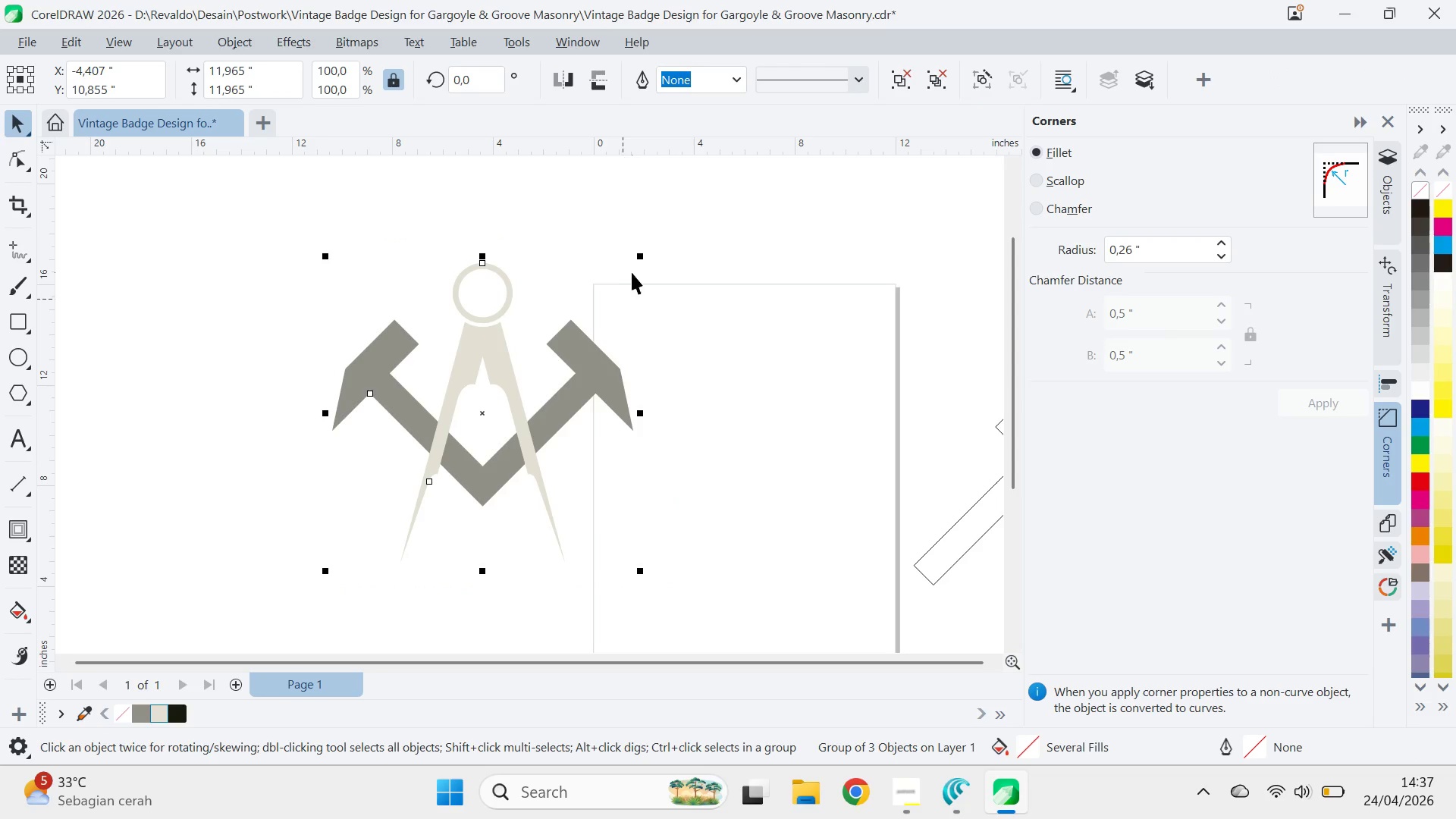 
hold_key(key=ShiftLeft, duration=1.48)
left_click_drag(start_coordinate=[636, 252], to_coordinate=[632, 366])
 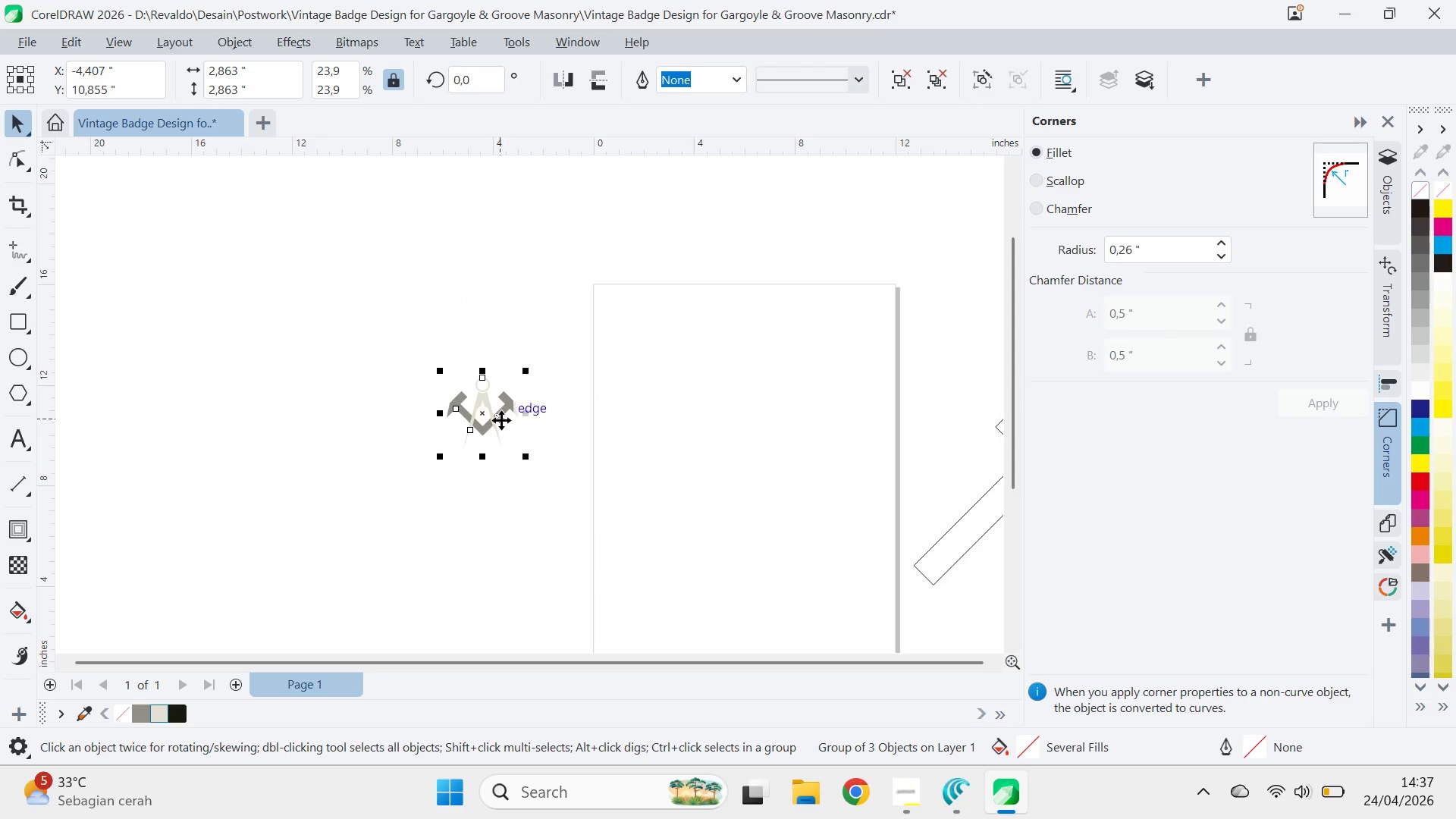 
left_click_drag(start_coordinate=[501, 420], to_coordinate=[746, 488])
 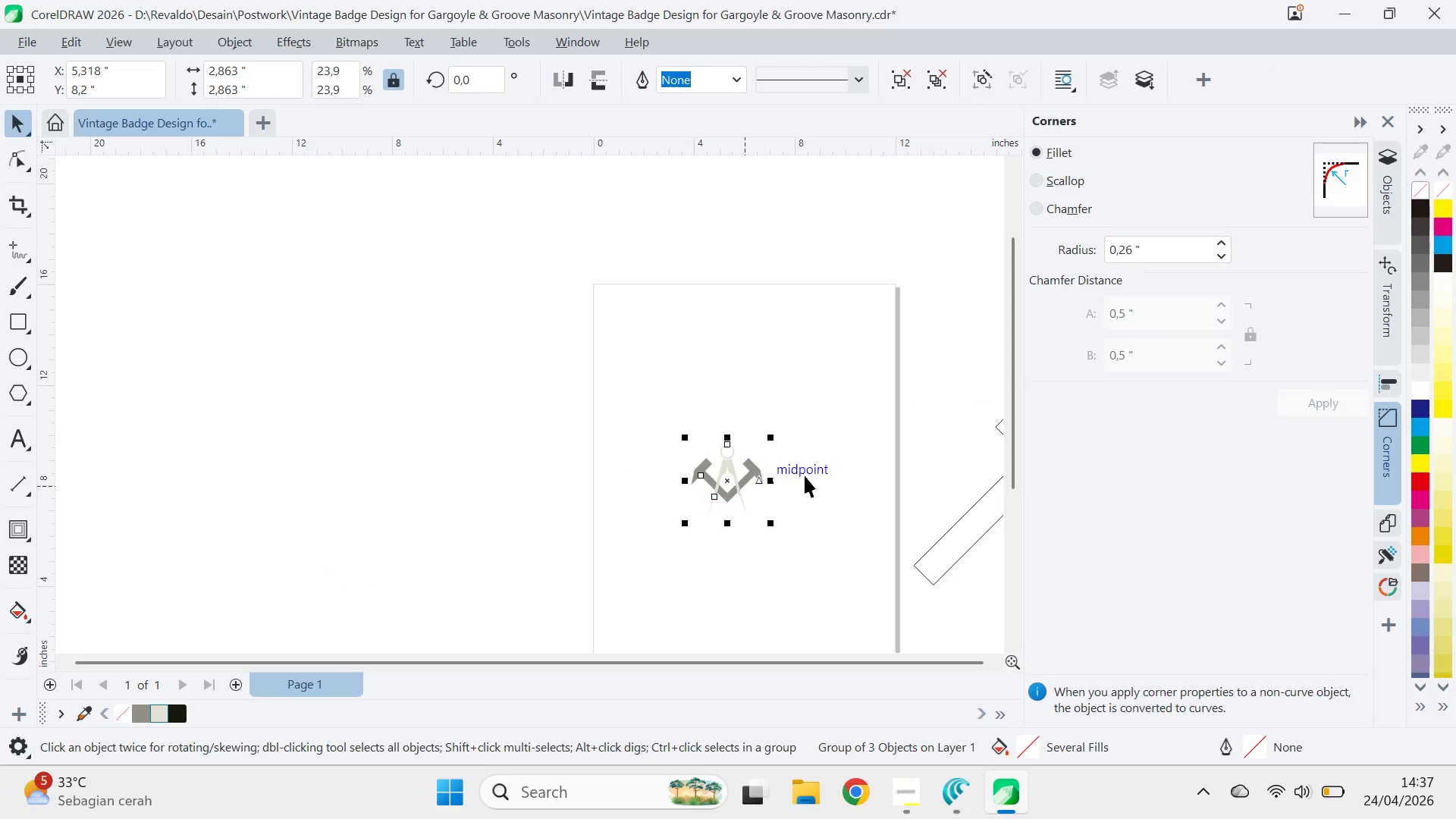 
type(qv)
 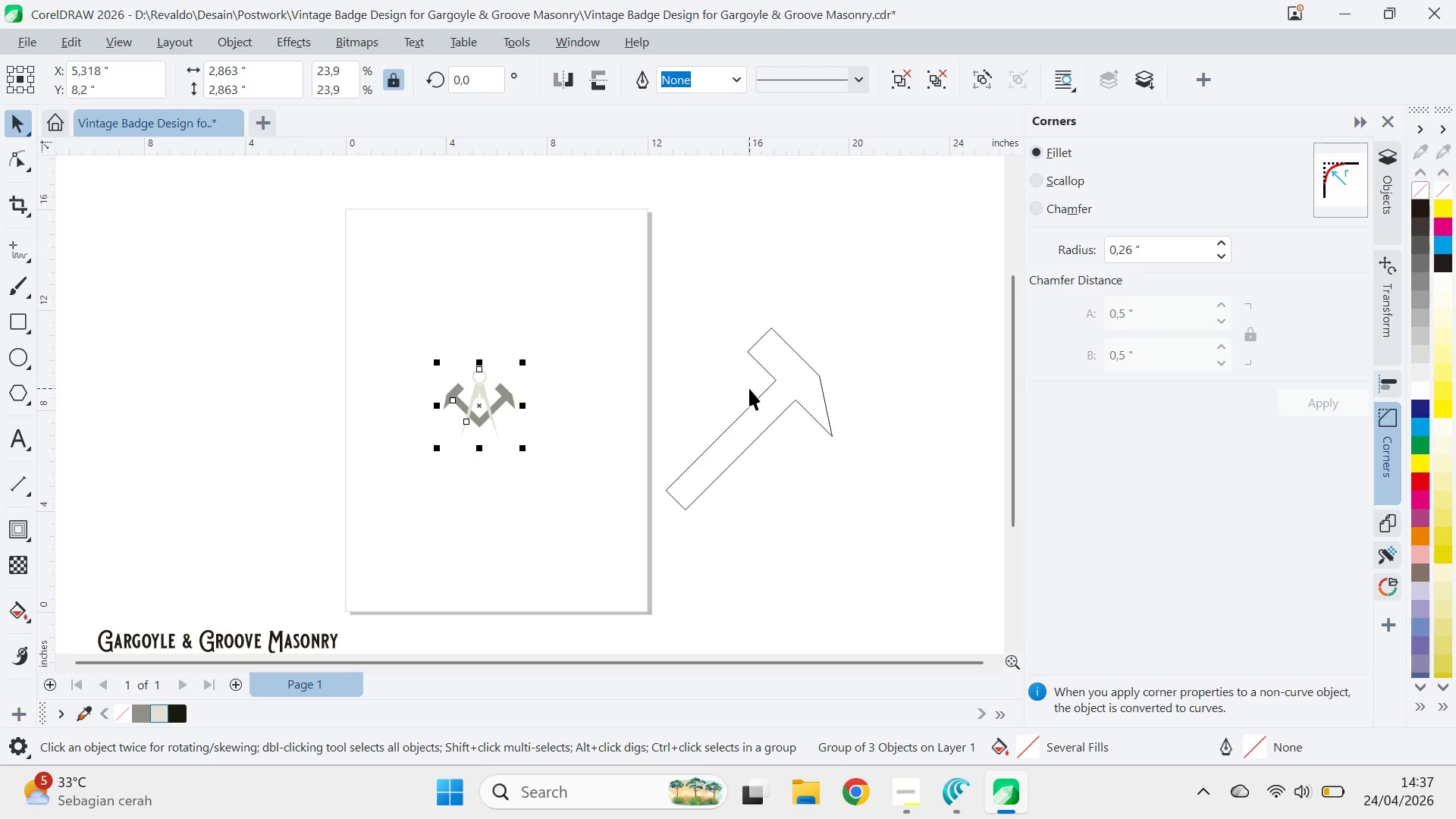 
left_click_drag(start_coordinate=[833, 466], to_coordinate=[585, 391])
 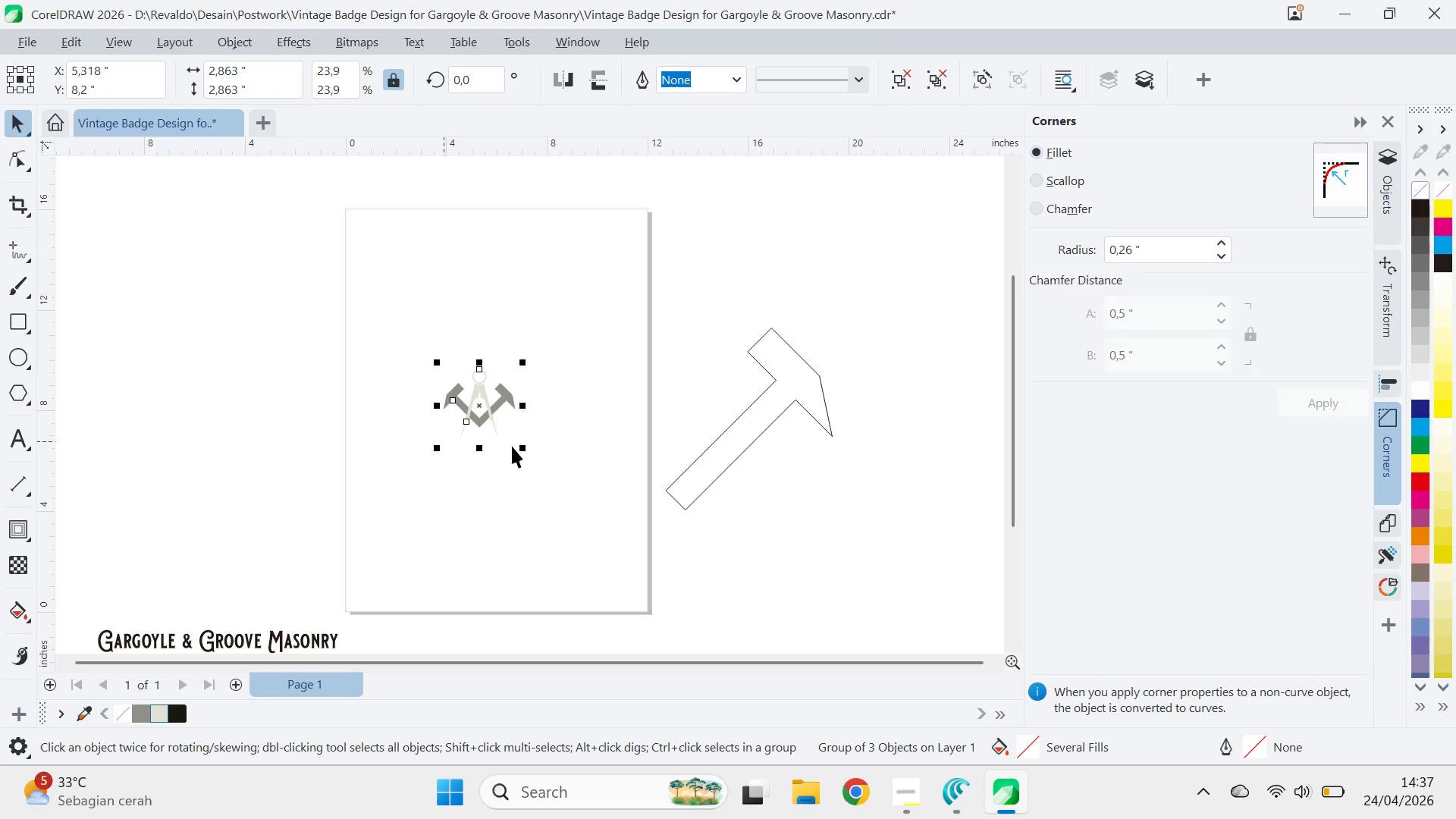 
hold_key(key=ShiftLeft, duration=0.75)
left_click_drag(start_coordinate=[526, 452], to_coordinate=[552, 476])
 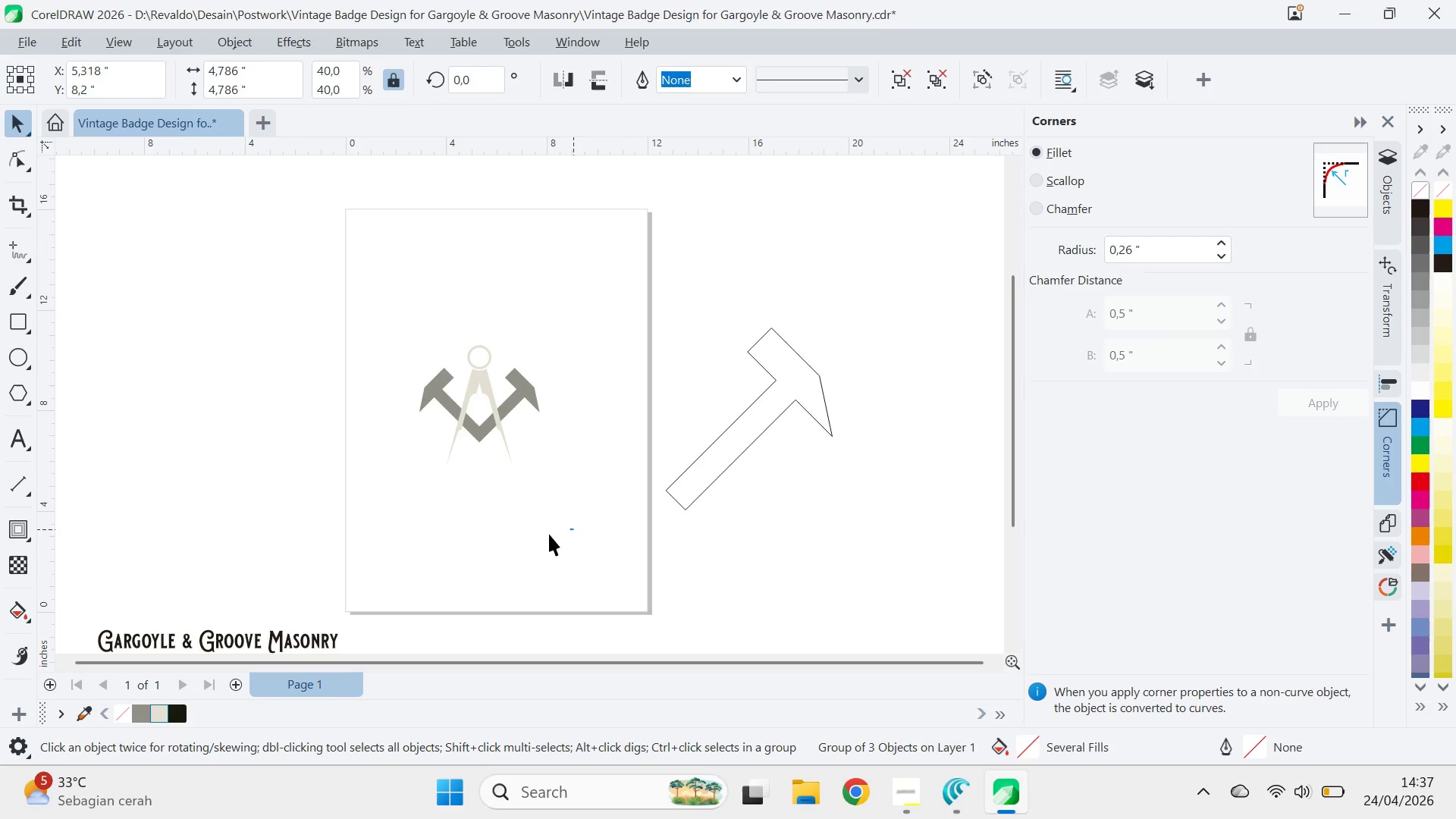 
left_click_drag(start_coordinate=[573, 529], to_coordinate=[559, 532])
 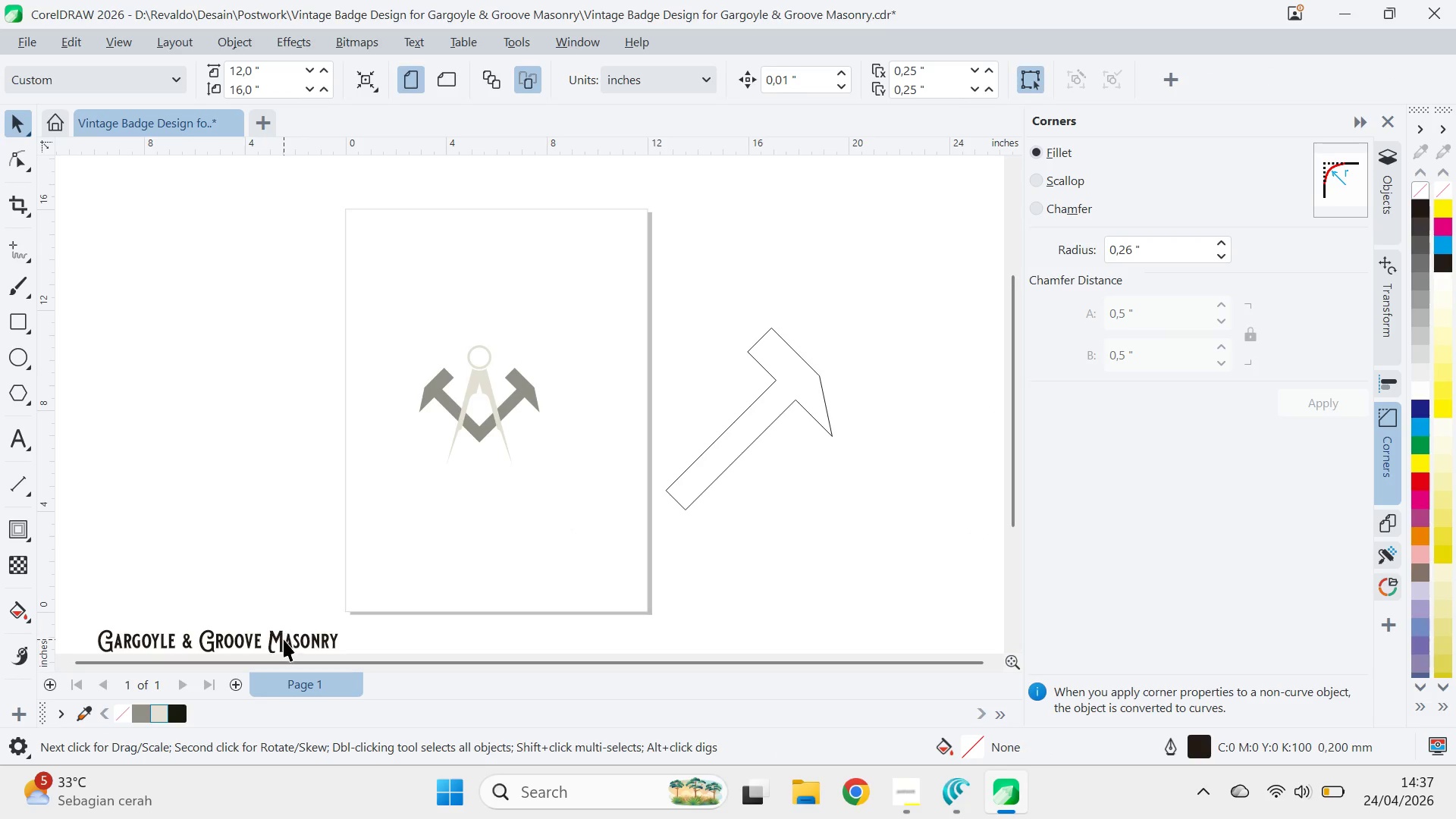 
left_click_drag(start_coordinate=[284, 639], to_coordinate=[319, 463])
 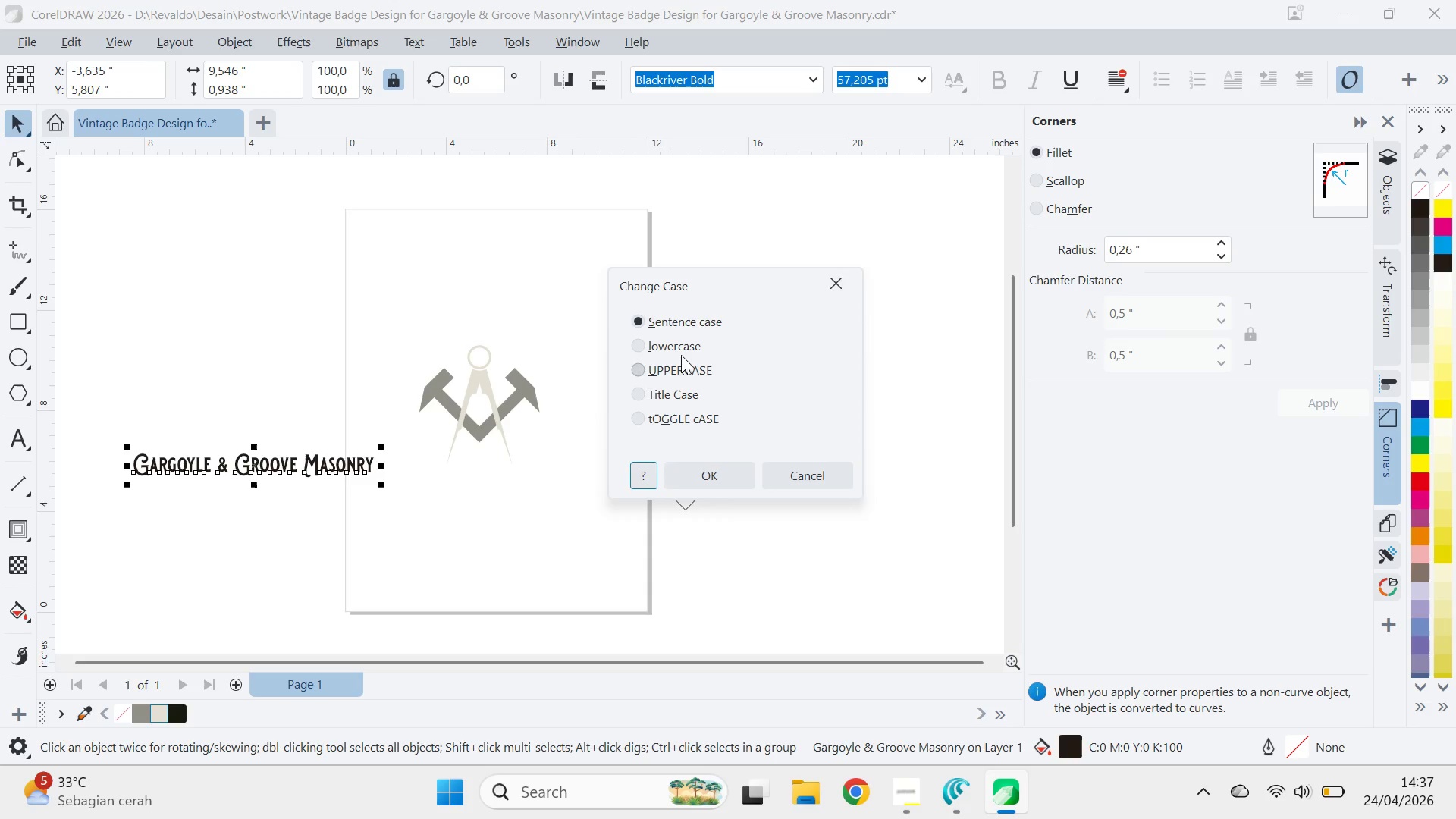 
left_click_drag(start_coordinate=[438, 559], to_coordinate=[431, 557])
 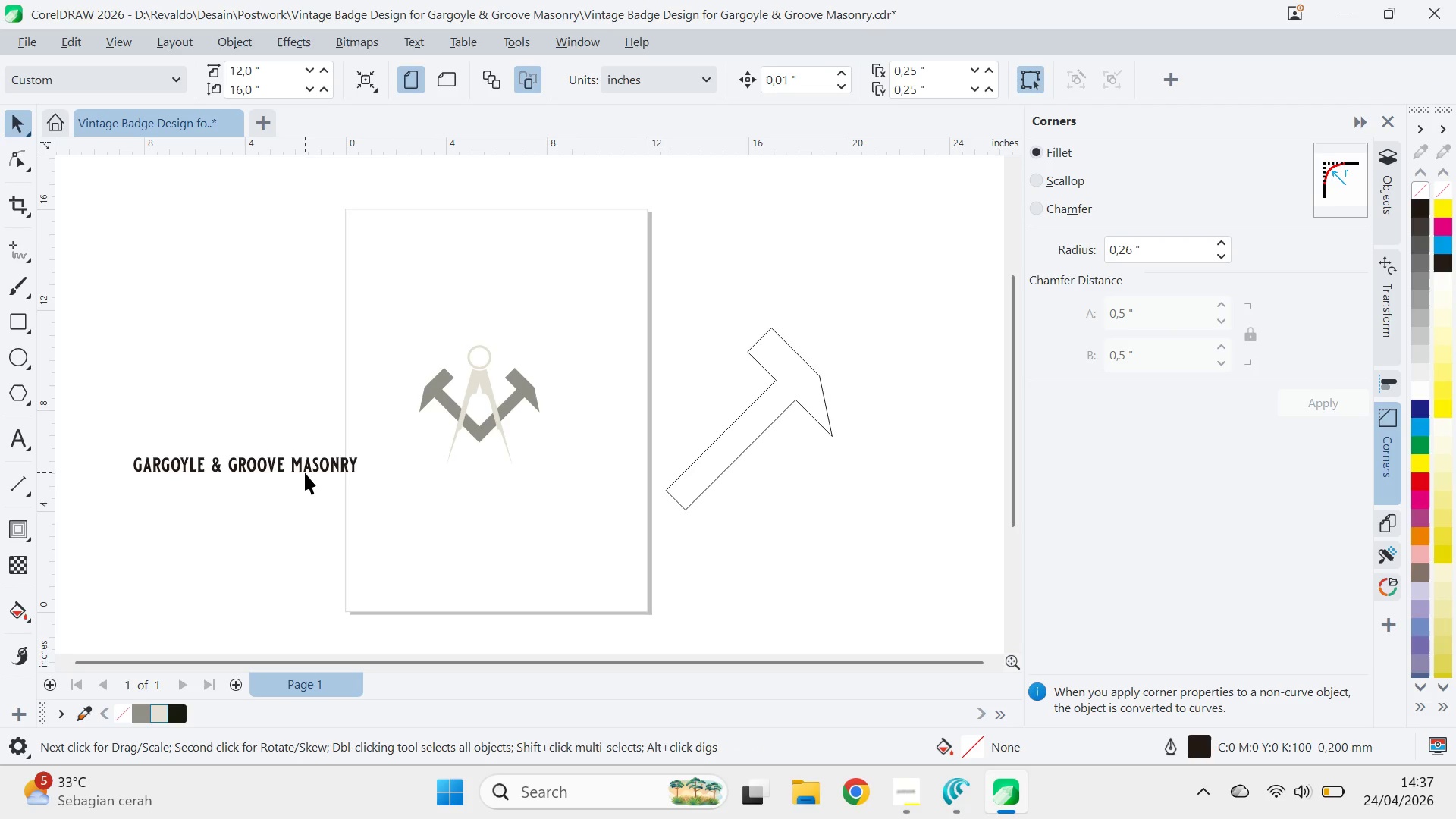 
left_click_drag(start_coordinate=[305, 472], to_coordinate=[370, 299])
 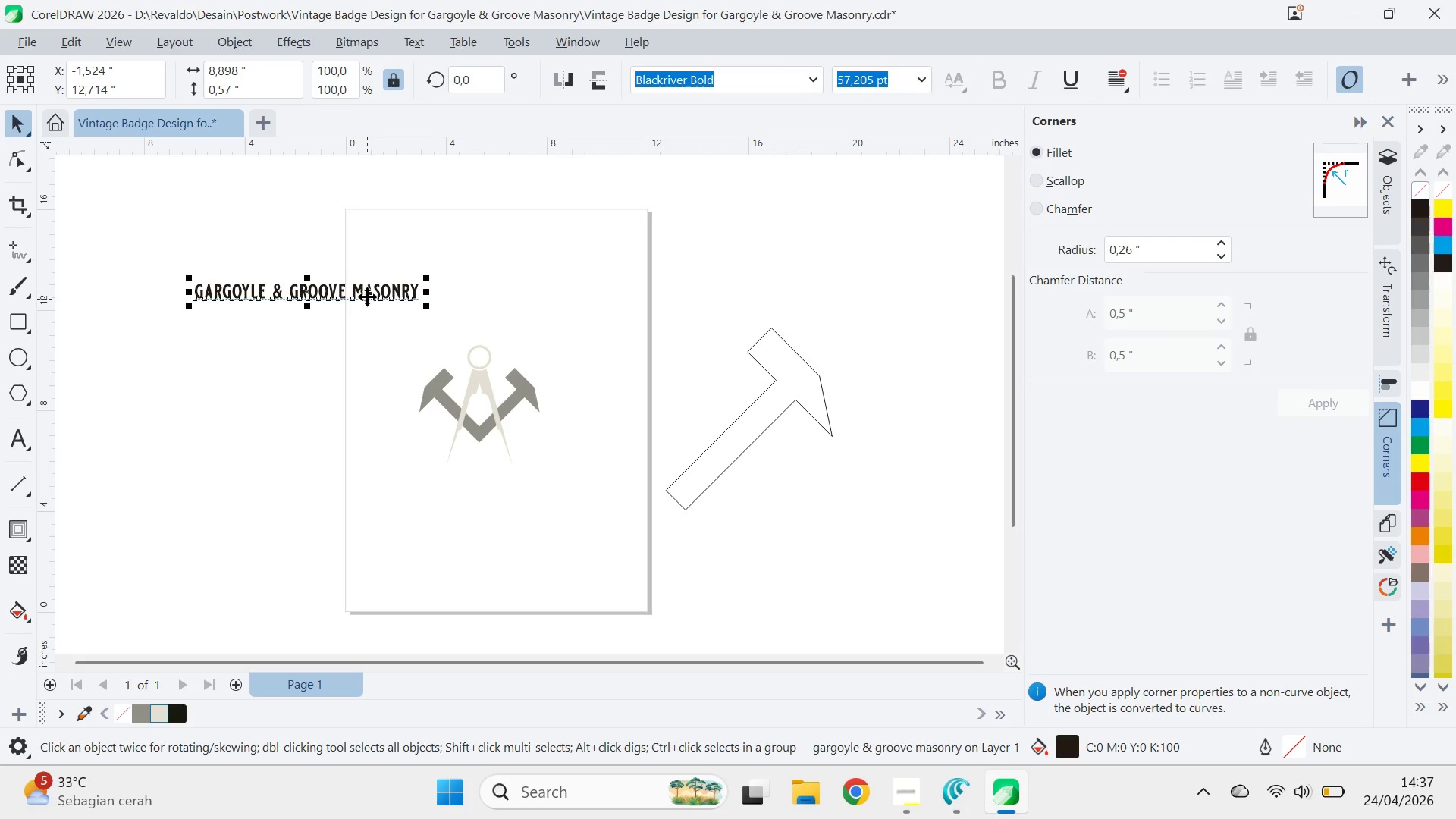 
key(Alt+Tab)
 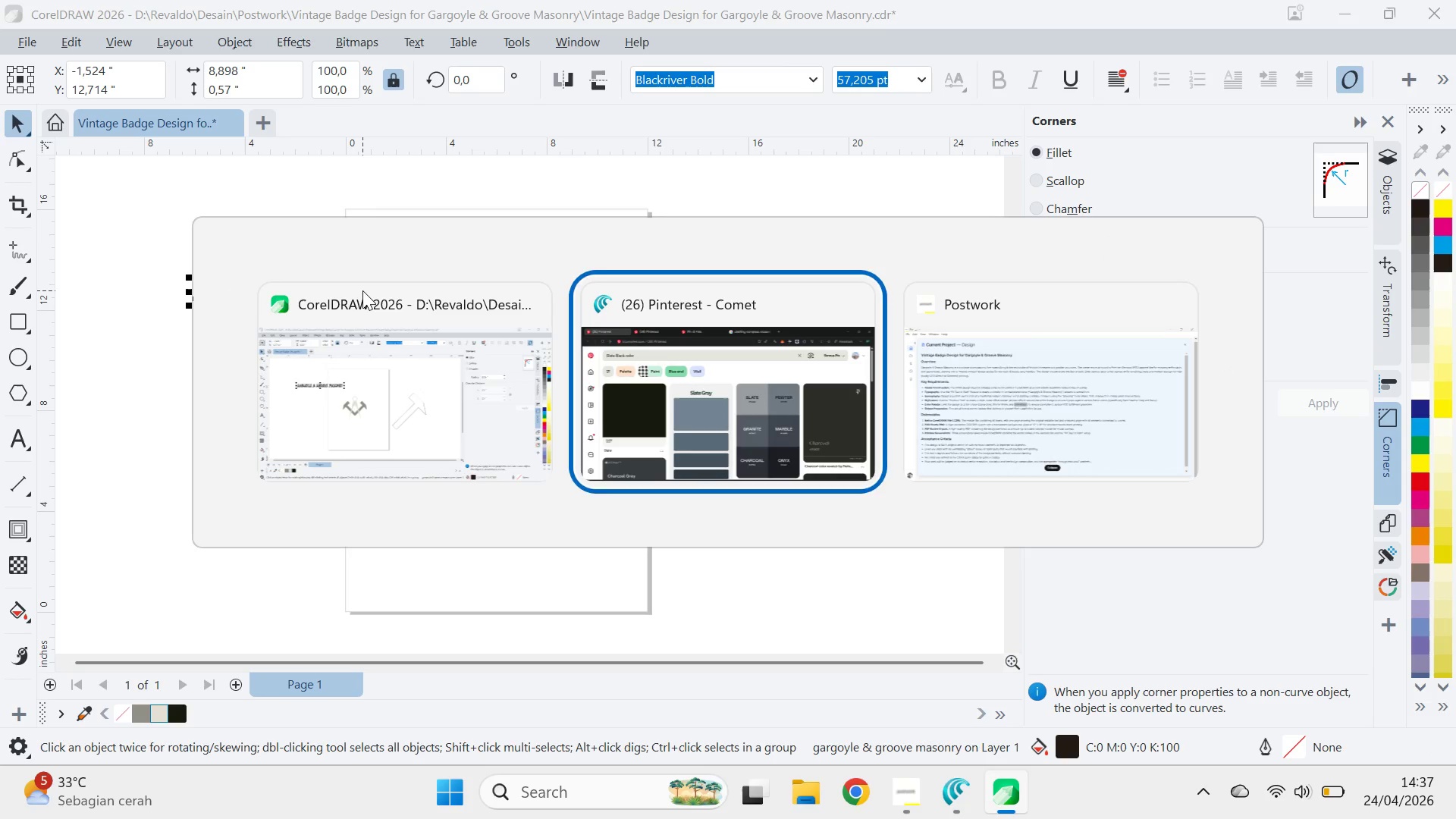 
key(Alt+Tab)
 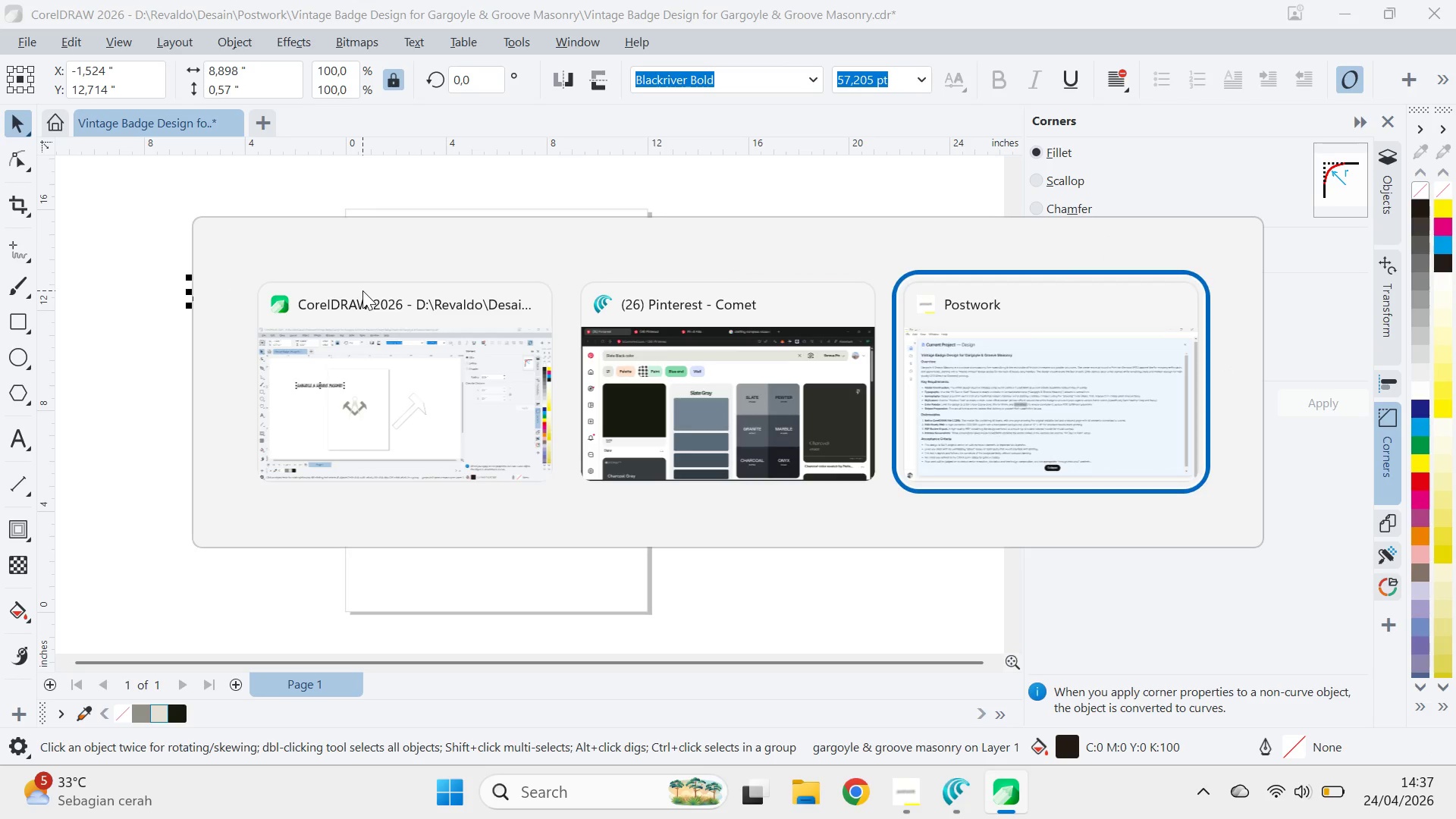 
key(Alt+Tab)
 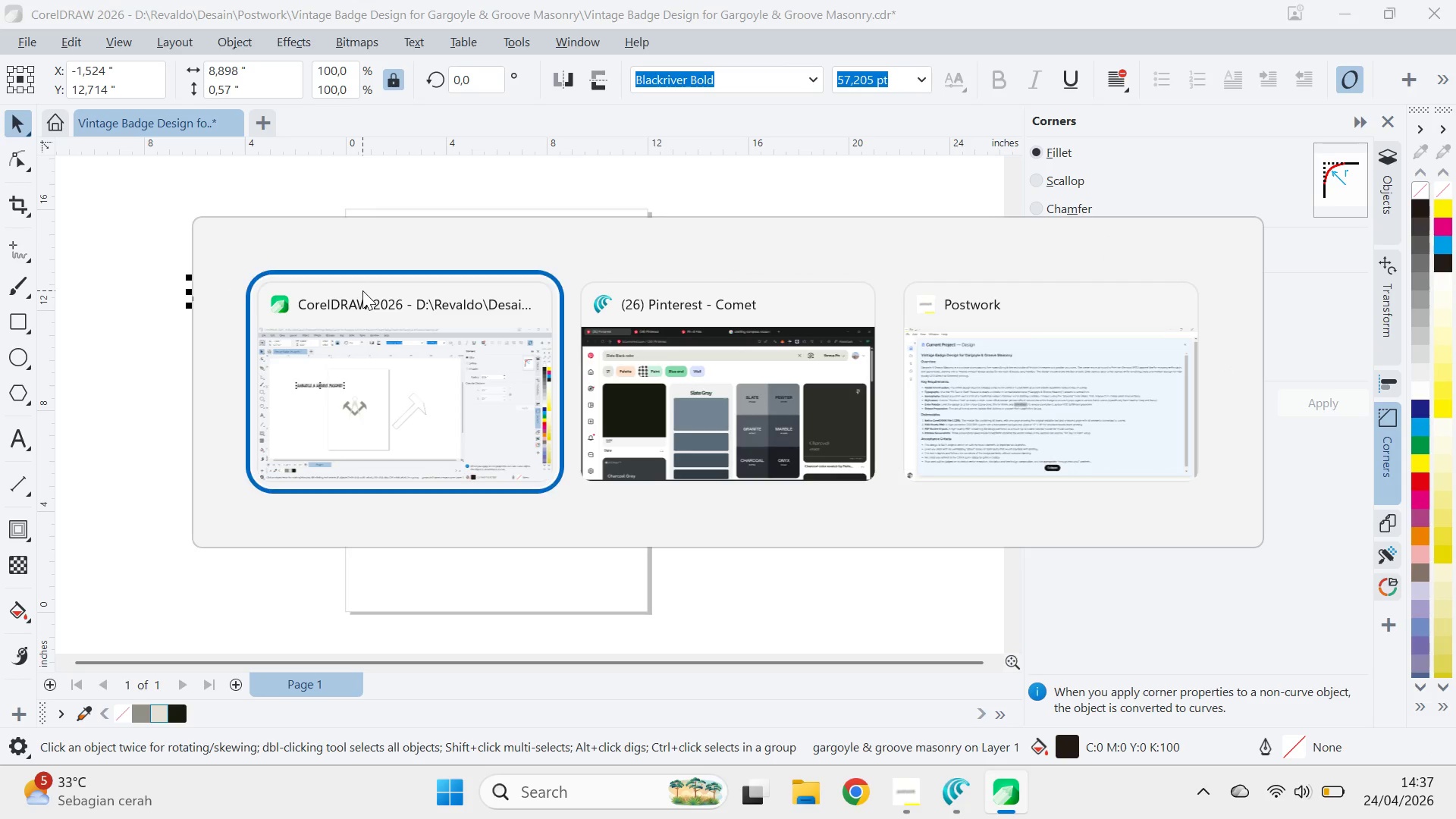 
key(Alt+Tab)
 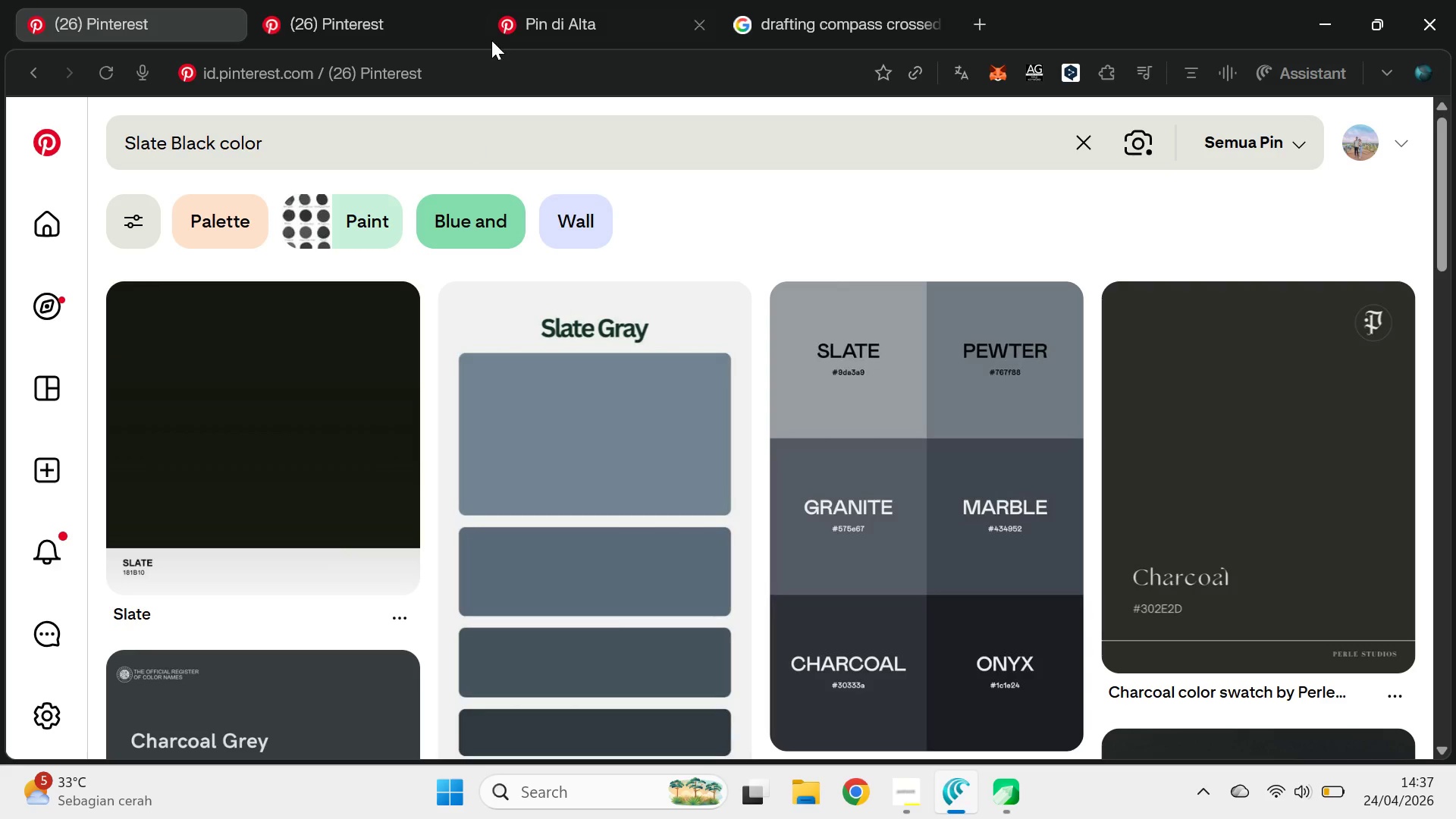 
key(Control+ControlLeft)
 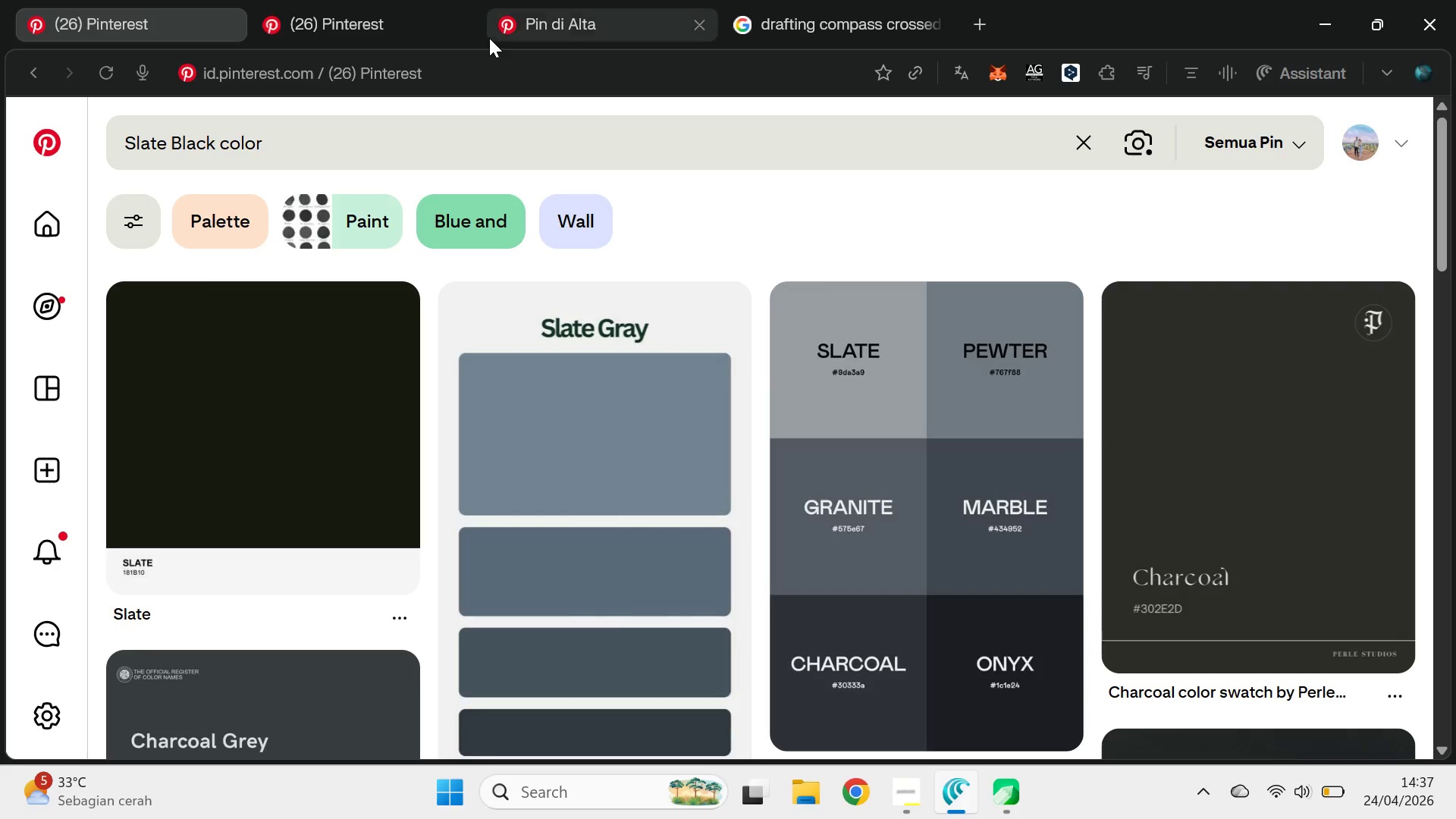 
key(Control+W)
 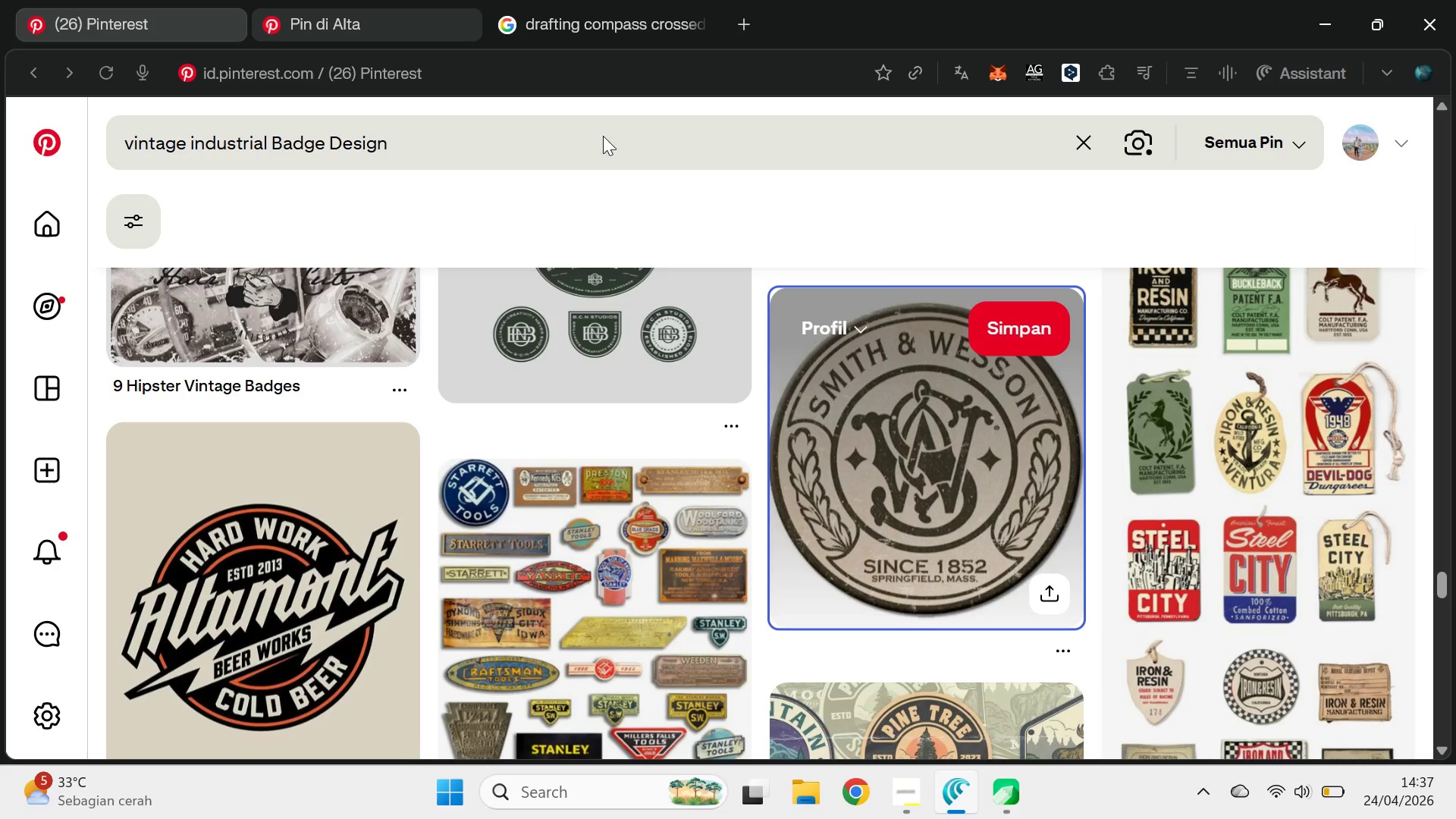 
left_click_drag(start_coordinate=[905, 206], to_coordinate=[903, 202])
 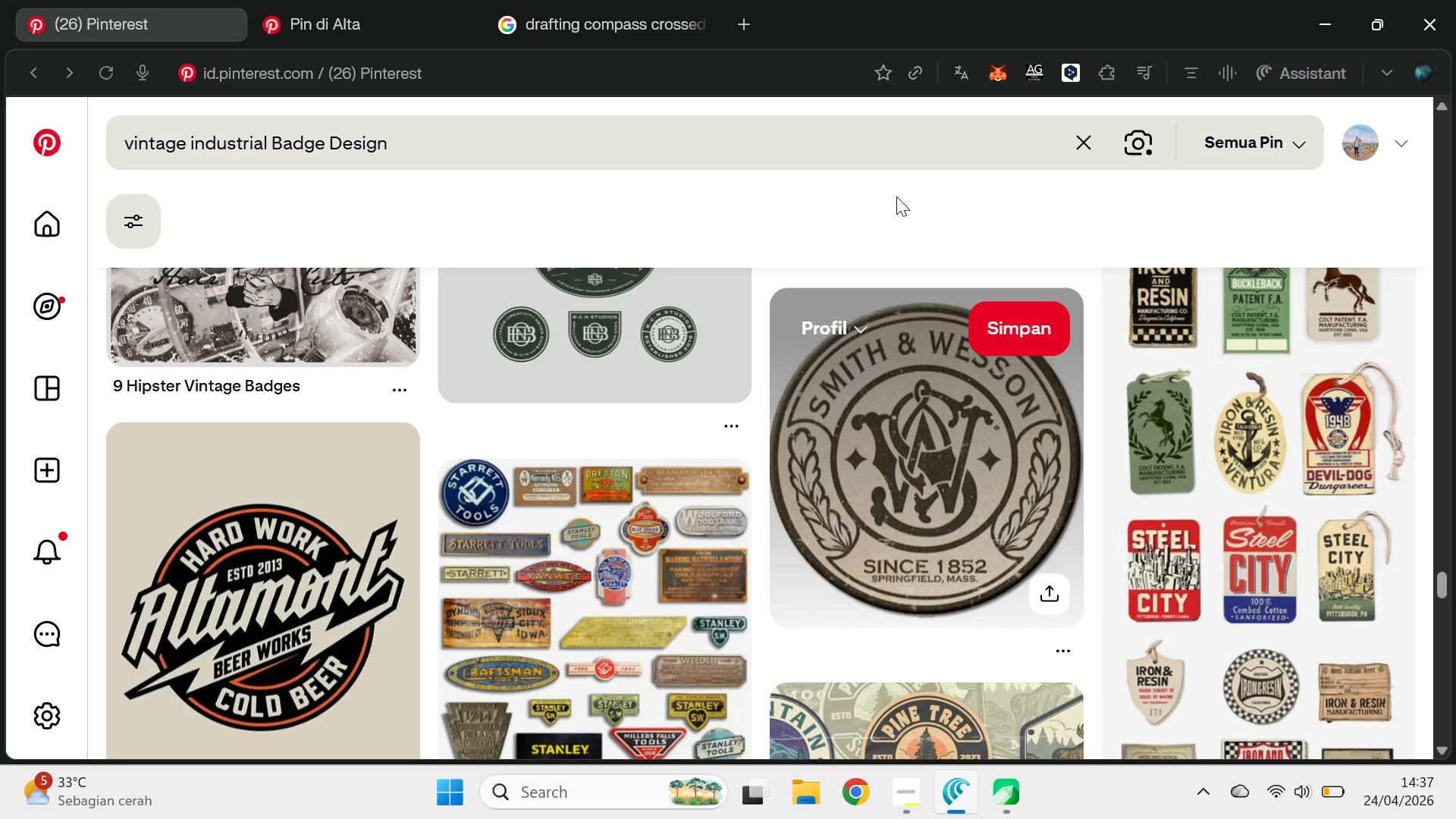 
mouse_move([375, 16])
 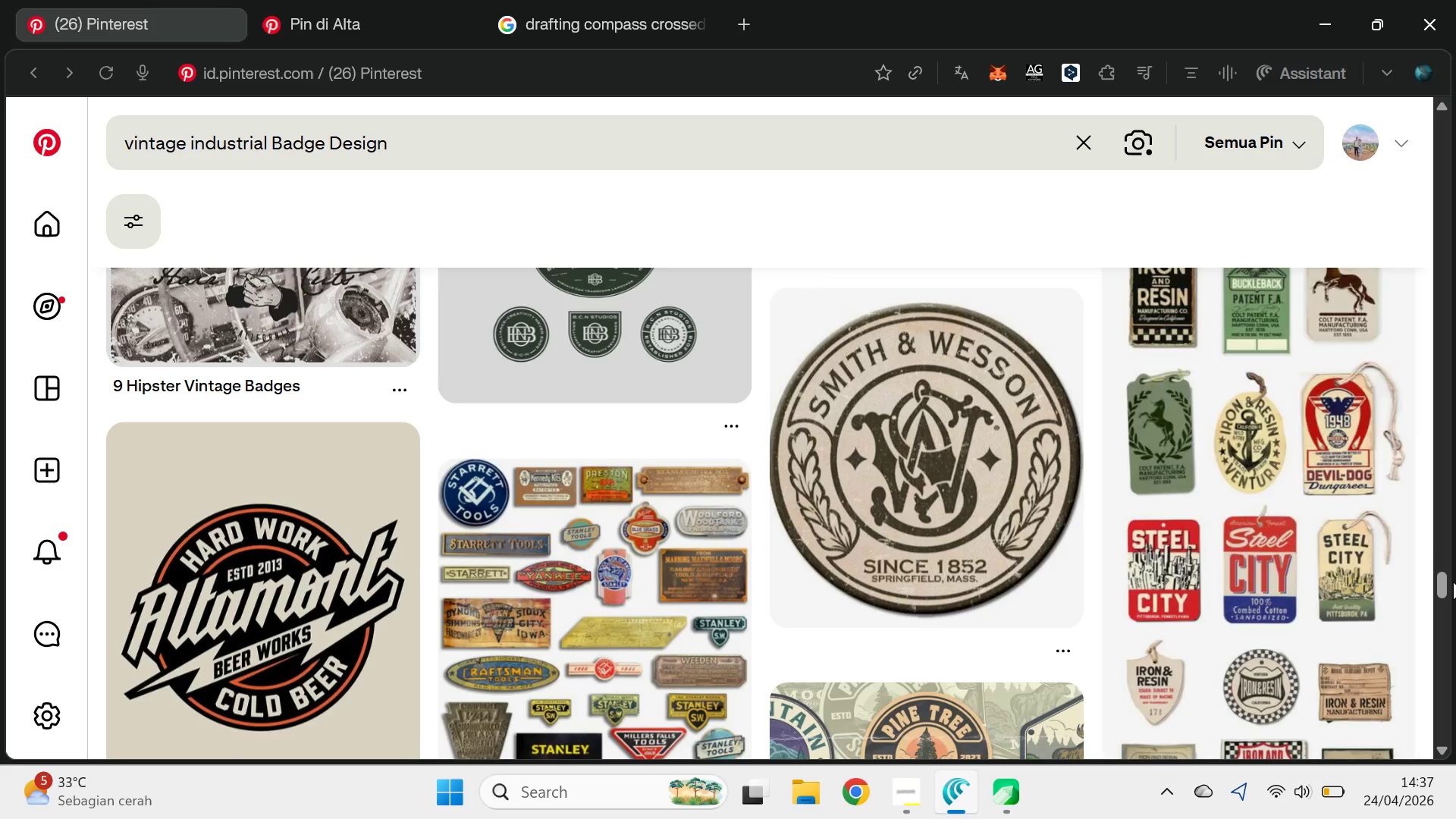 
left_click_drag(start_coordinate=[1446, 579], to_coordinate=[1455, 90])
 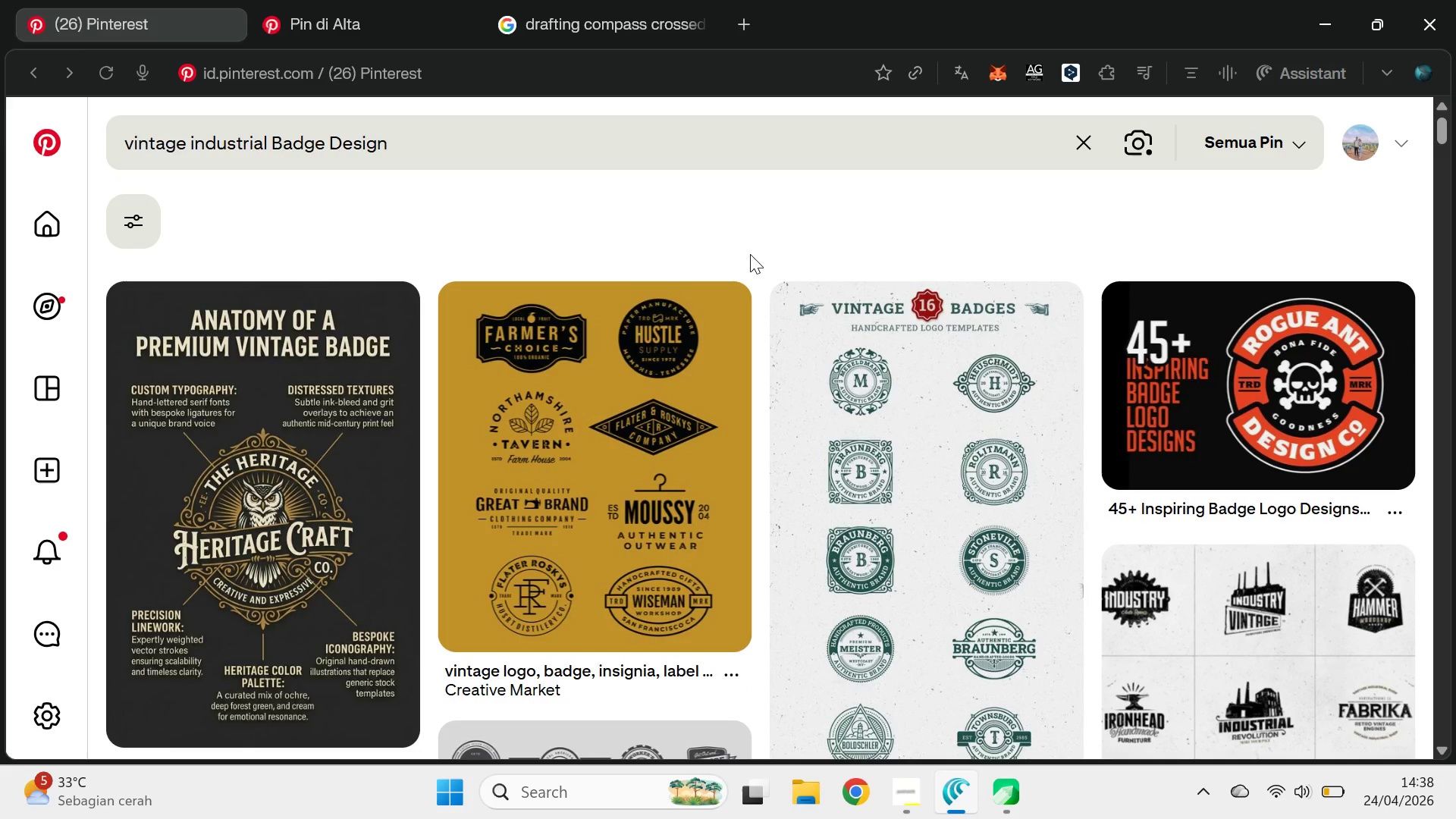 
wait(6.3)
 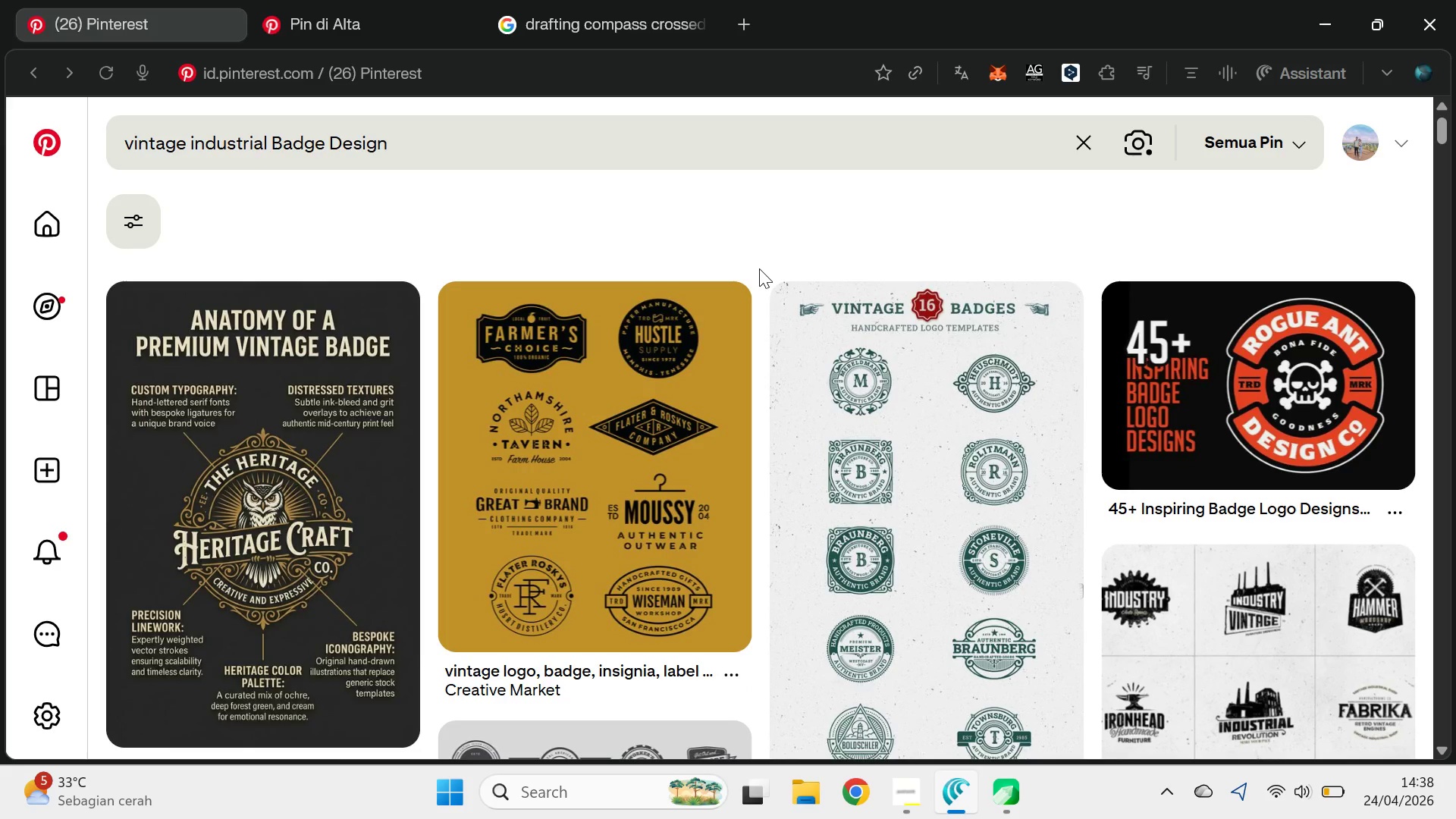 
left_click([937, 548])
 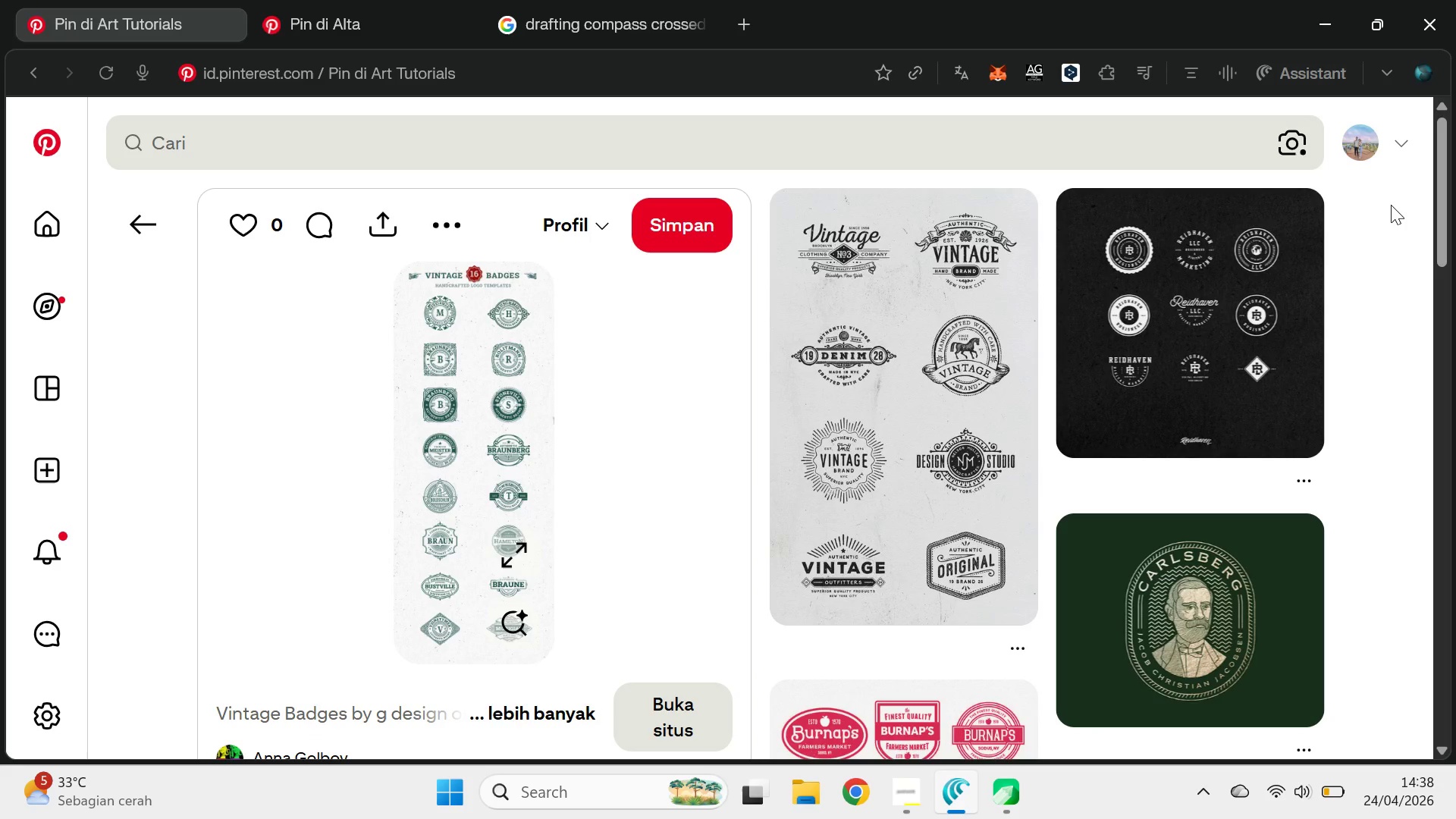 
left_click_drag(start_coordinate=[1434, 191], to_coordinate=[1453, 246])
 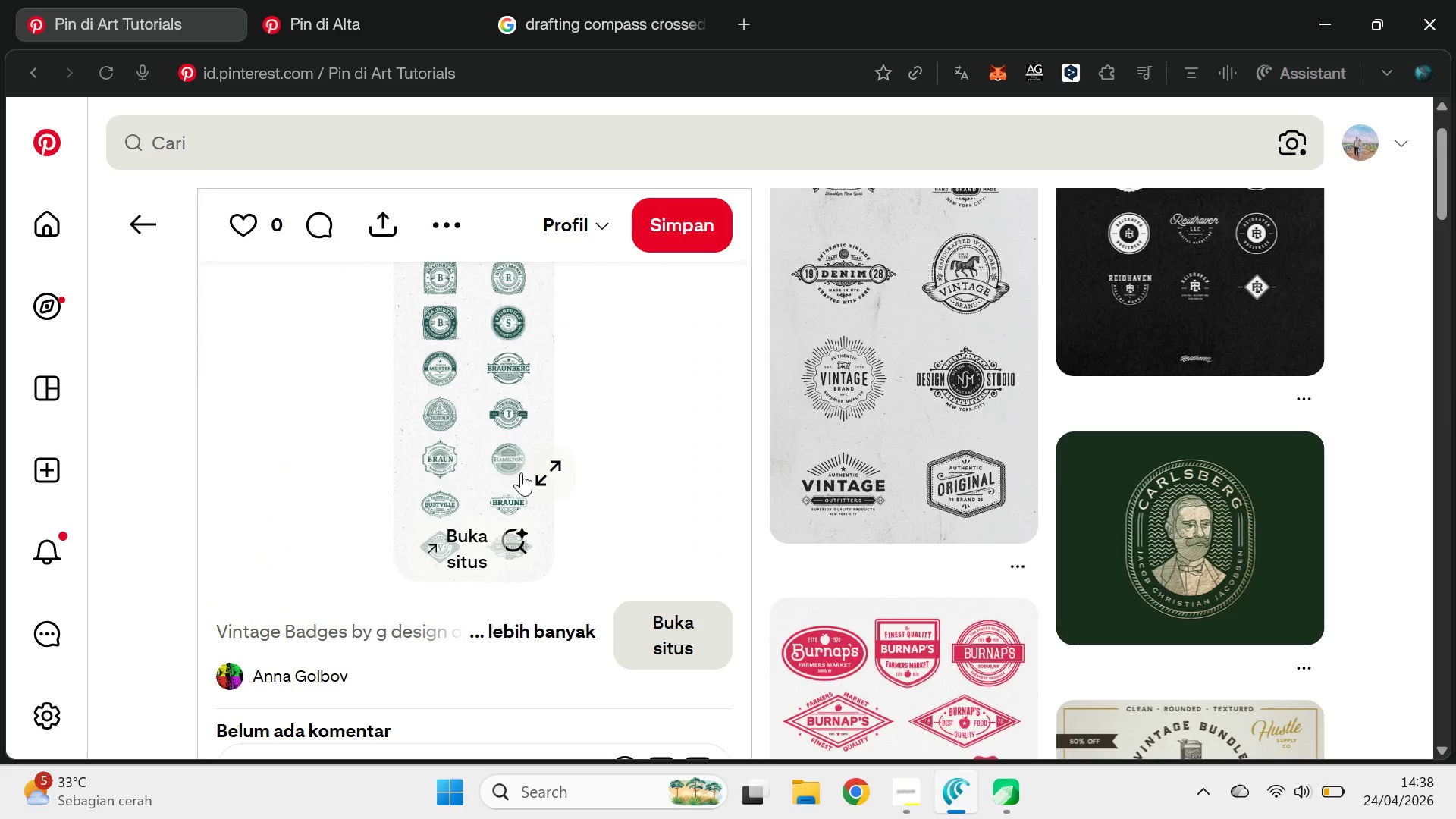 
left_click([517, 474])
 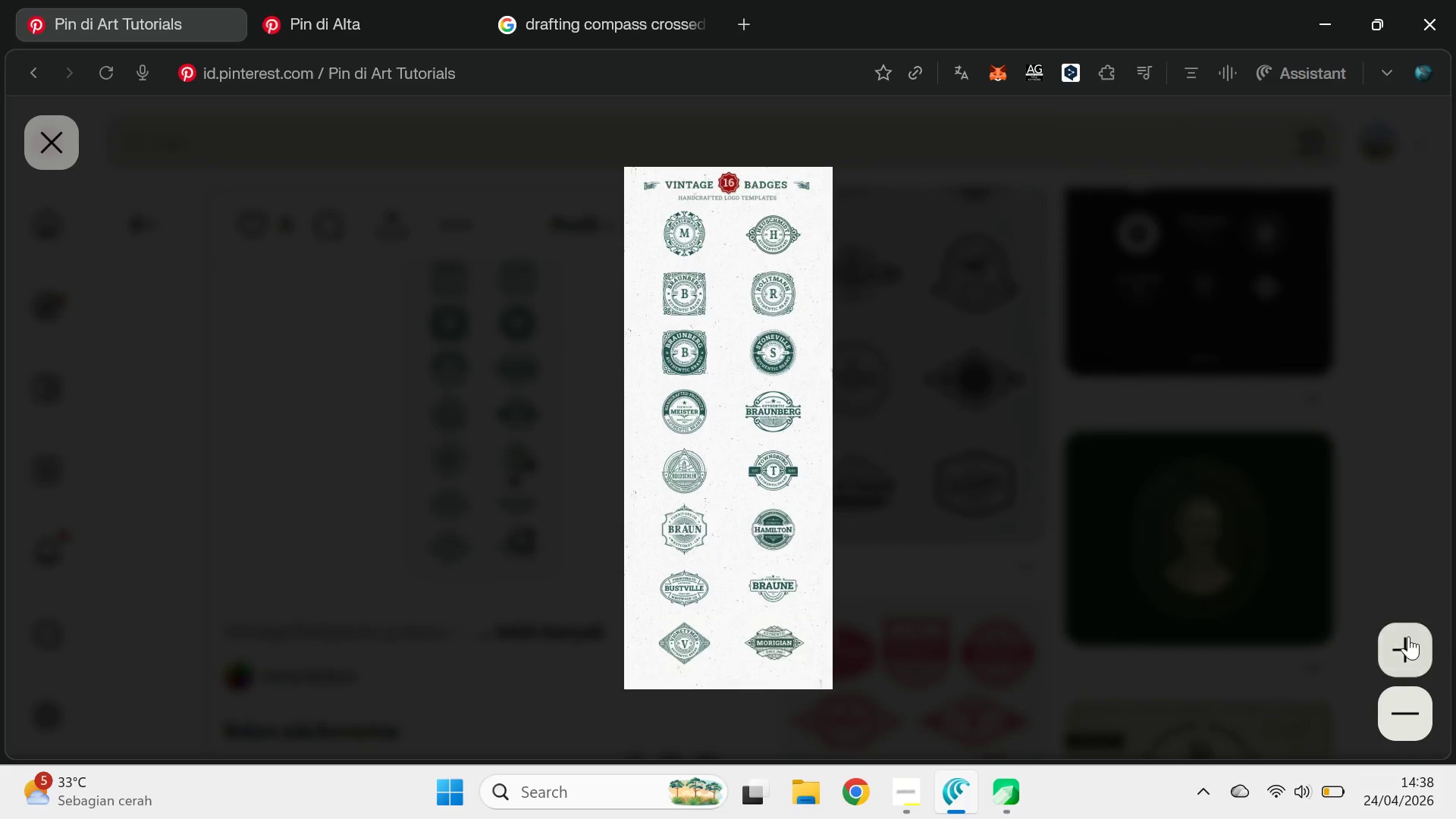 
left_click_drag(start_coordinate=[964, 348], to_coordinate=[973, 664])
 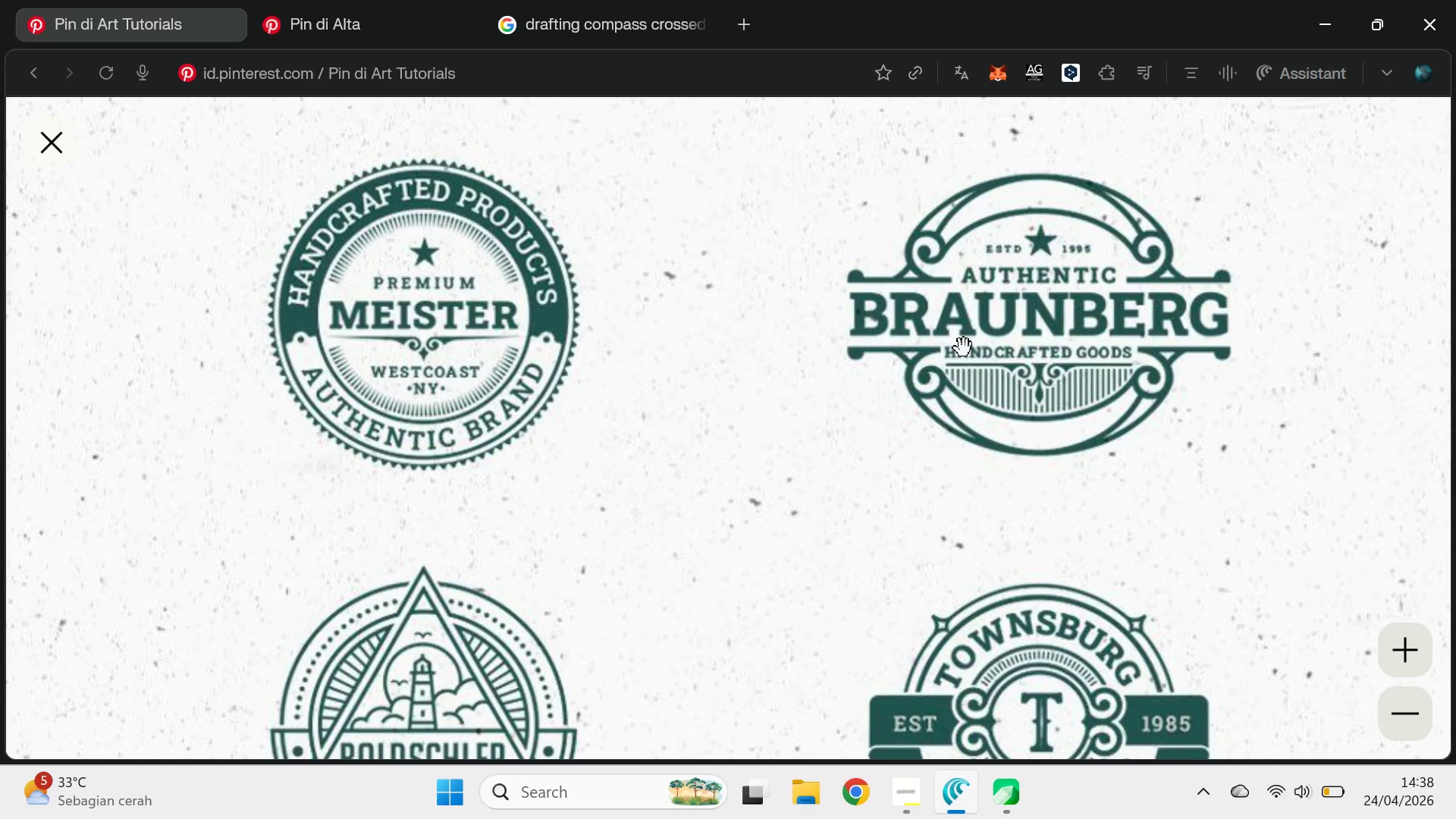 
left_click_drag(start_coordinate=[948, 281], to_coordinate=[980, 567])
 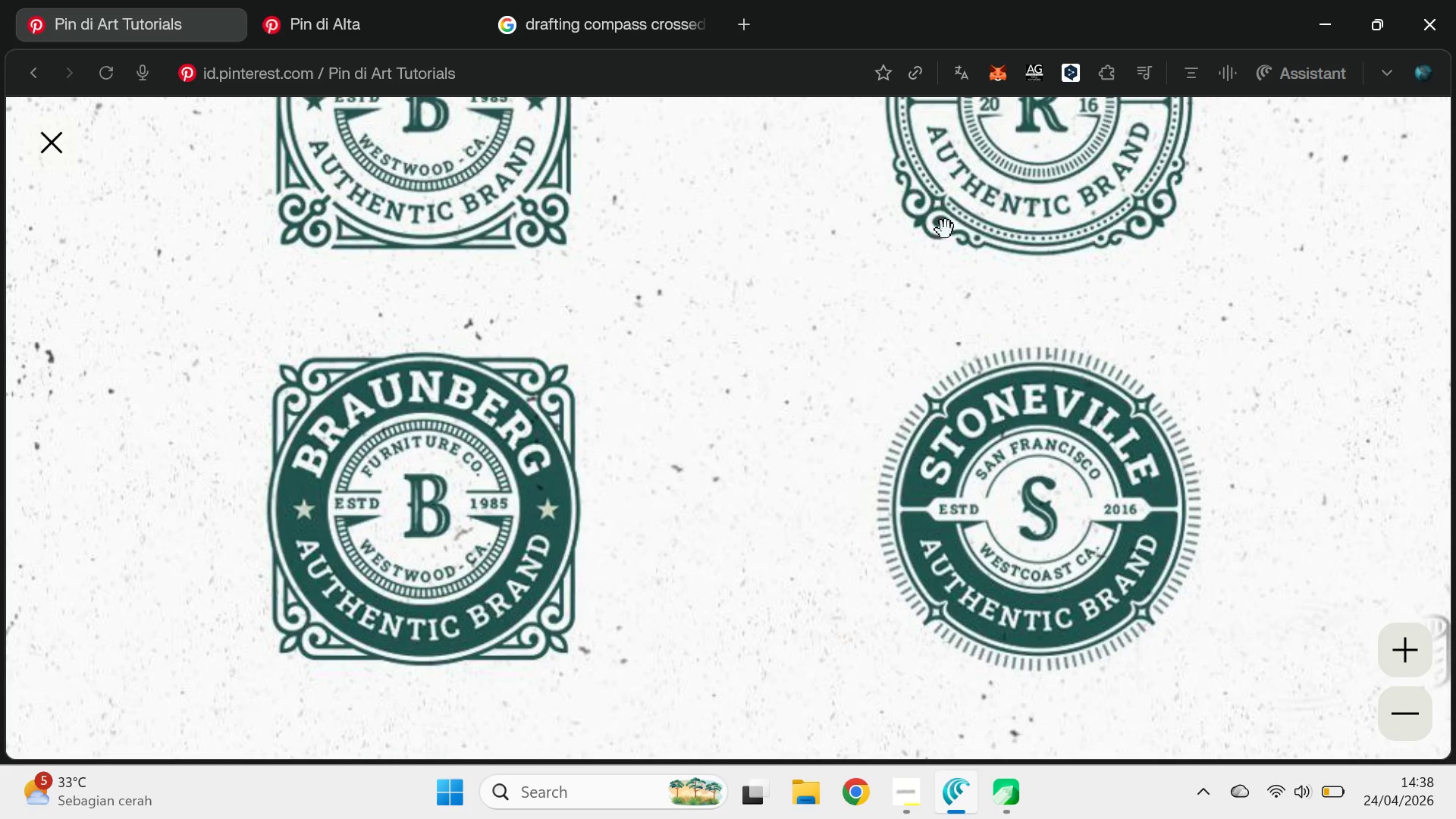 
left_click_drag(start_coordinate=[947, 213], to_coordinate=[949, 552])
 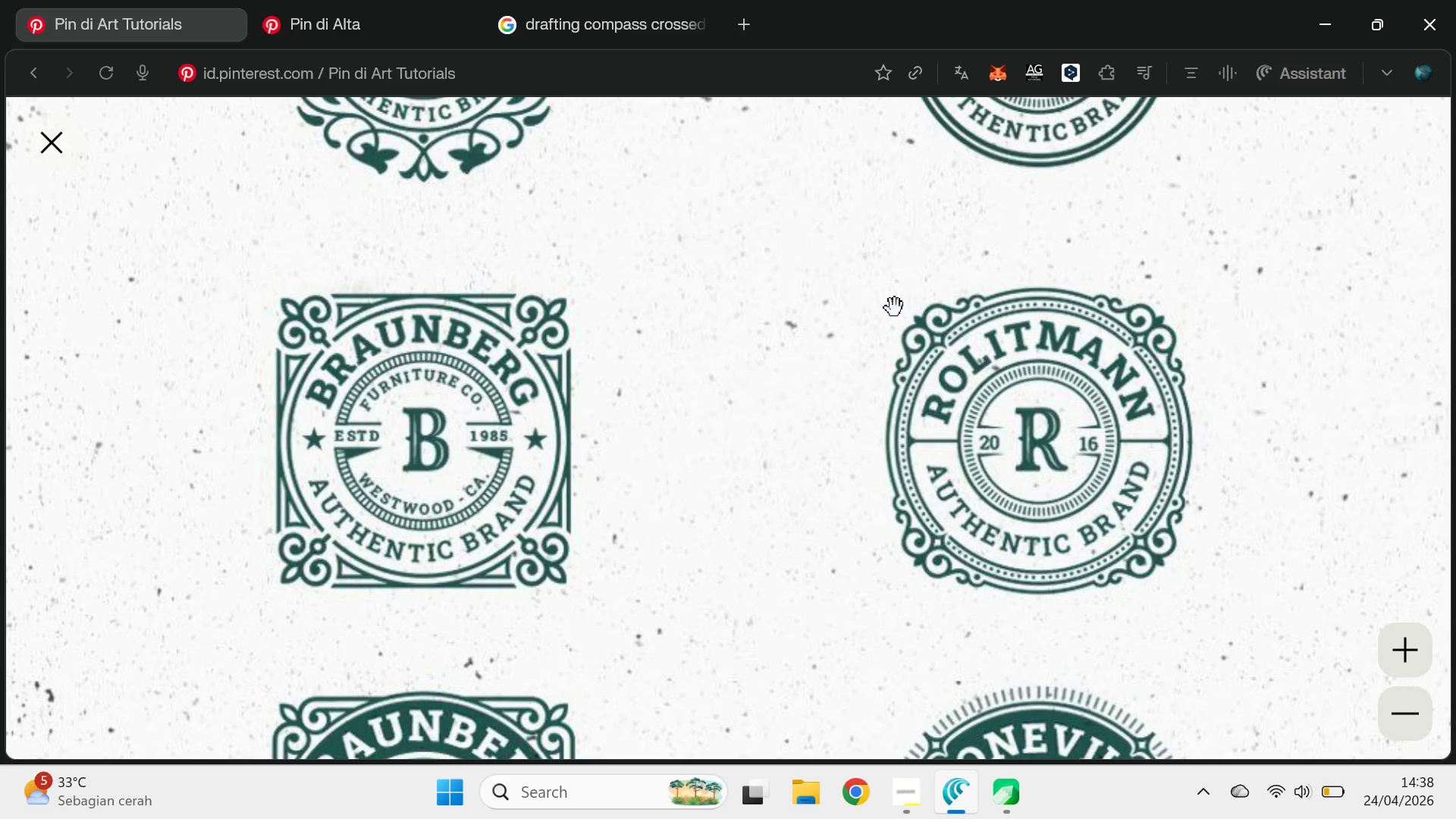 
left_click_drag(start_coordinate=[895, 308], to_coordinate=[896, 632])
 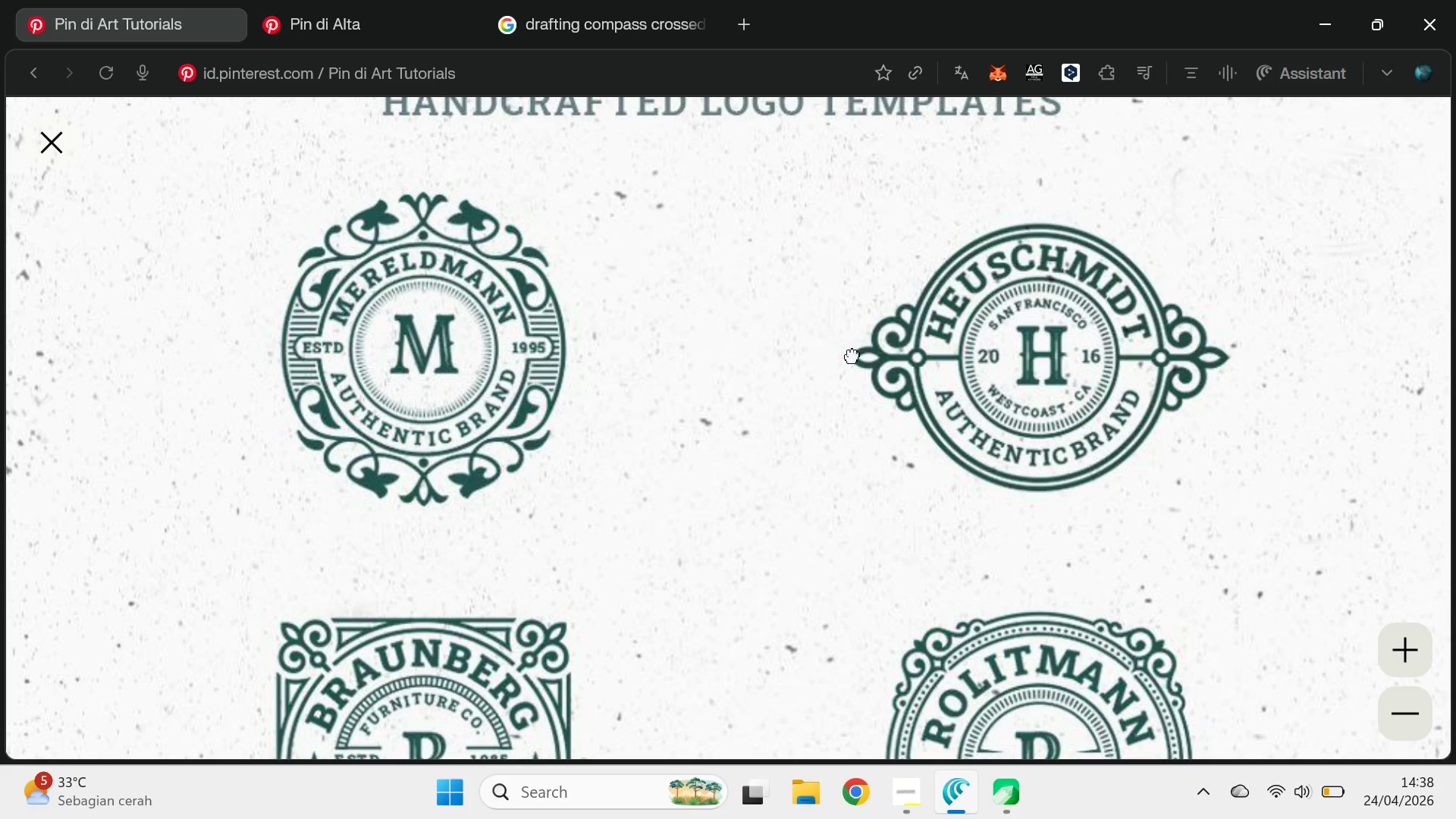 
left_click_drag(start_coordinate=[851, 325], to_coordinate=[858, 545])
 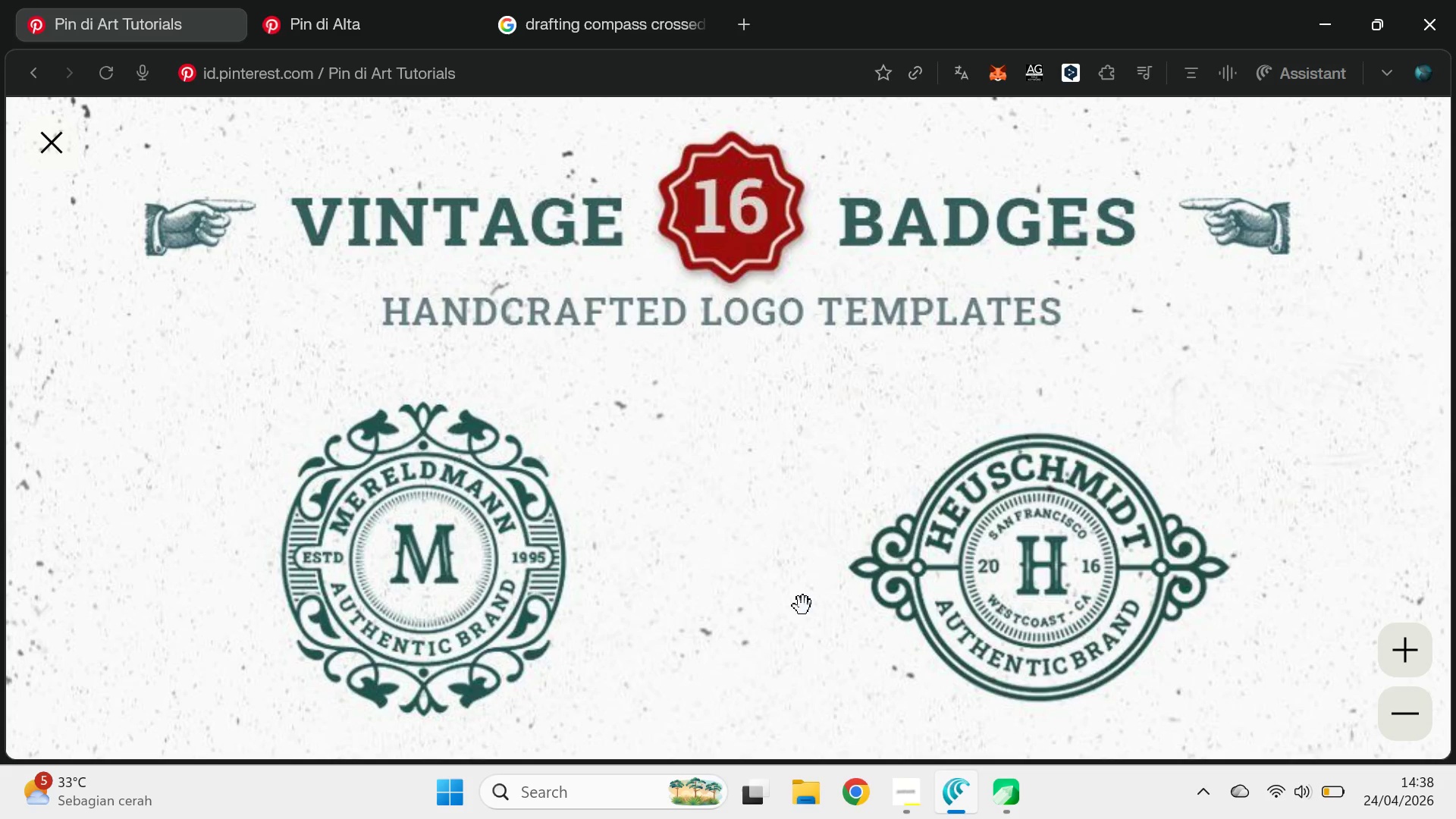 
left_click_drag(start_coordinate=[803, 606], to_coordinate=[764, 258])
 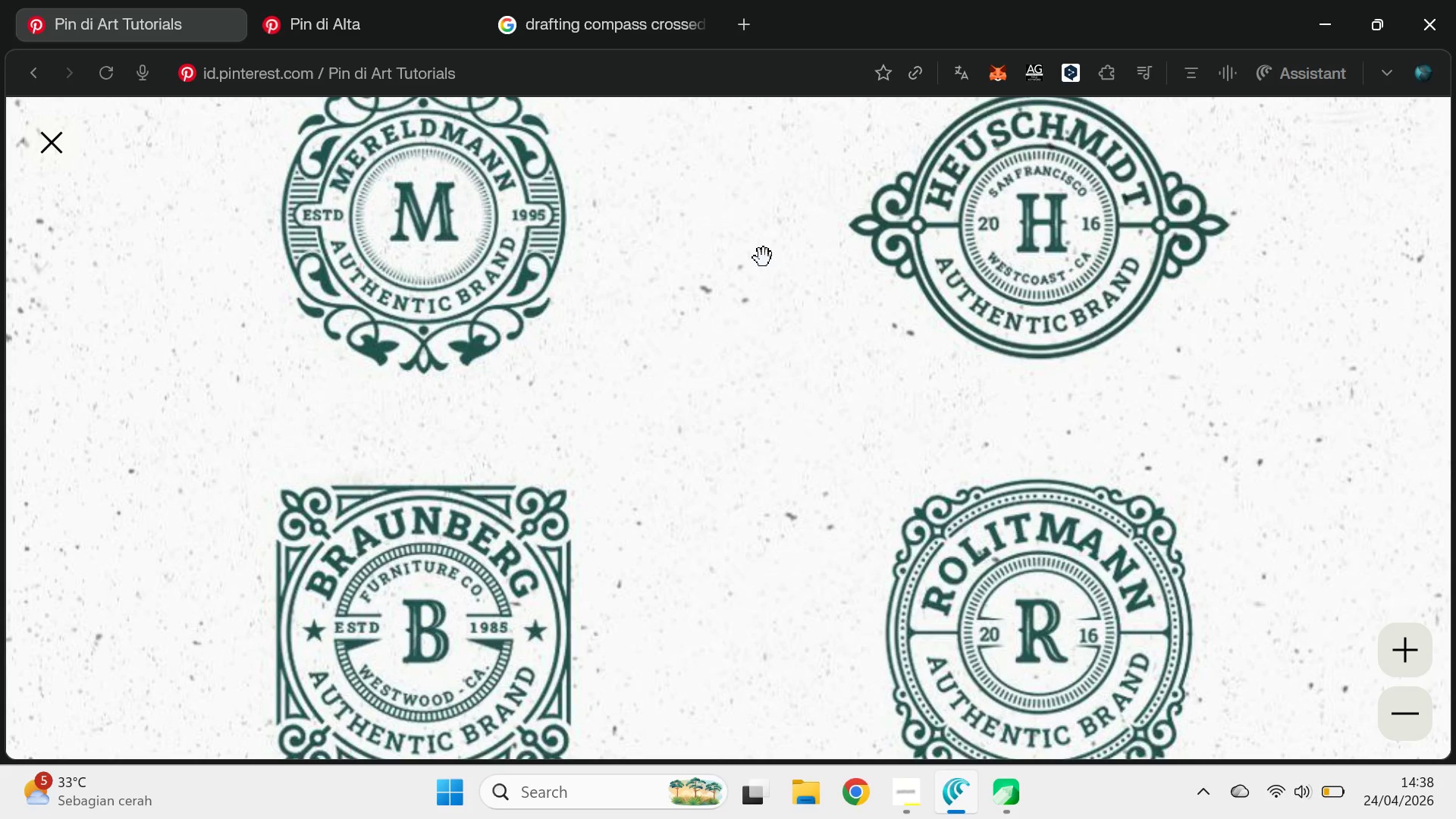 
left_click_drag(start_coordinate=[820, 556], to_coordinate=[818, 130])
 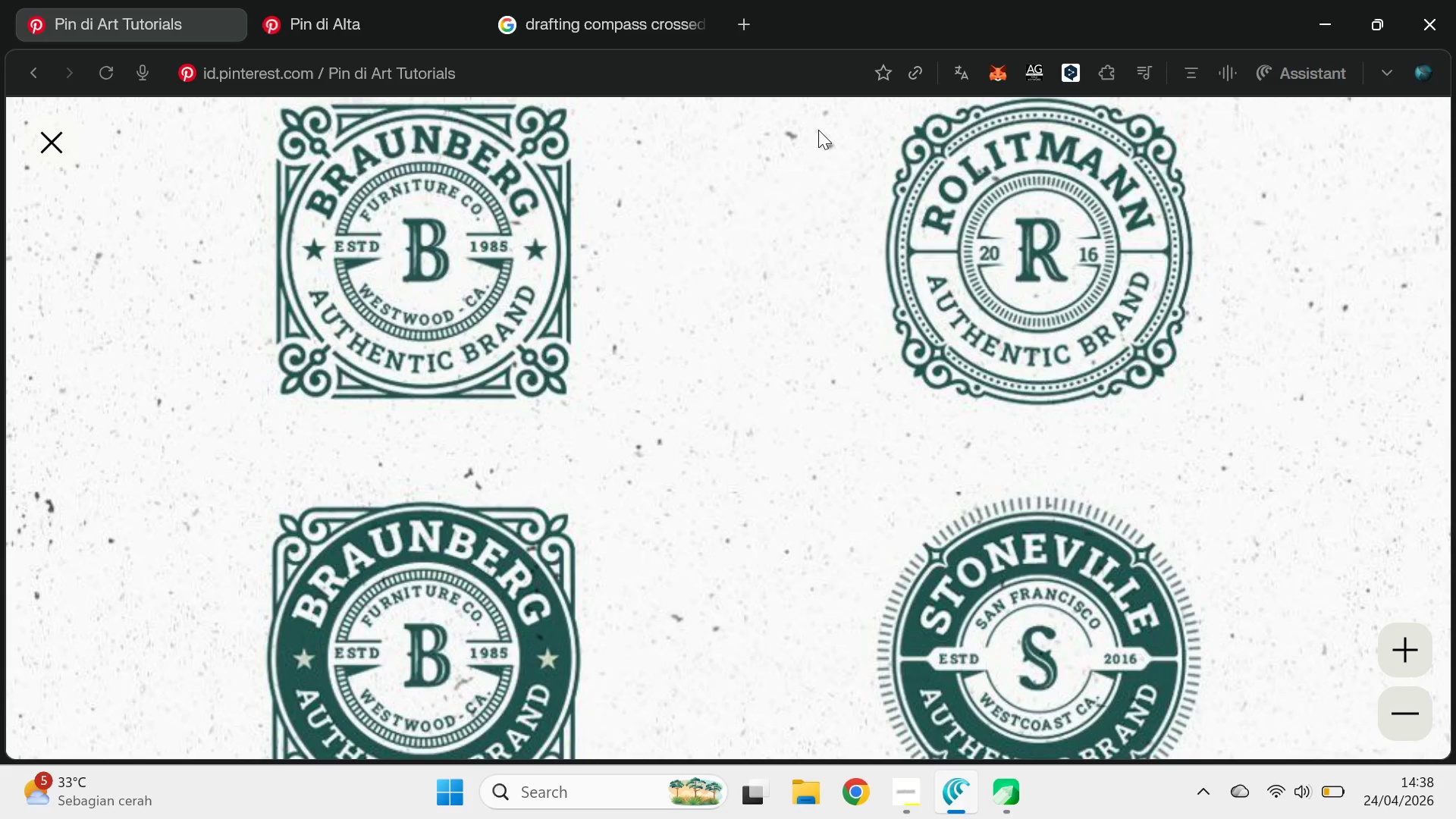 
left_click_drag(start_coordinate=[880, 548], to_coordinate=[843, 295])
 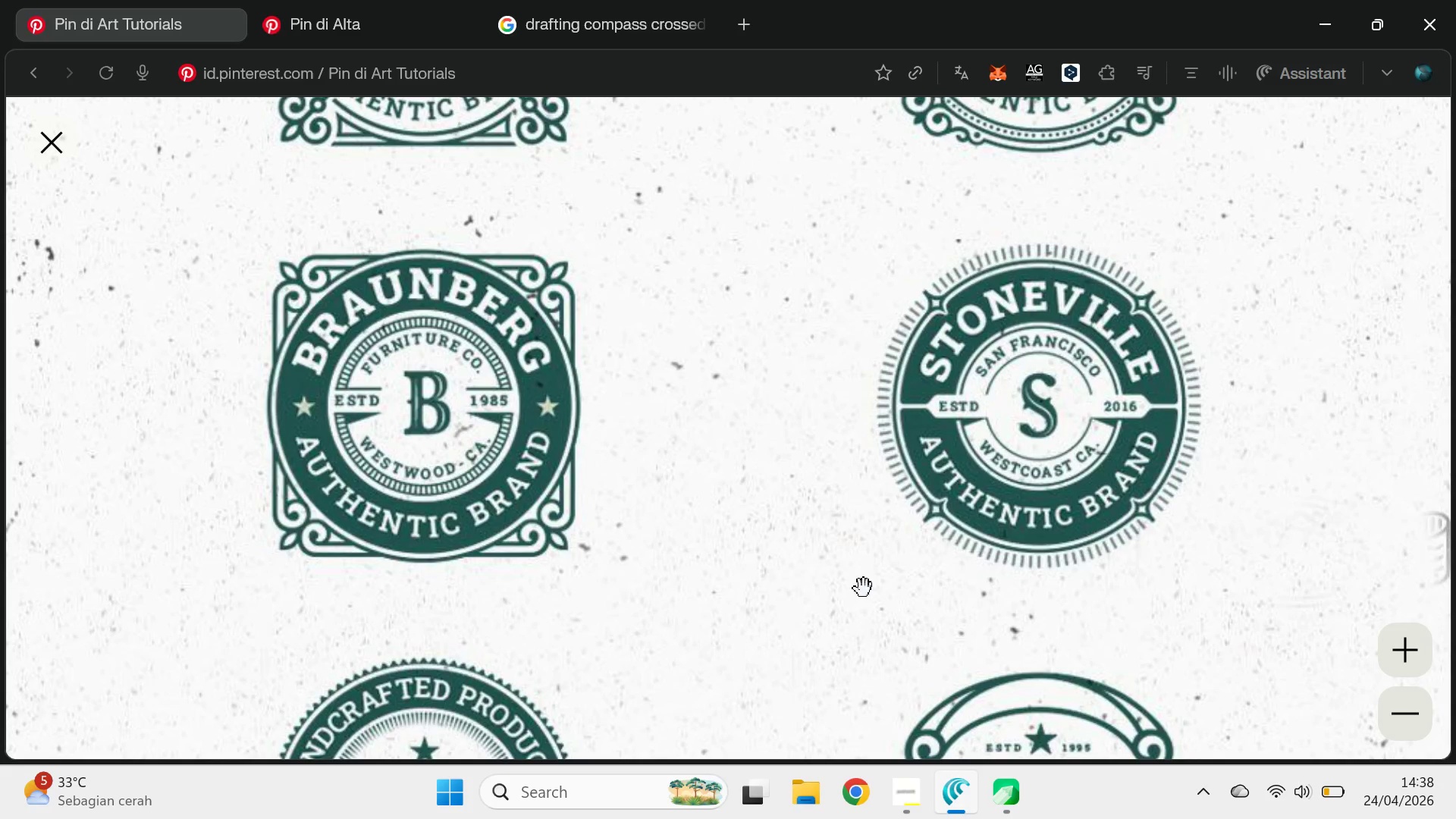 
left_click_drag(start_coordinate=[864, 588], to_coordinate=[874, 522])
 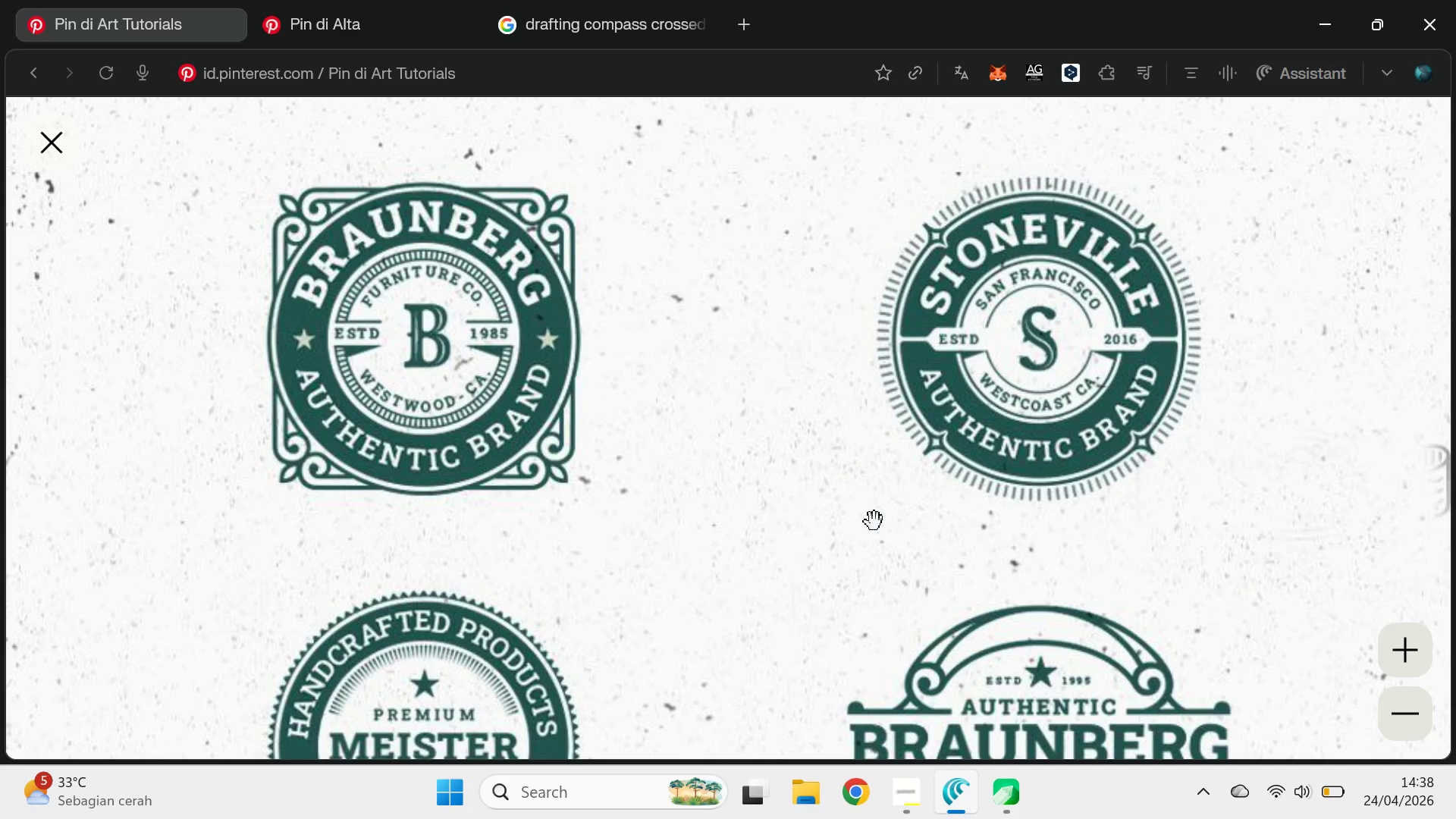 
key(Alt+Tab)
 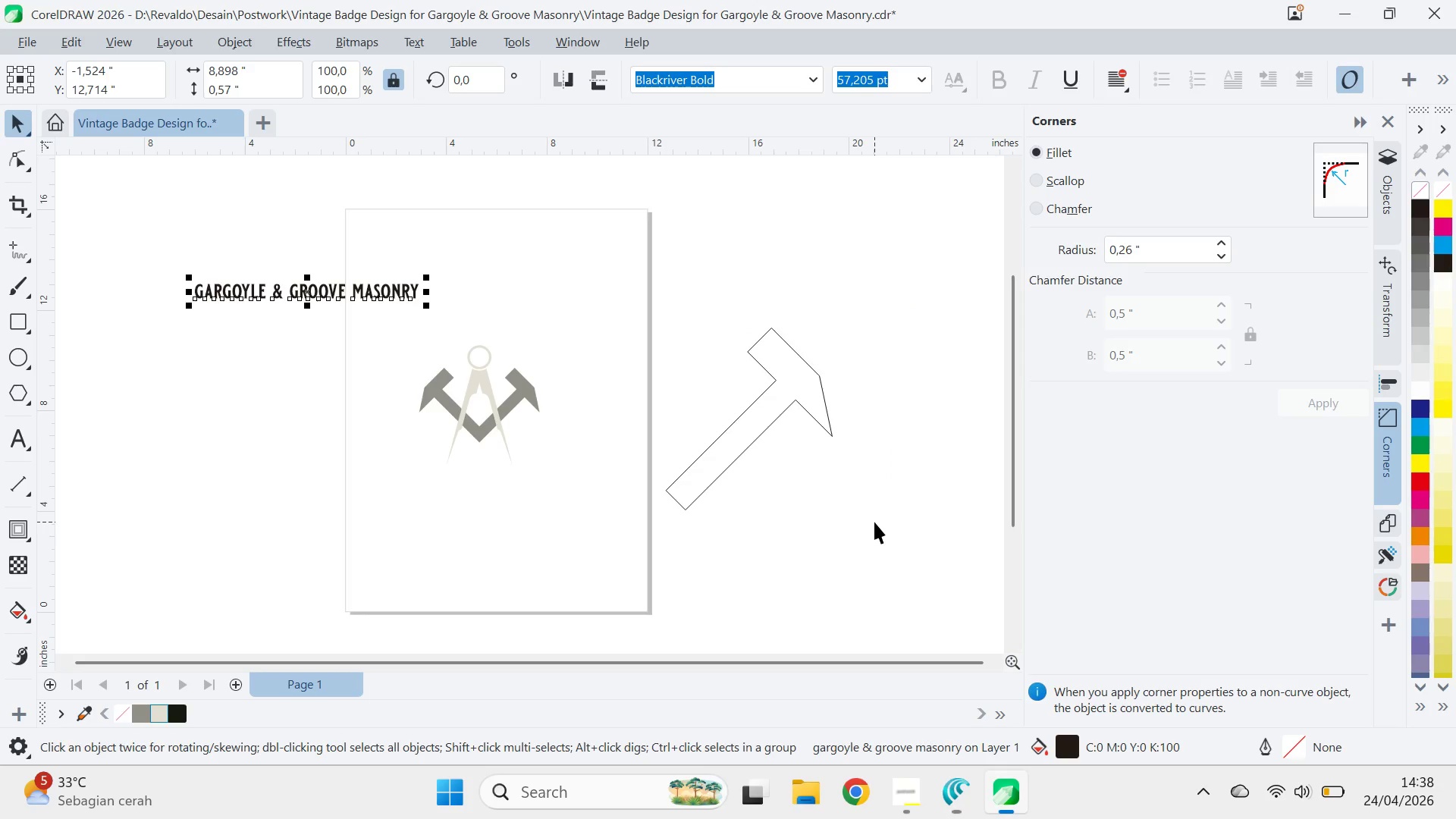 
key(Alt+AltLeft)
 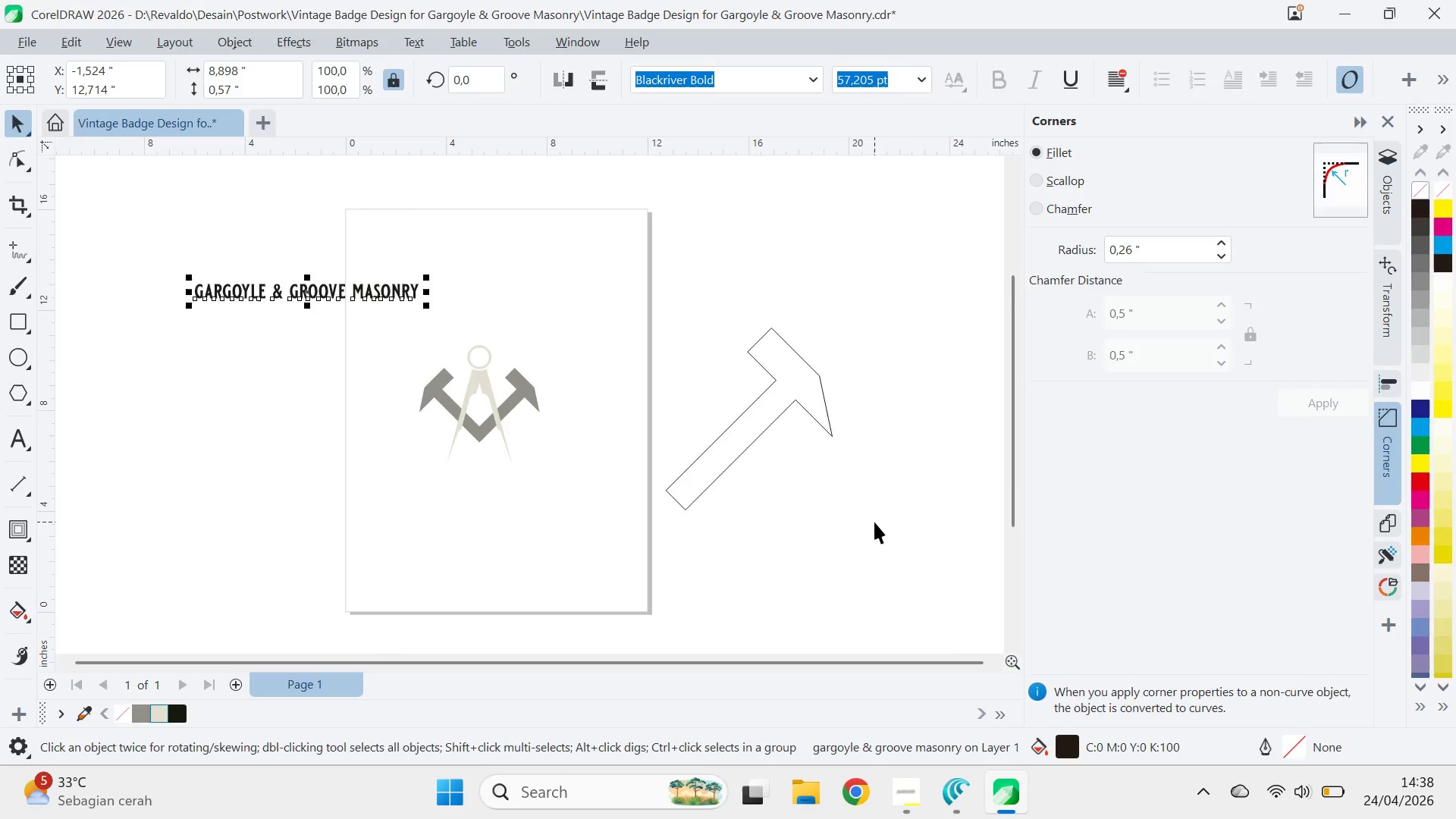 
key(Alt+Tab)
 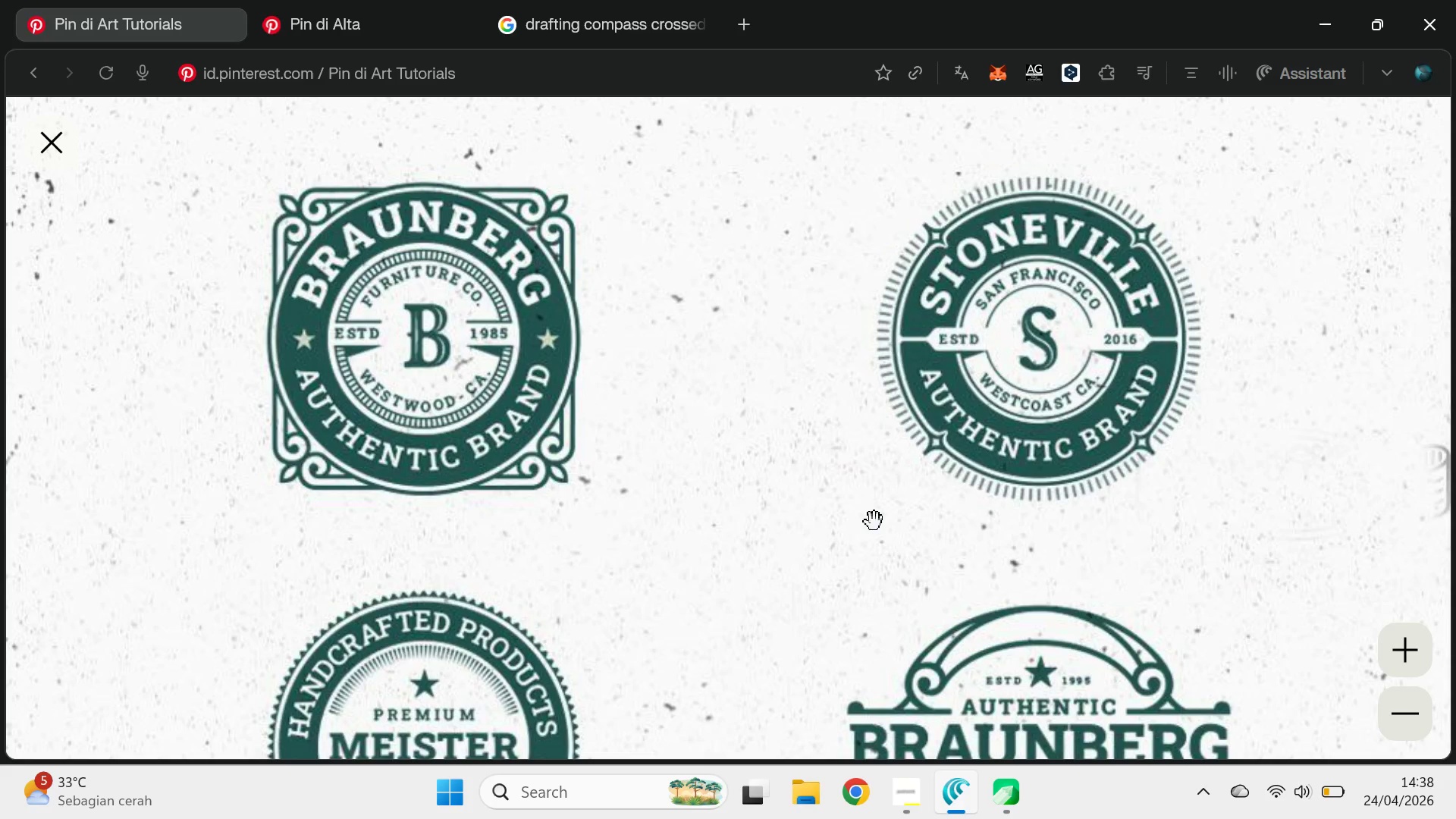 
key(Alt+AltLeft)
 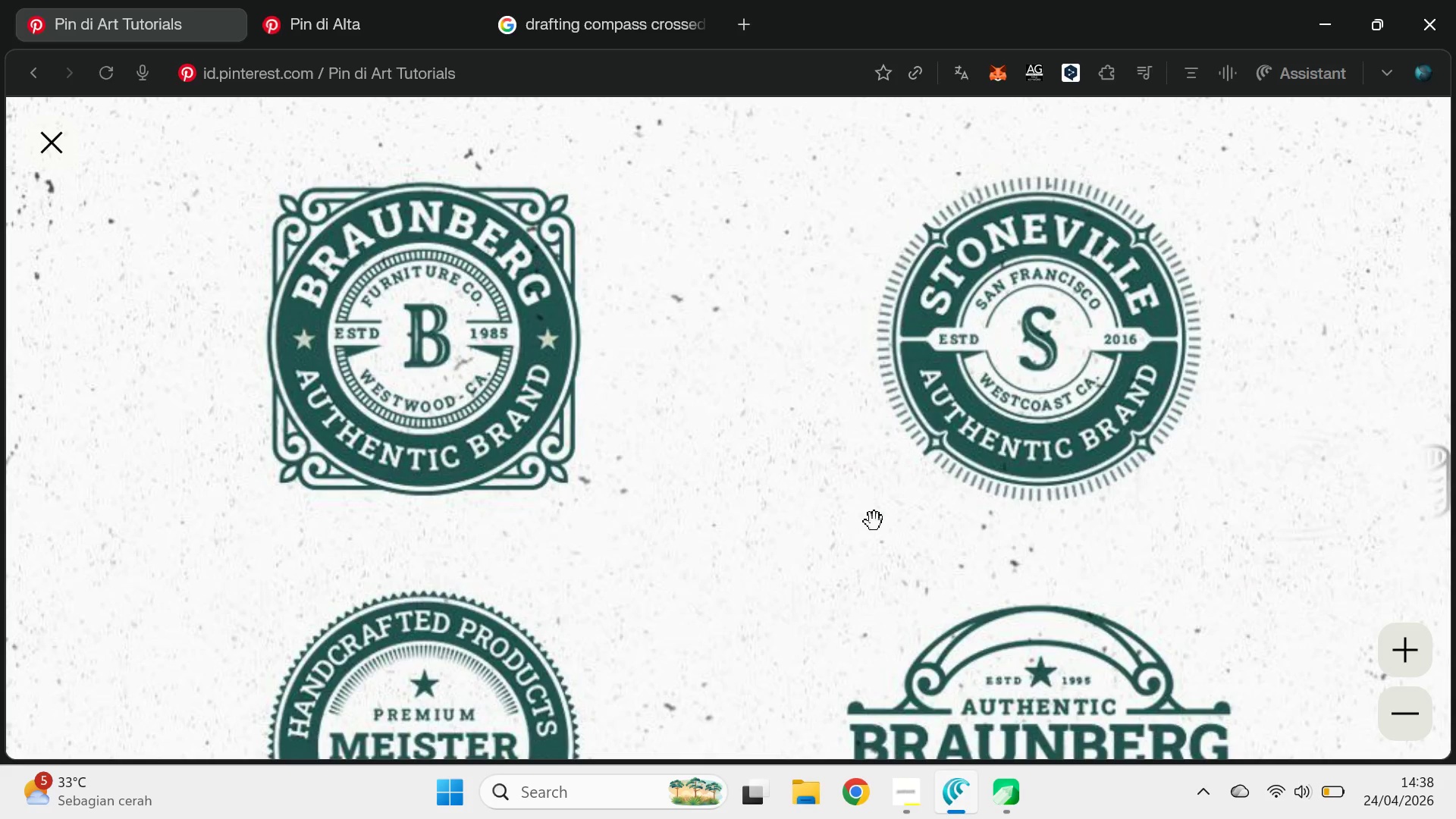 
key(Alt+Tab)
 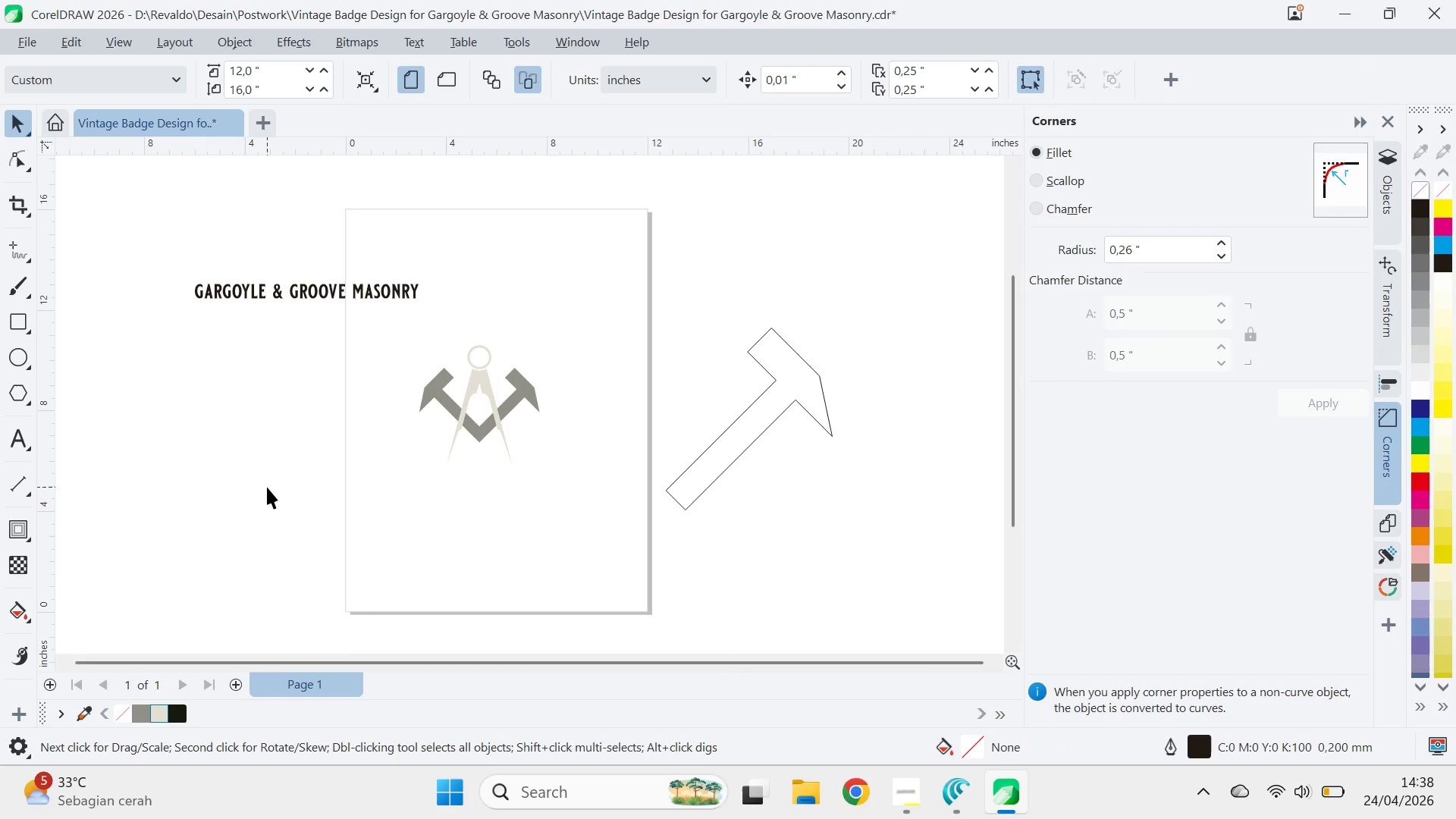 
left_click([353, 292])
 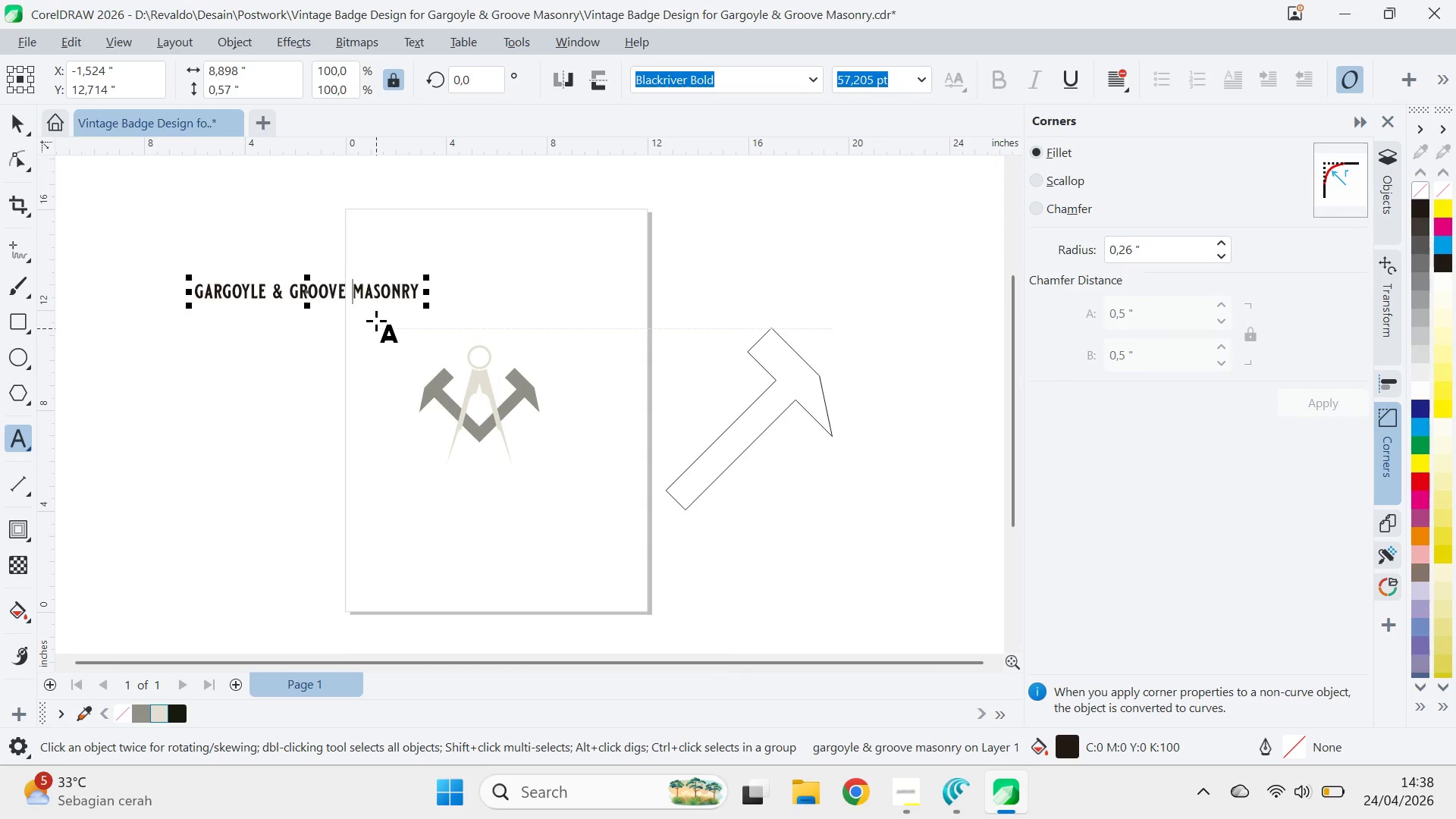 
key(Enter)
 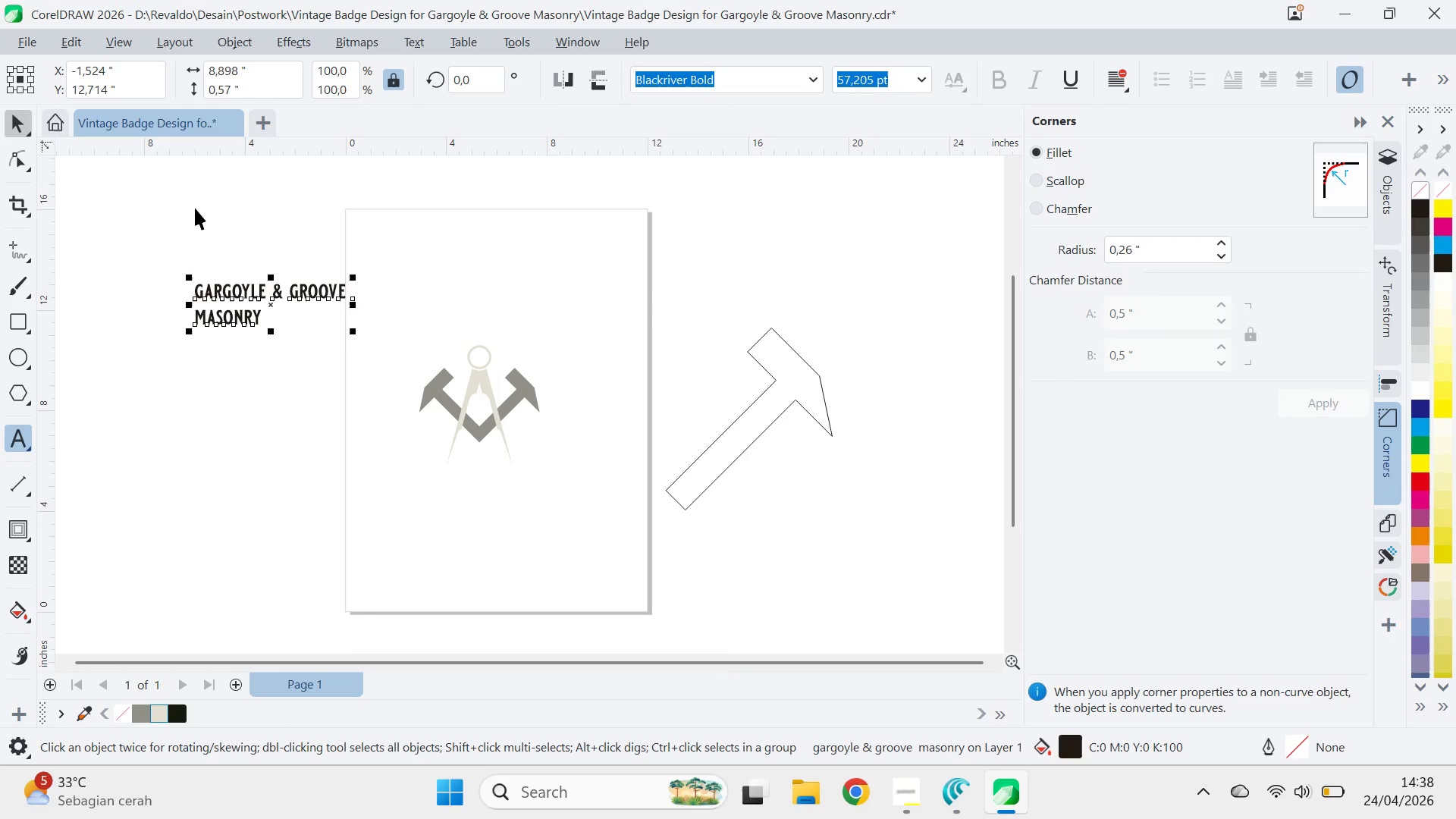 
key(Control+K)
 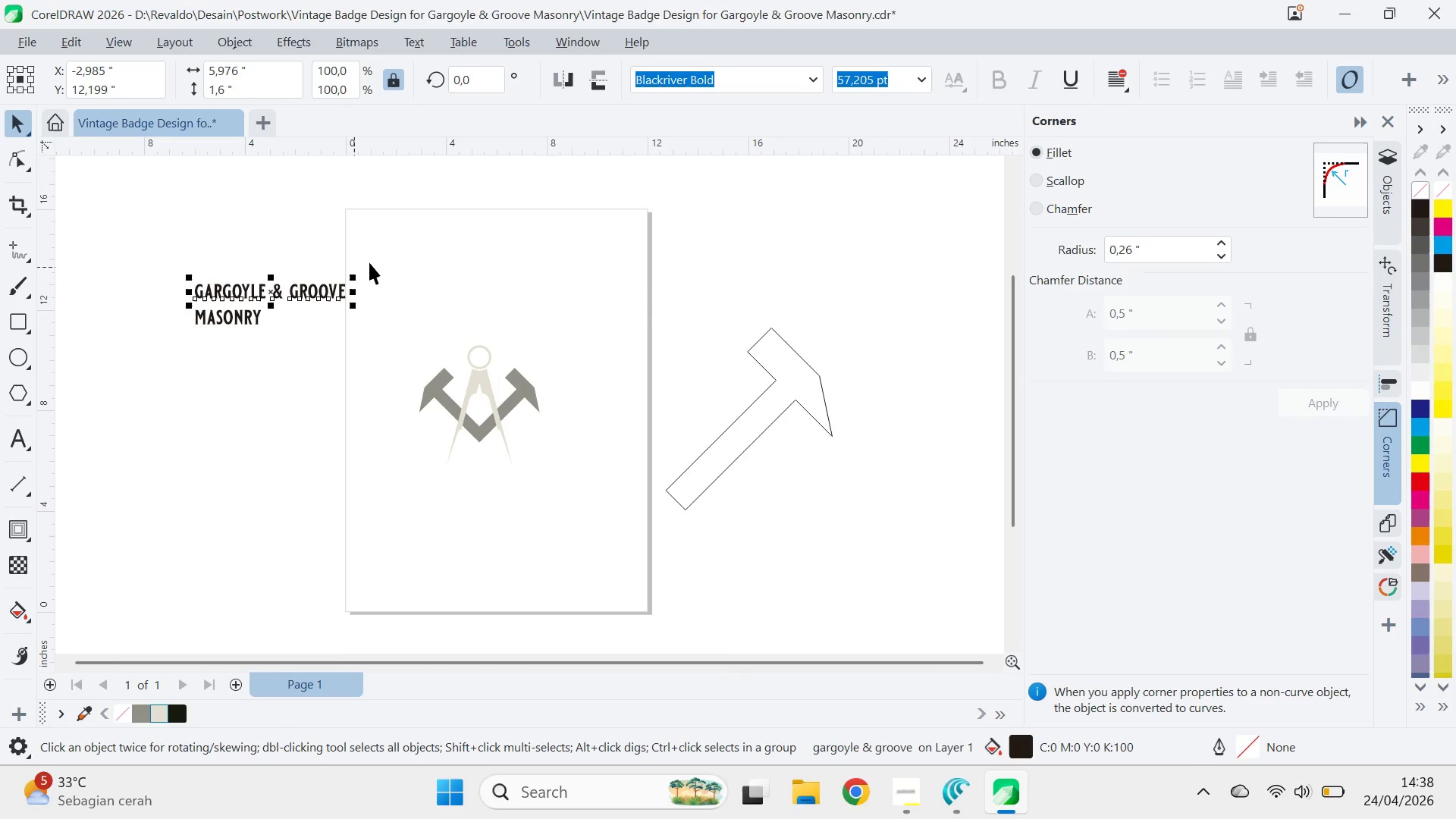 
left_click_drag(start_coordinate=[381, 259], to_coordinate=[377, 255])
 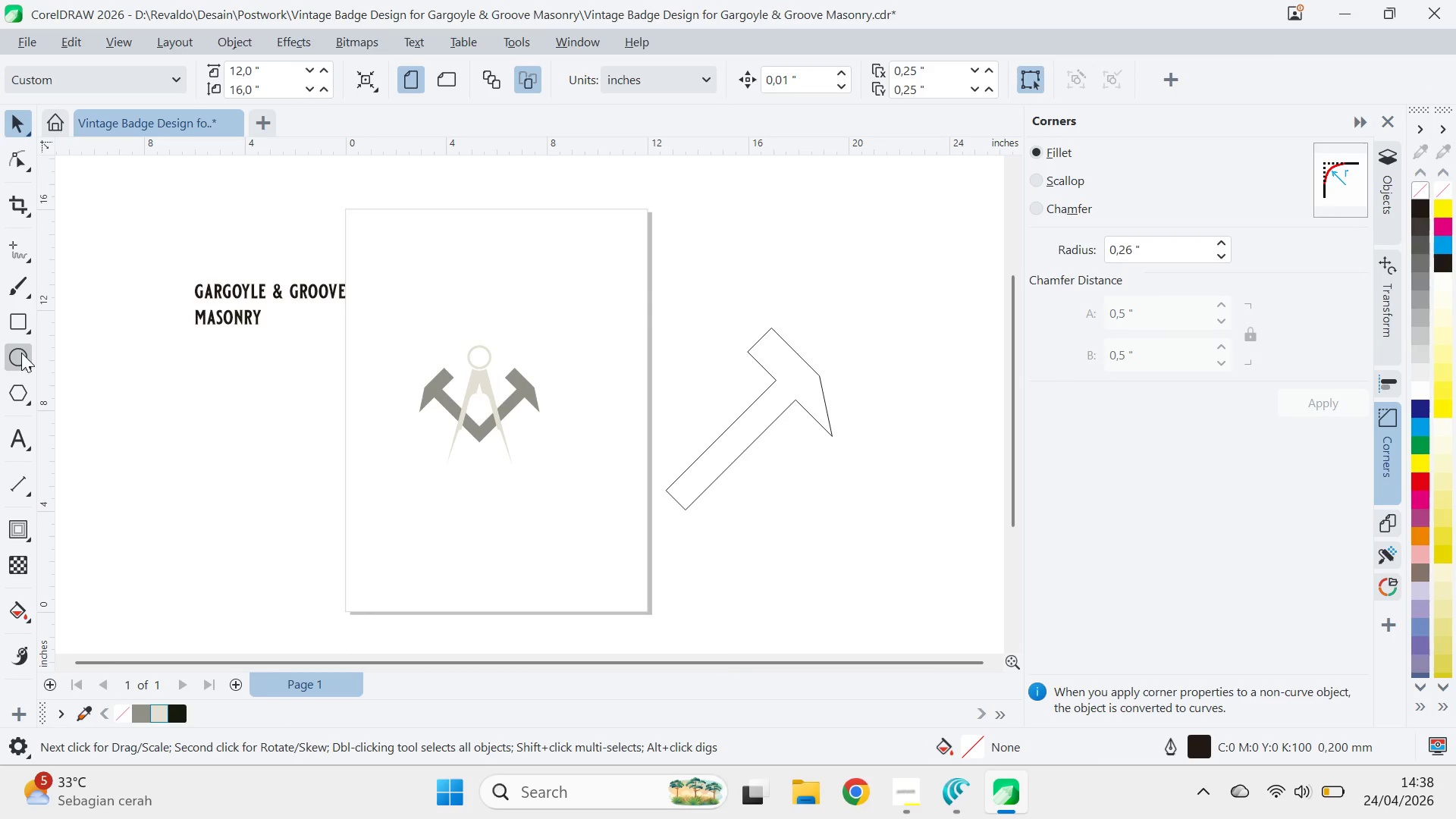 
hold_key(key=ControlLeft, duration=1.3)
left_click_drag(start_coordinate=[395, 319], to_coordinate=[571, 490])
 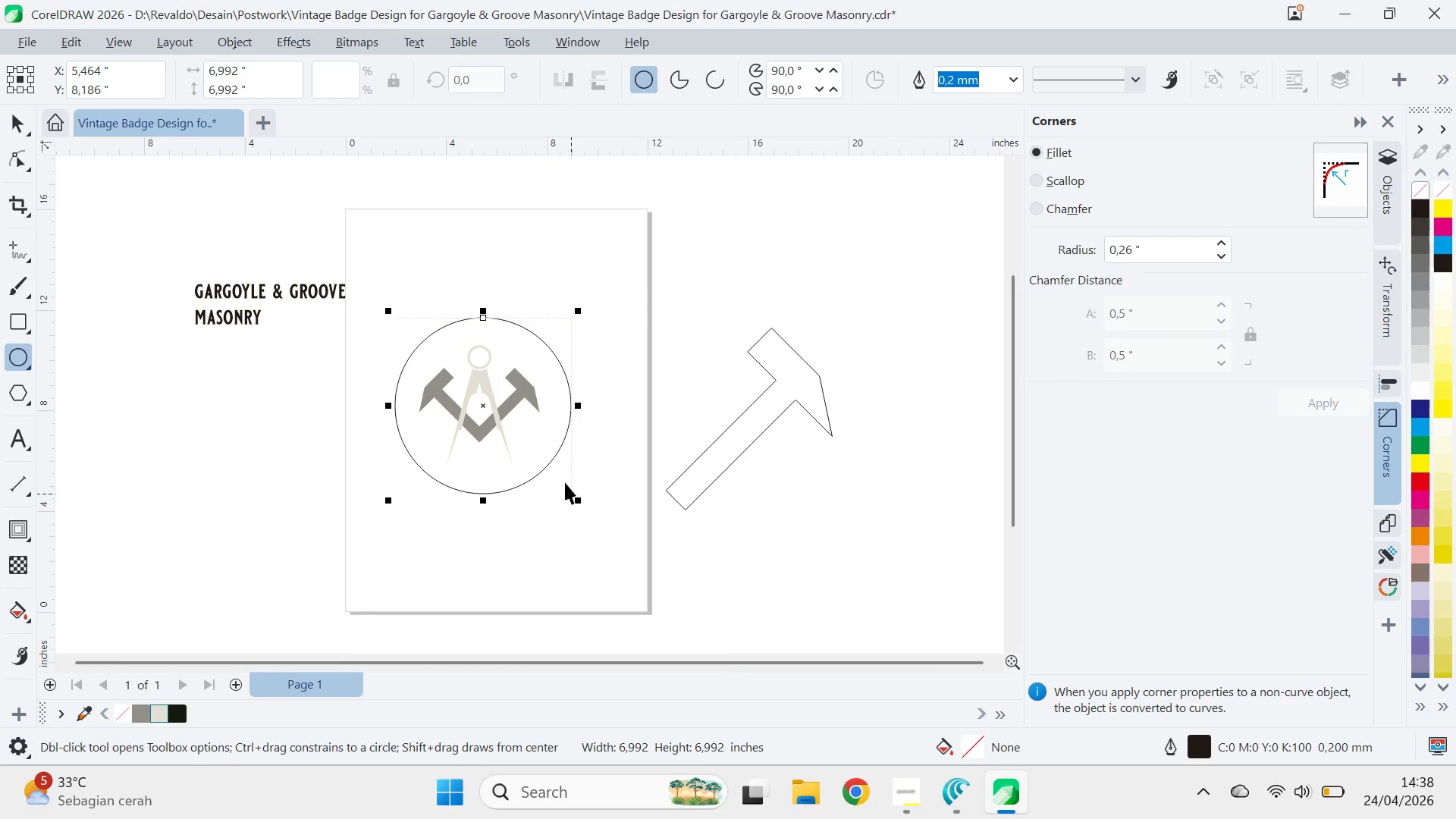 
type(vce)
 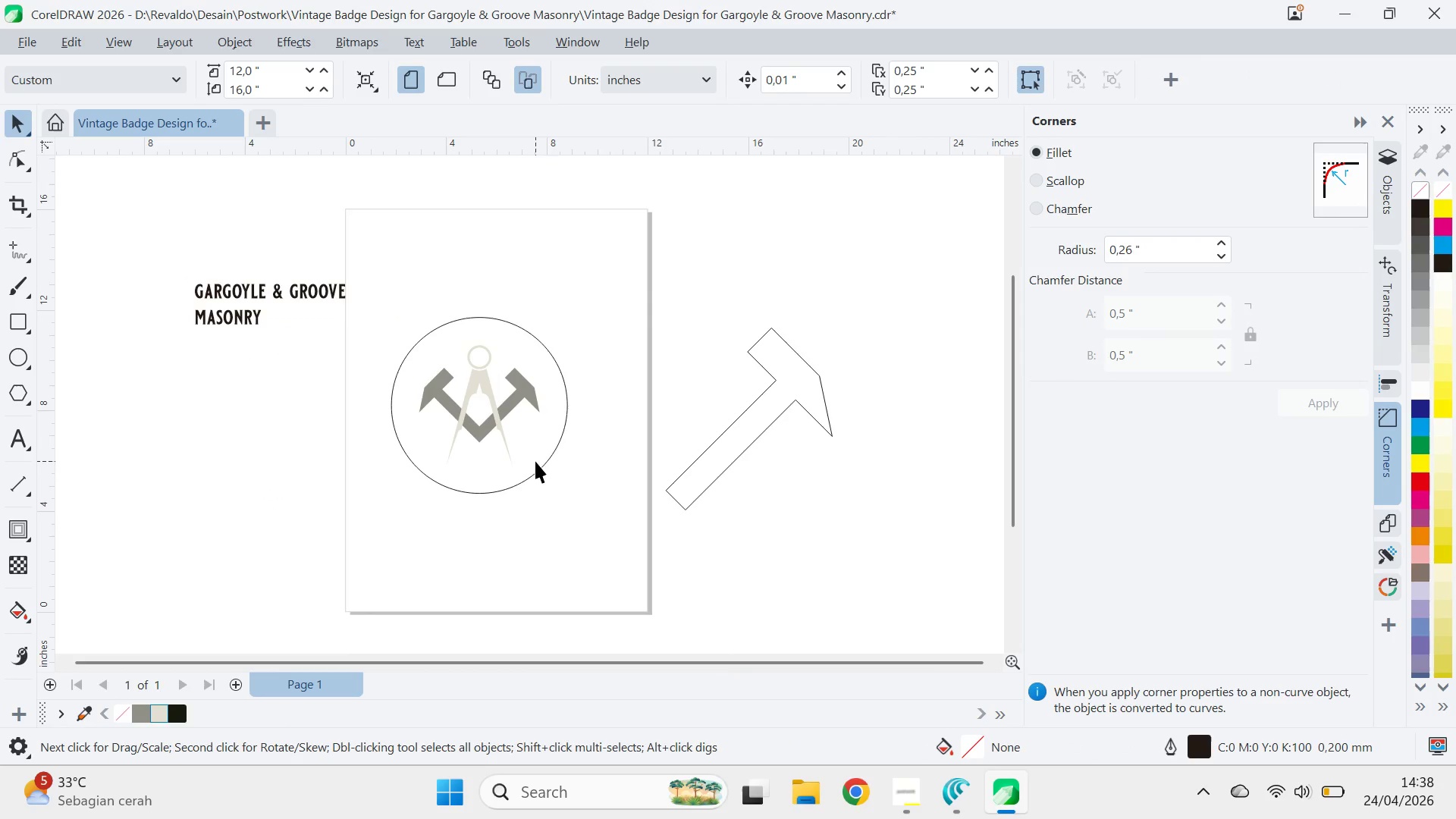 
hold_key(key=ShiftLeft, duration=1.95)
left_click_drag(start_coordinate=[573, 498], to_coordinate=[584, 522])
 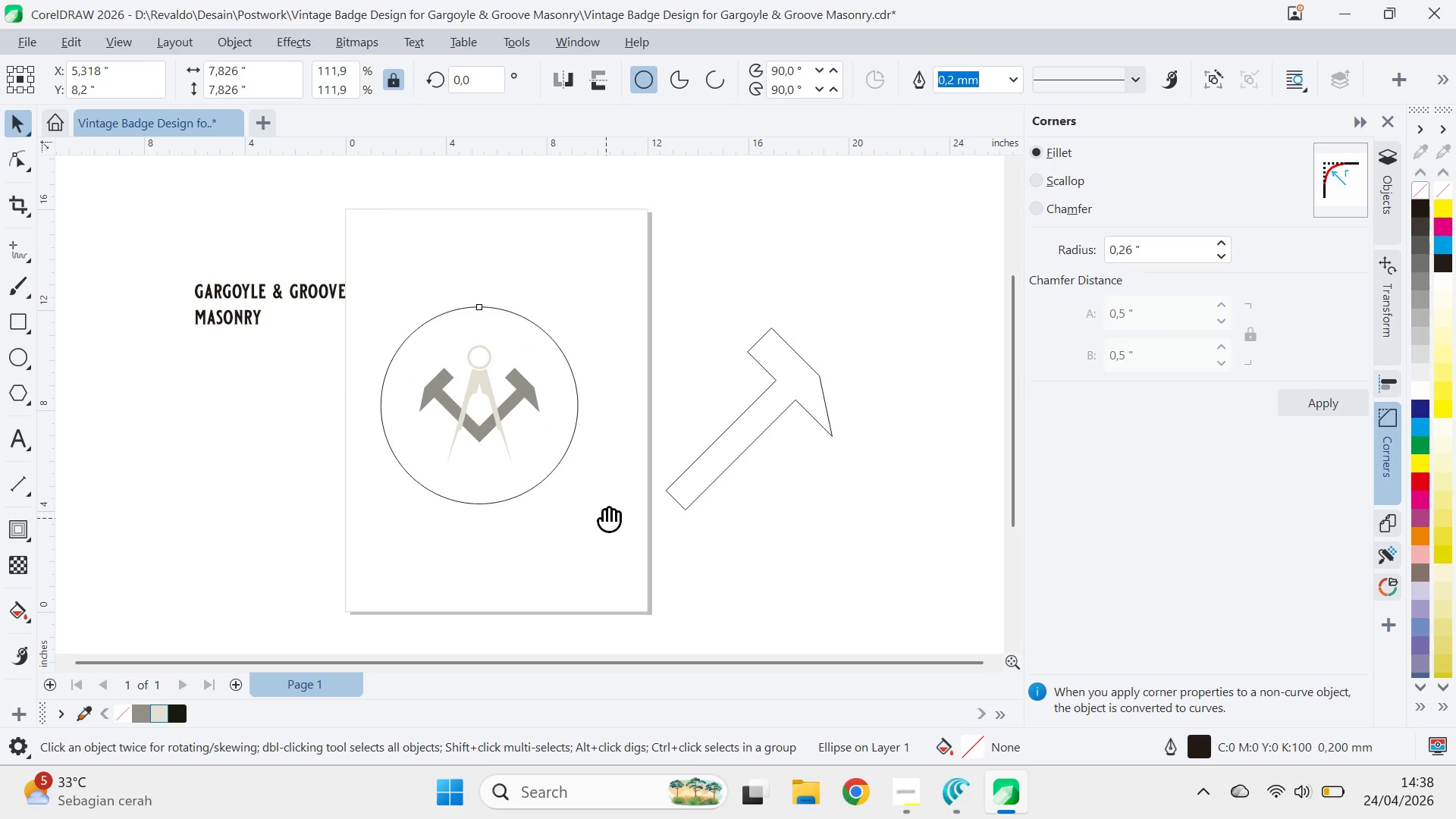 
type(qv)
 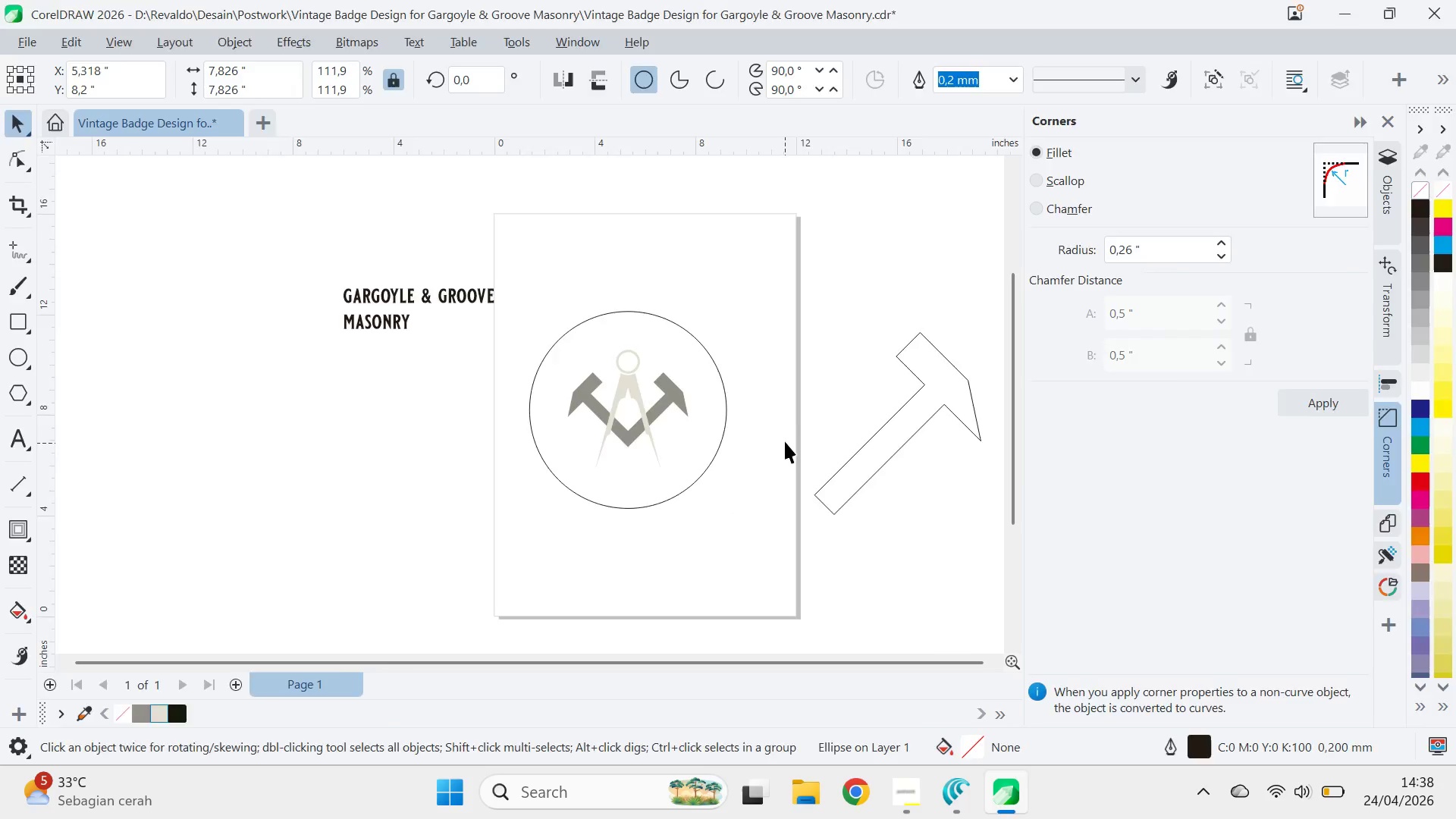 
left_click_drag(start_coordinate=[596, 467], to_coordinate=[745, 472])
 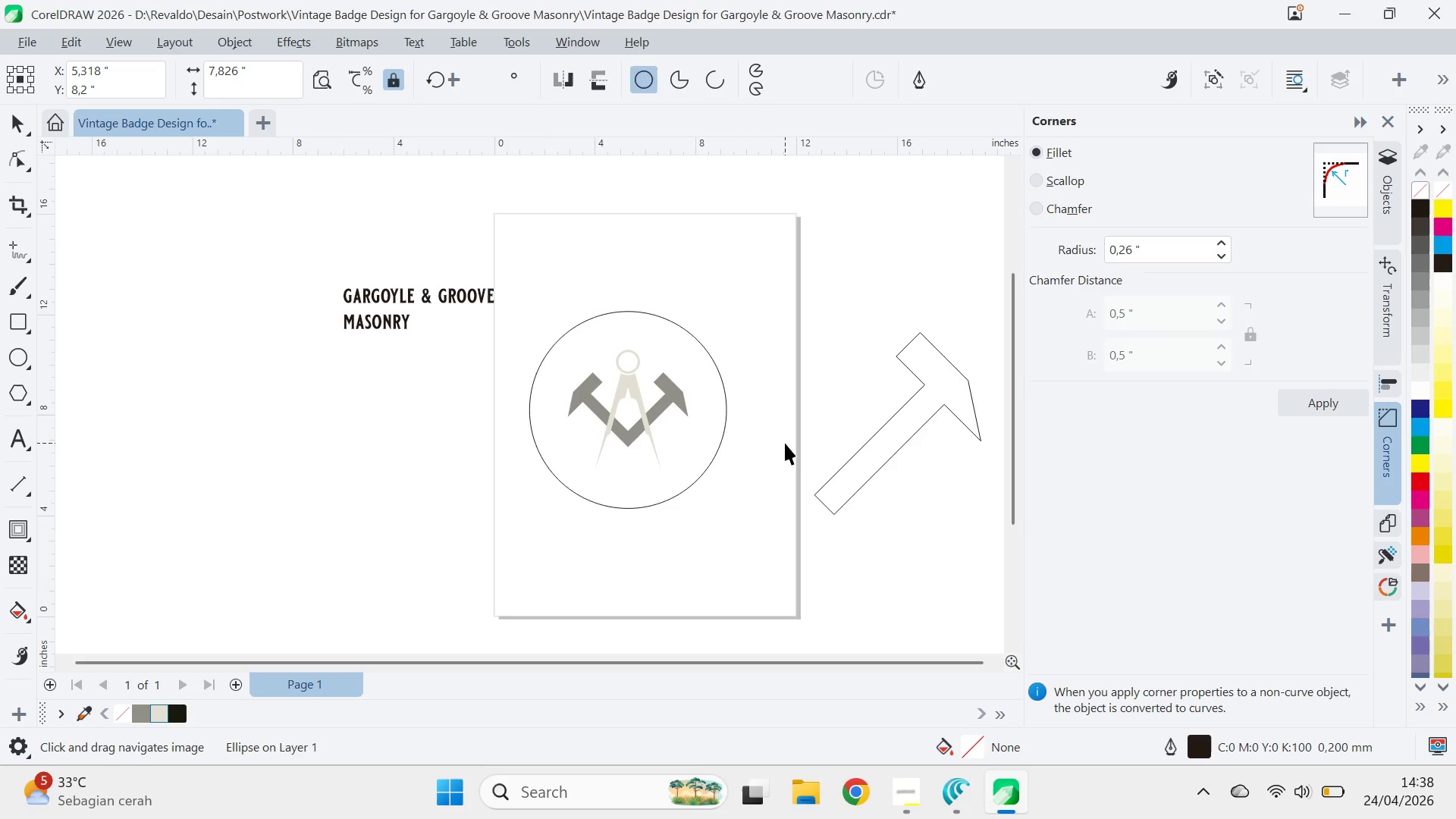 
left_click([785, 443])
 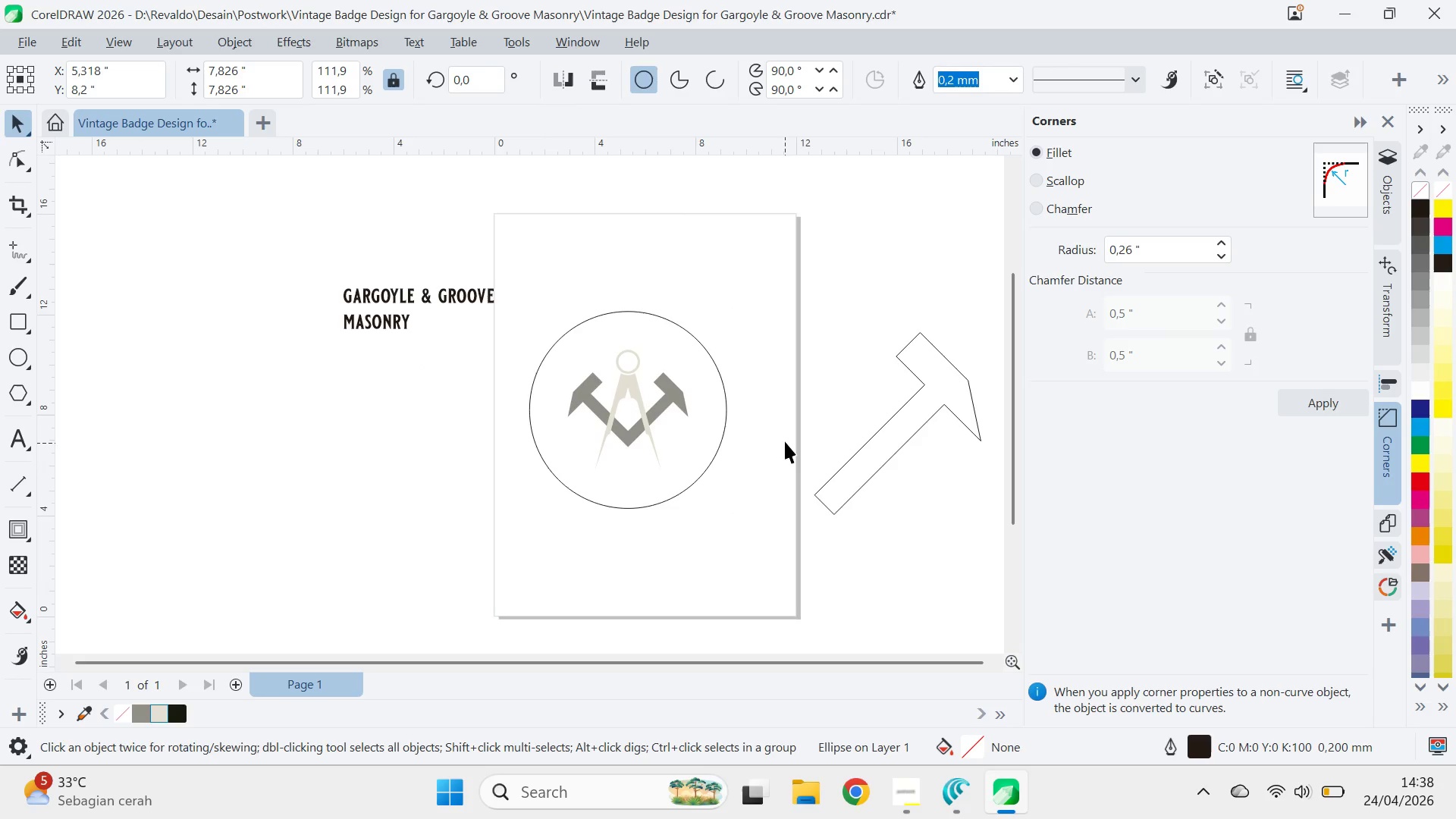 
key(Alt+AltLeft)
 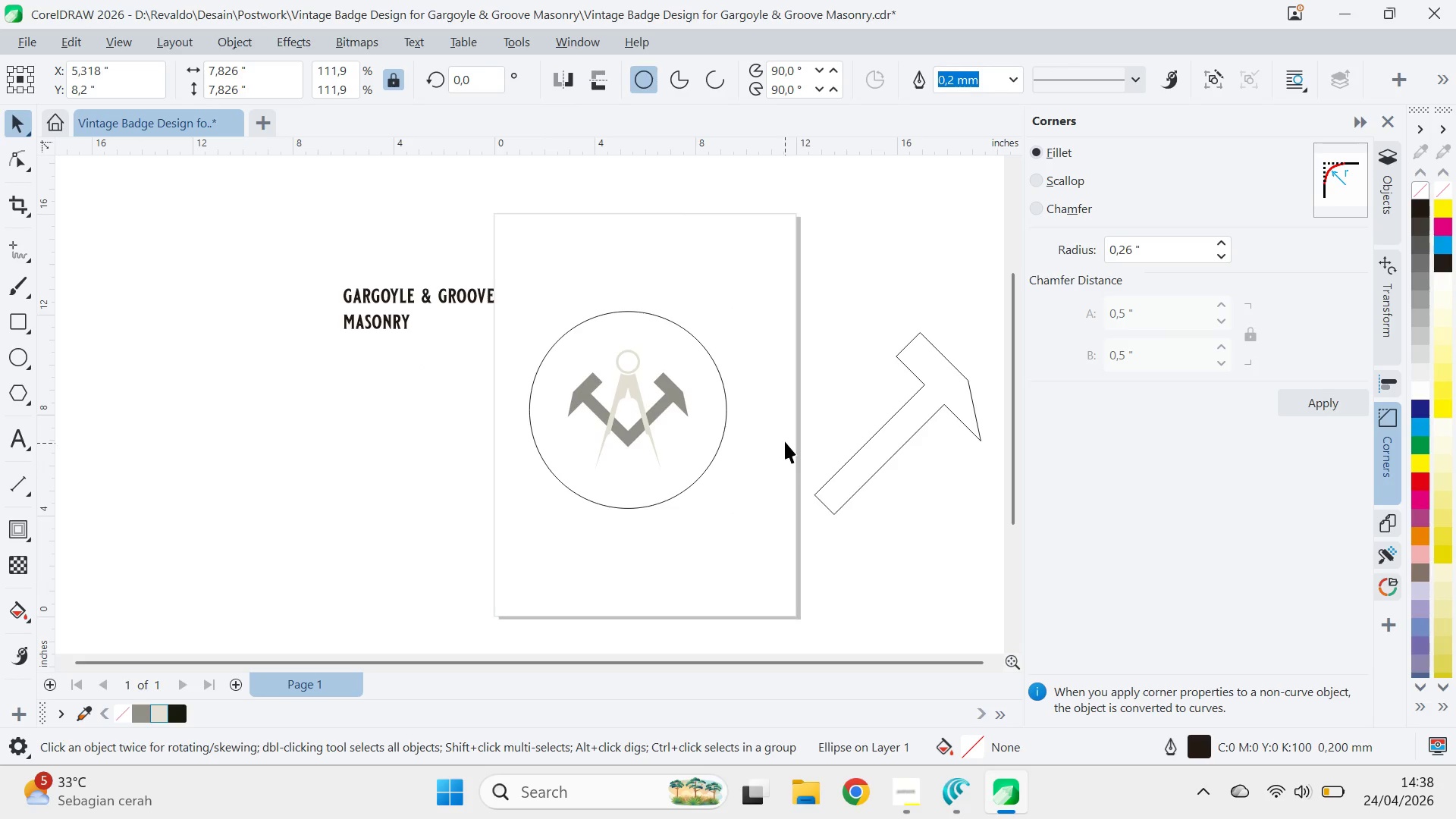 
key(Alt+Tab)
 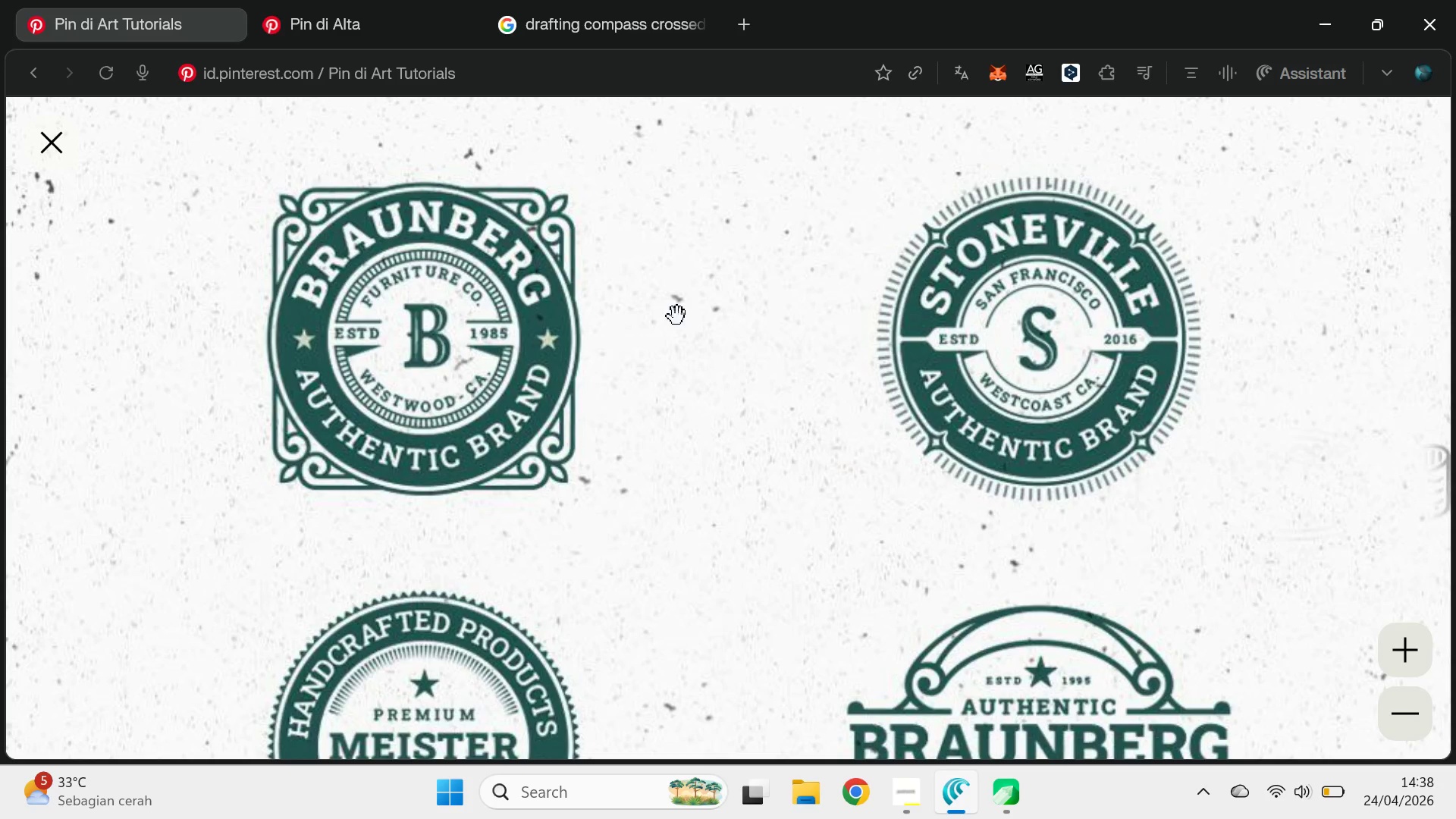 
wait(9.8)
 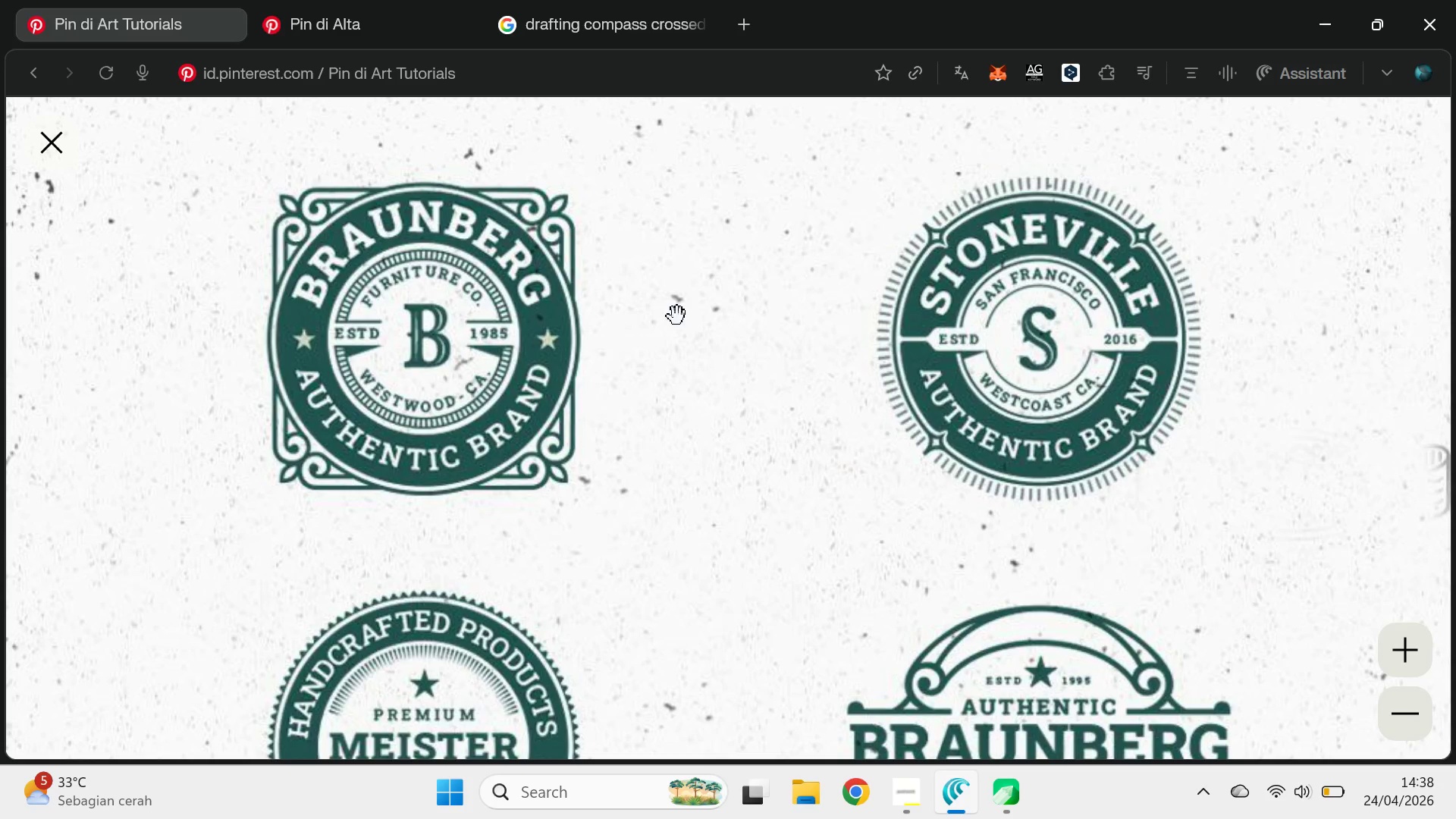 
left_click_drag(start_coordinate=[1156, 609], to_coordinate=[1135, 186])
 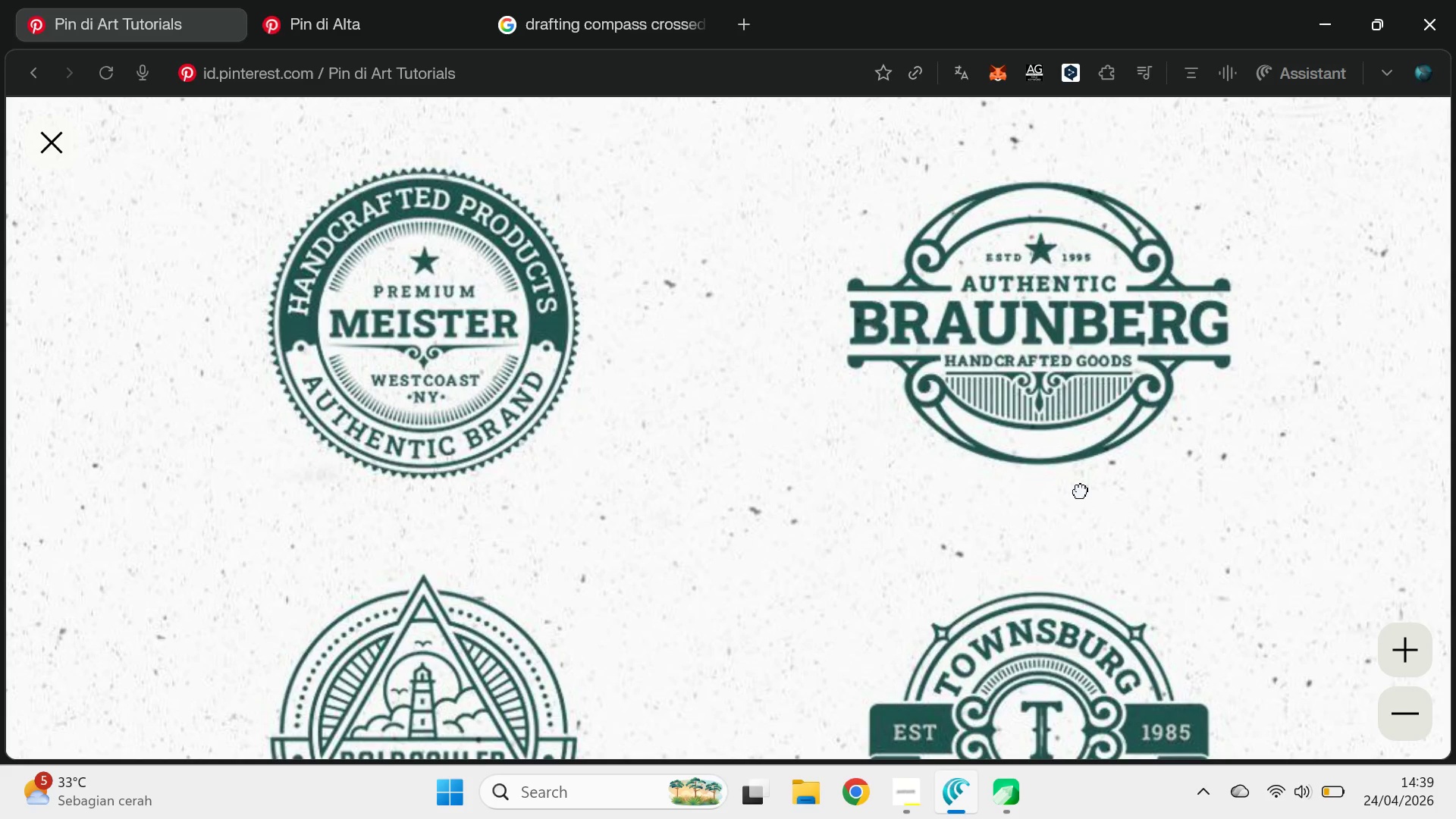 
left_click_drag(start_coordinate=[1081, 491], to_coordinate=[1047, 275])
 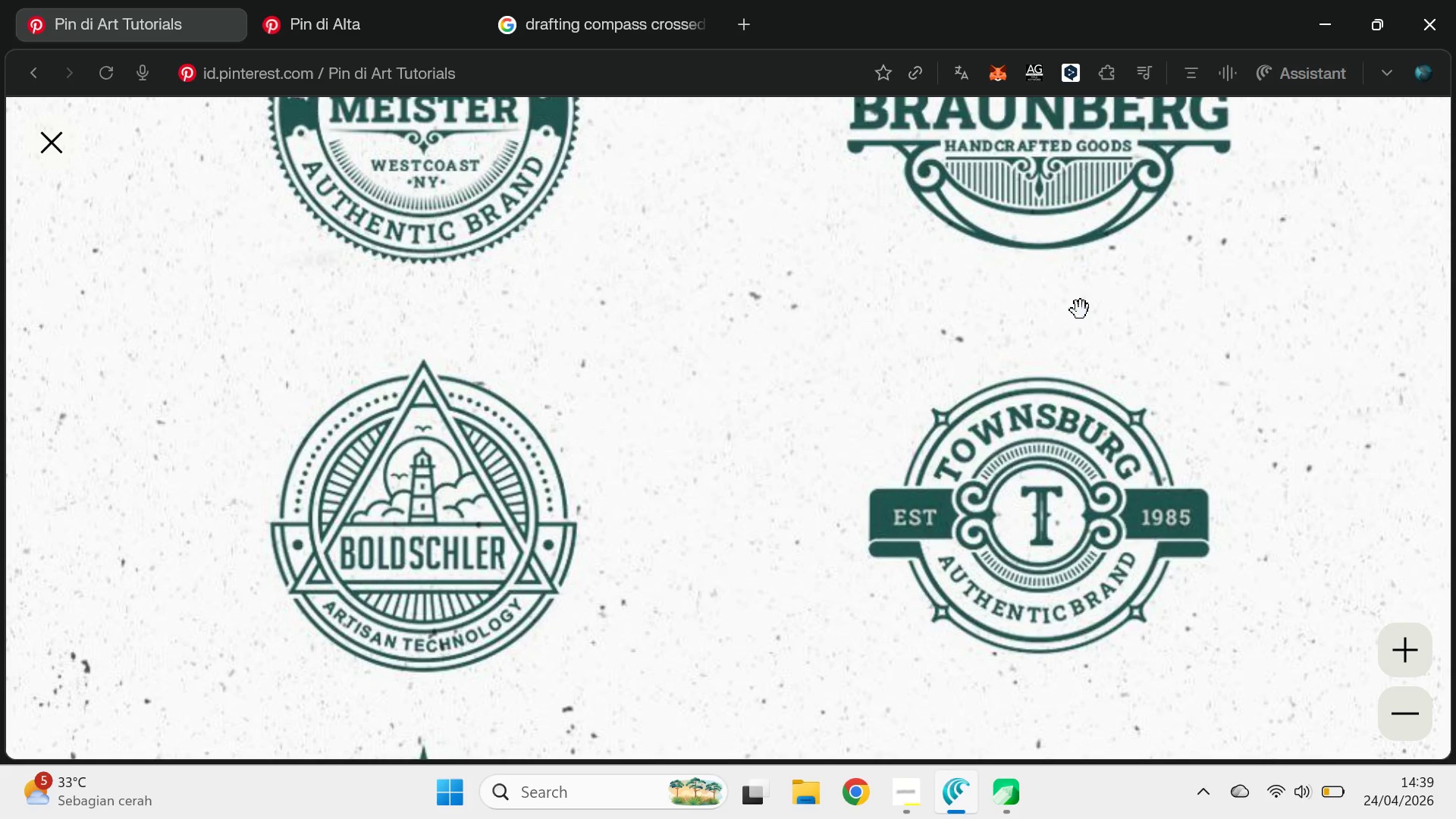 
left_click_drag(start_coordinate=[1083, 485], to_coordinate=[1118, 196])
 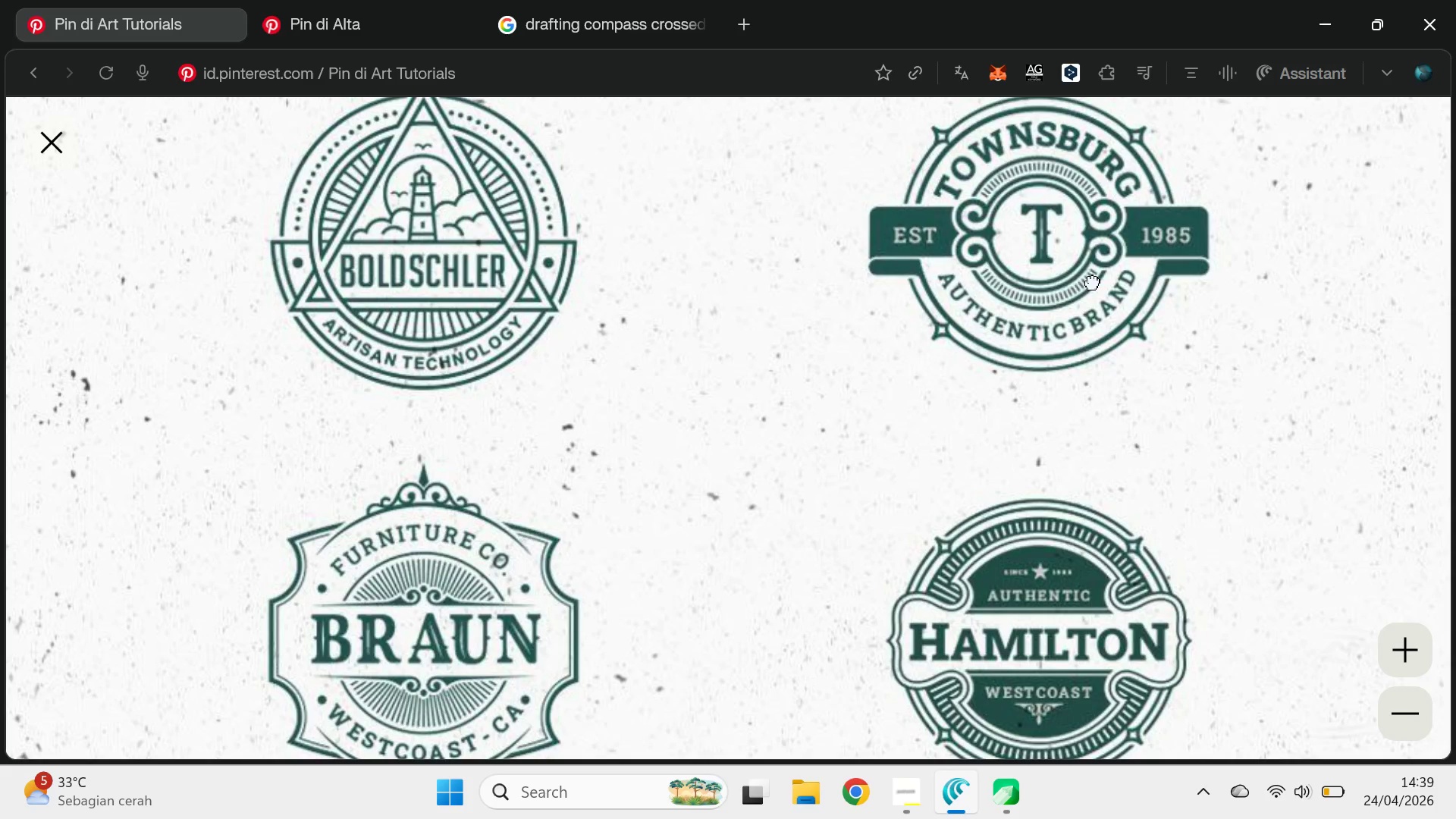 
left_click_drag(start_coordinate=[1125, 428], to_coordinate=[1138, 163])
 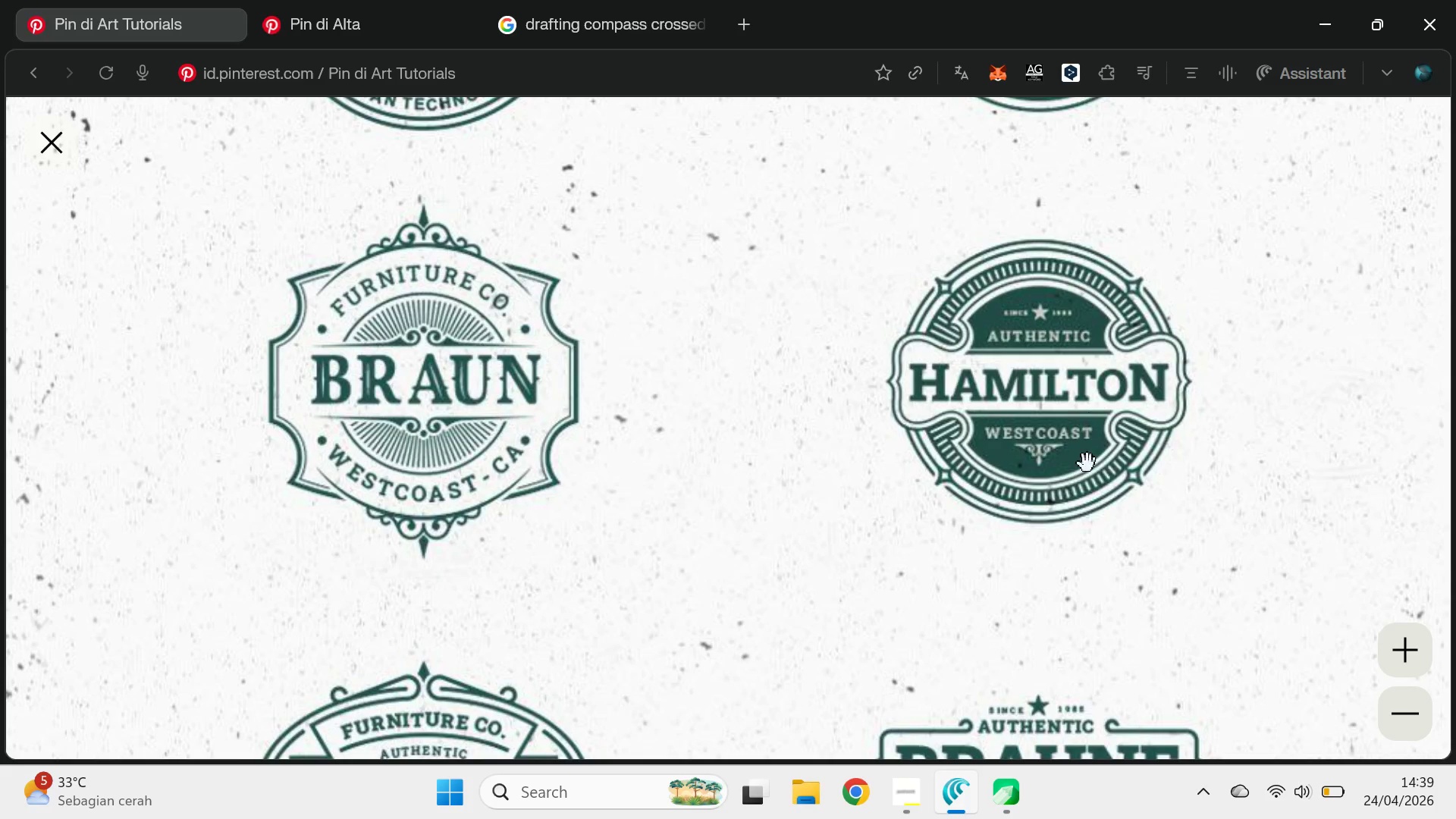 
left_click_drag(start_coordinate=[1087, 463], to_coordinate=[1113, 105])
 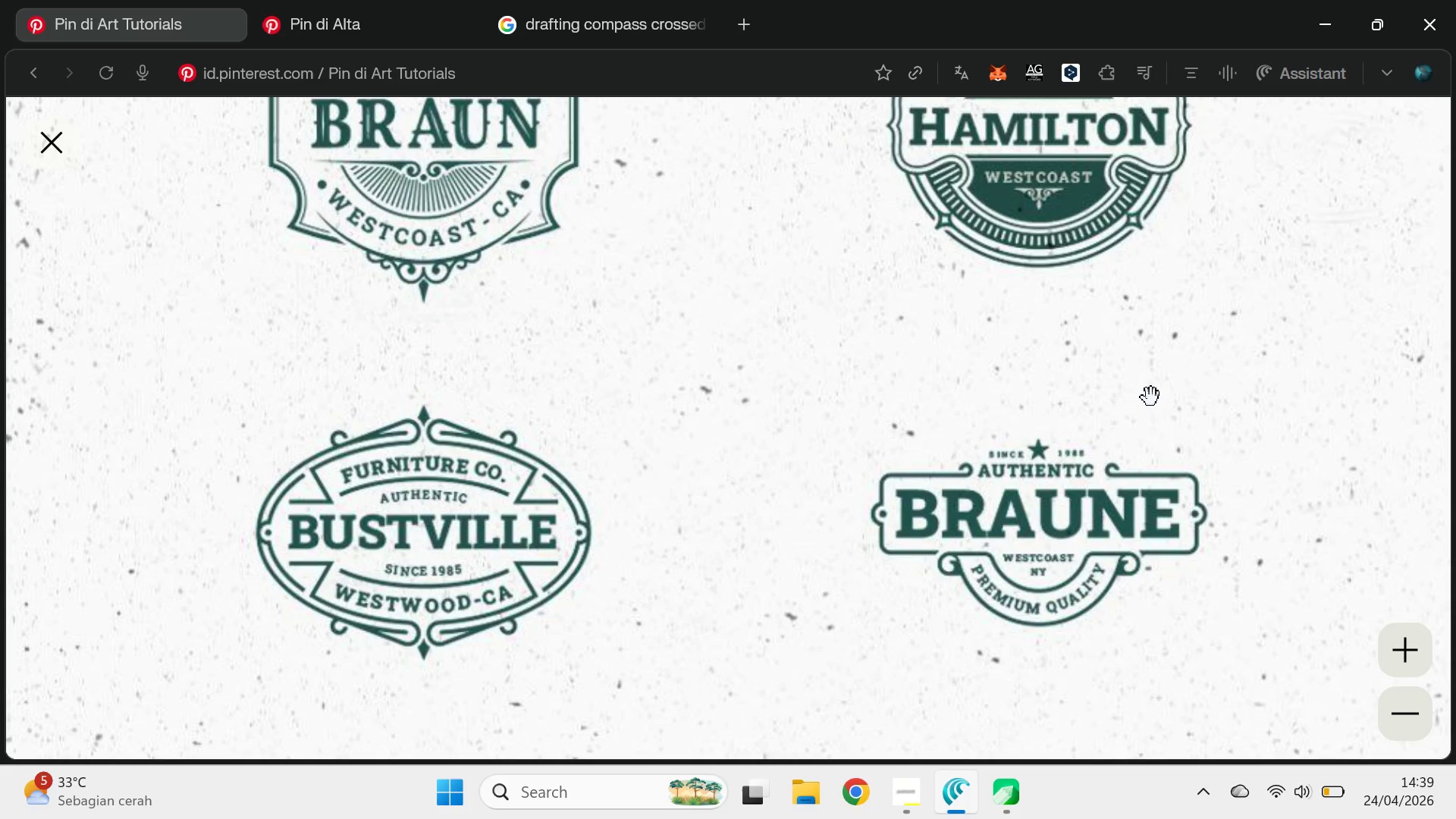 
left_click_drag(start_coordinate=[1151, 397], to_coordinate=[1147, 207])
 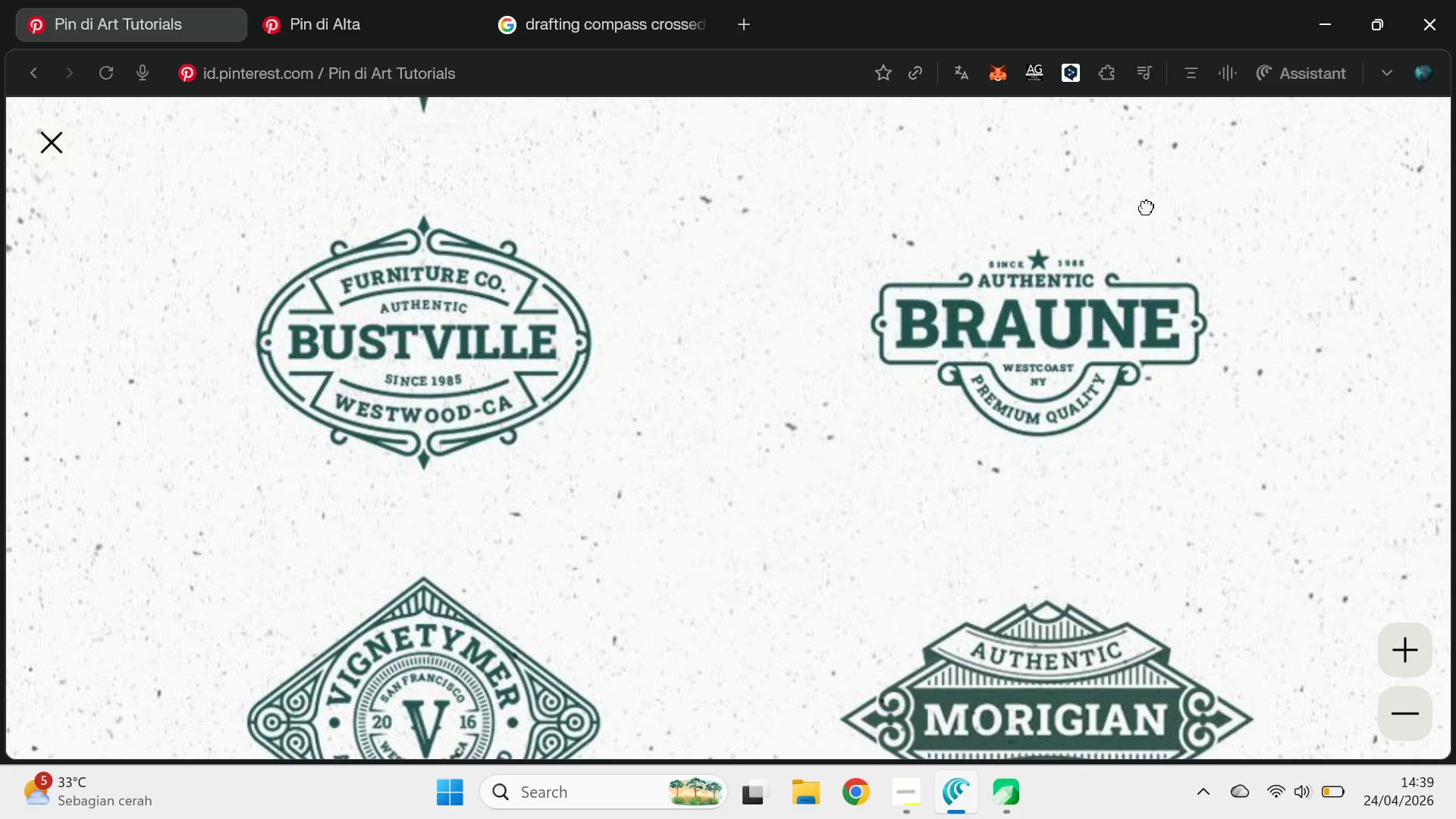 
left_click_drag(start_coordinate=[1147, 613], to_coordinate=[1129, 652])
 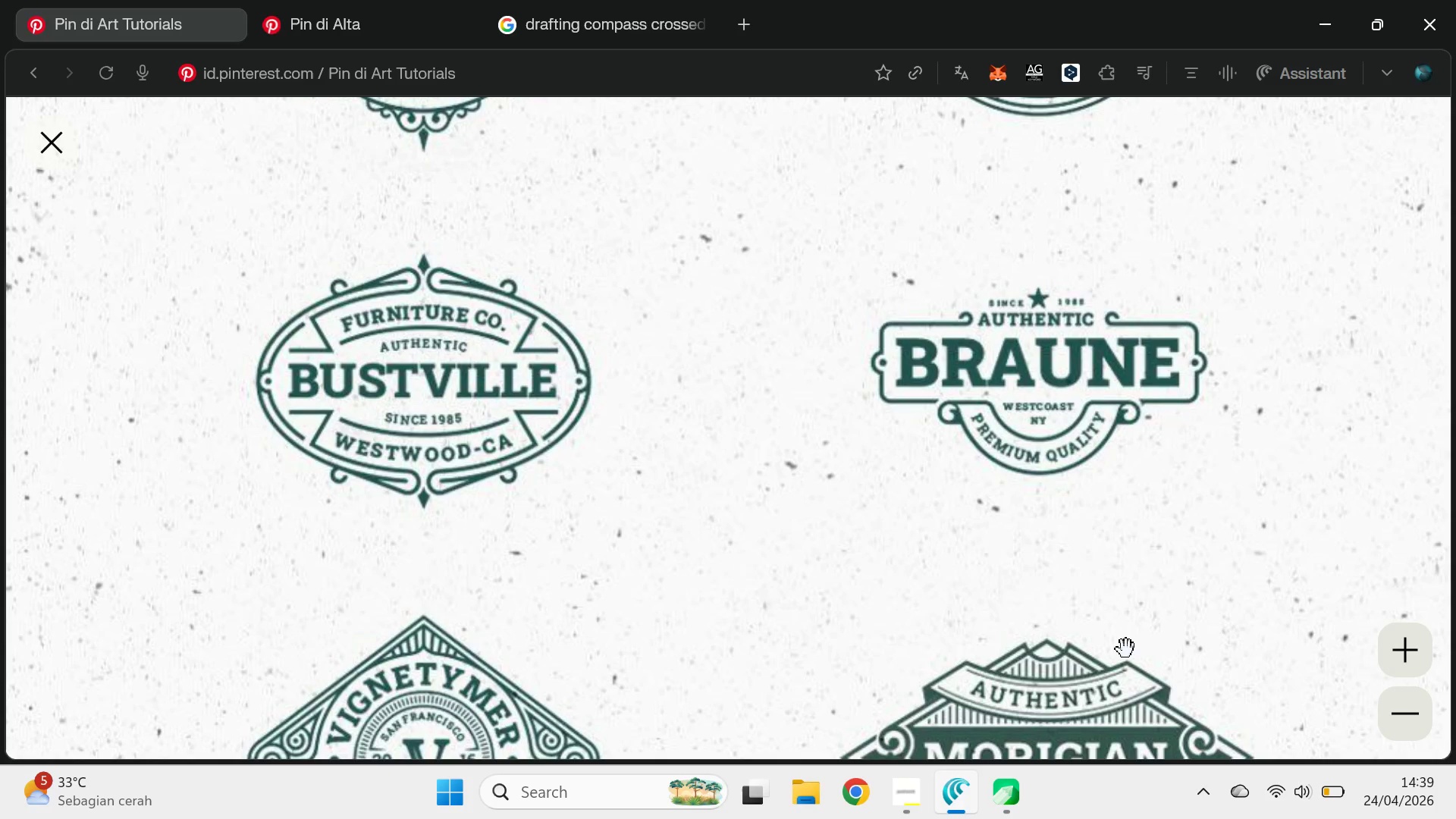 
left_click_drag(start_coordinate=[1100, 300], to_coordinate=[1145, 602])
 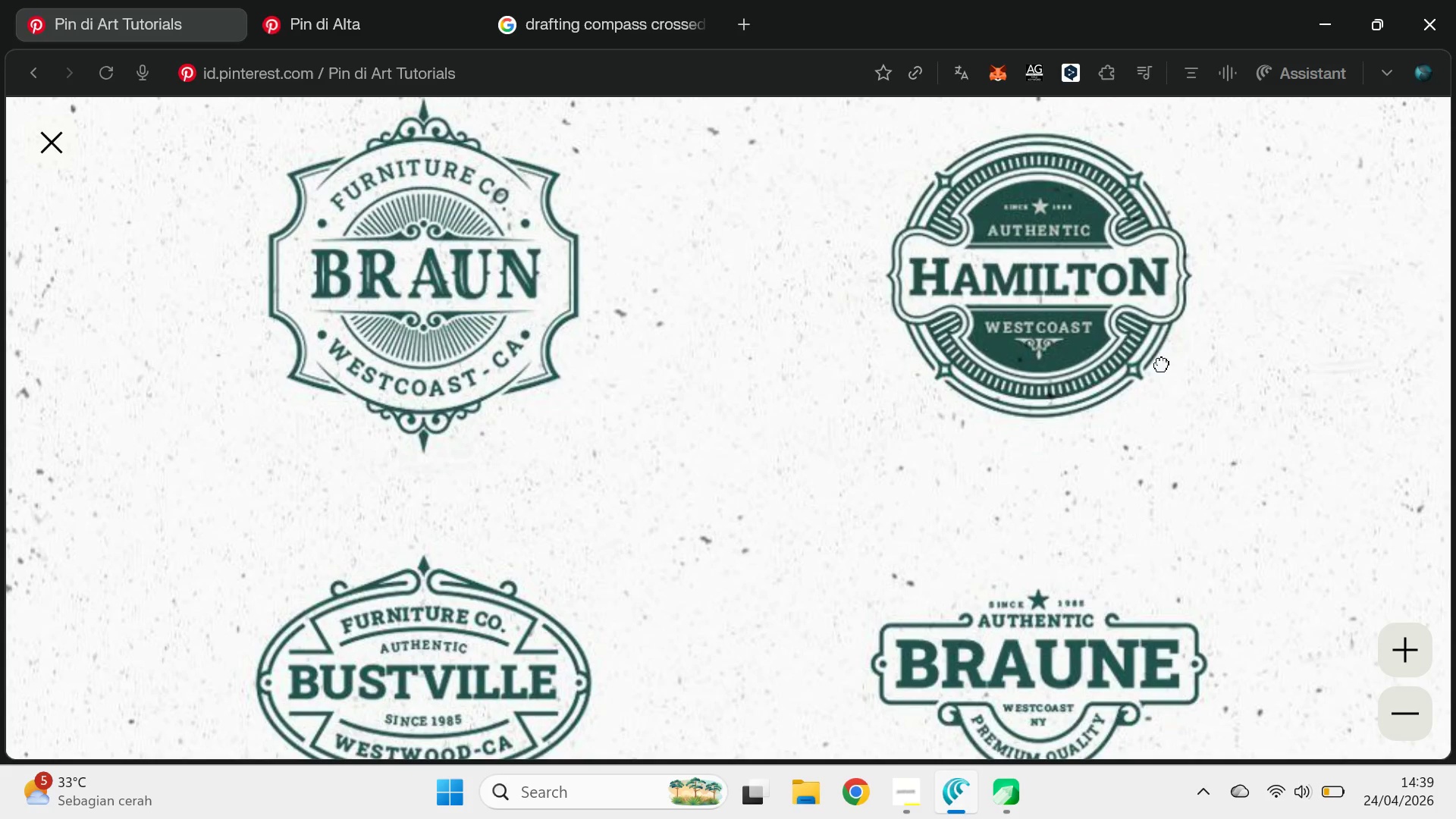 
left_click_drag(start_coordinate=[1157, 346], to_coordinate=[1147, 723])
 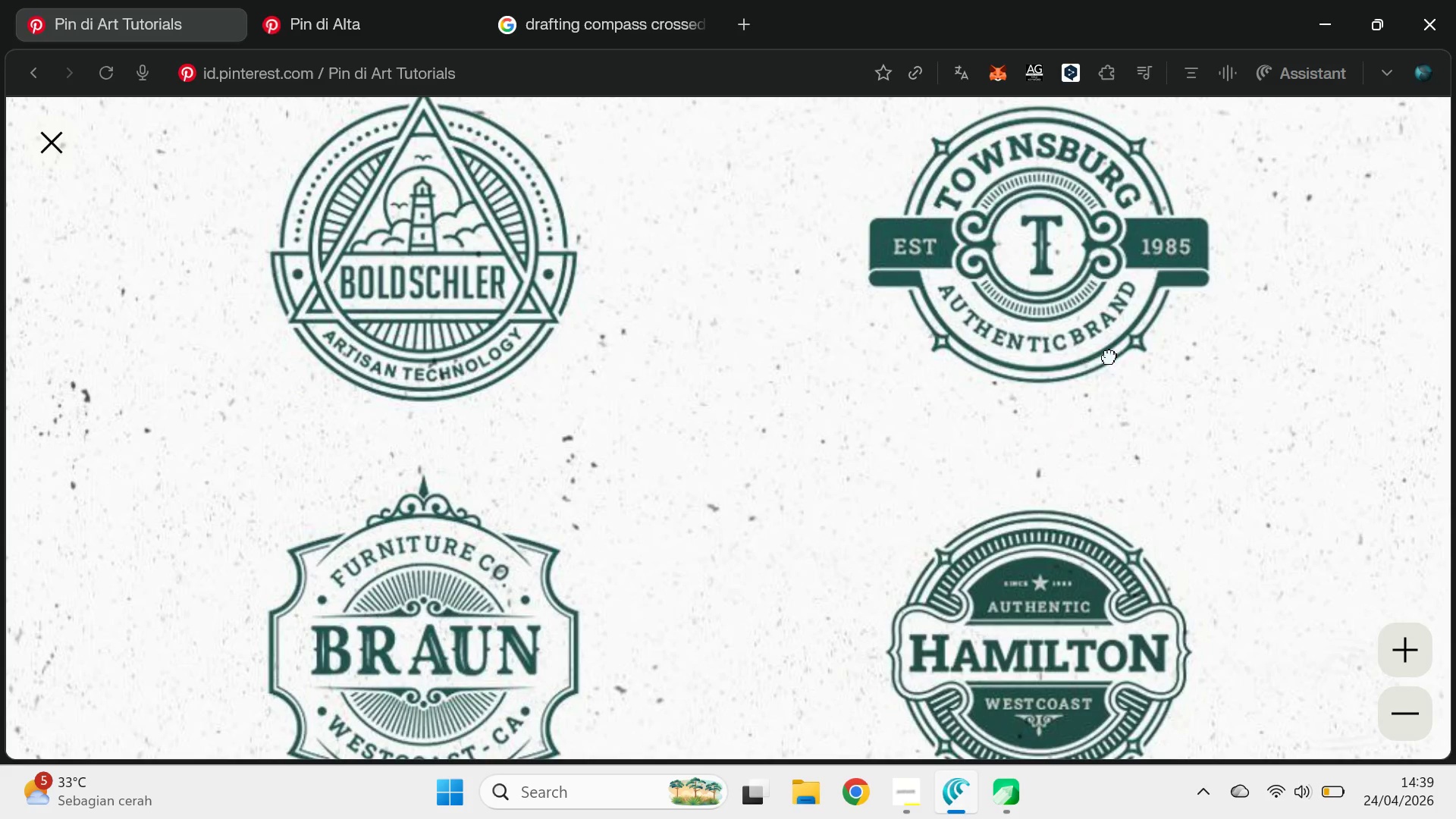 
left_click_drag(start_coordinate=[1109, 348], to_coordinate=[1108, 719])
 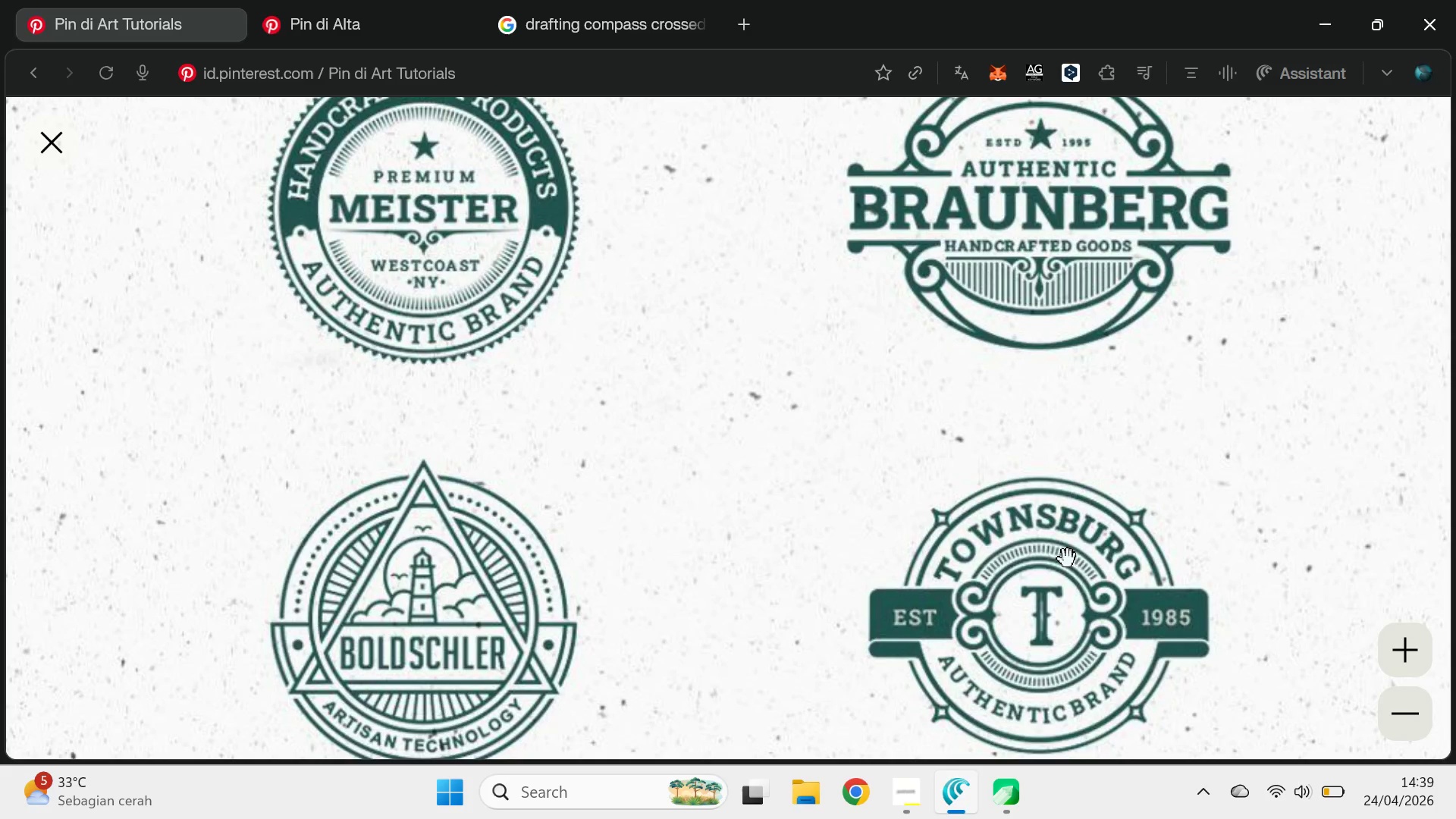 
left_click_drag(start_coordinate=[1025, 780], to_coordinate=[1068, 394])
 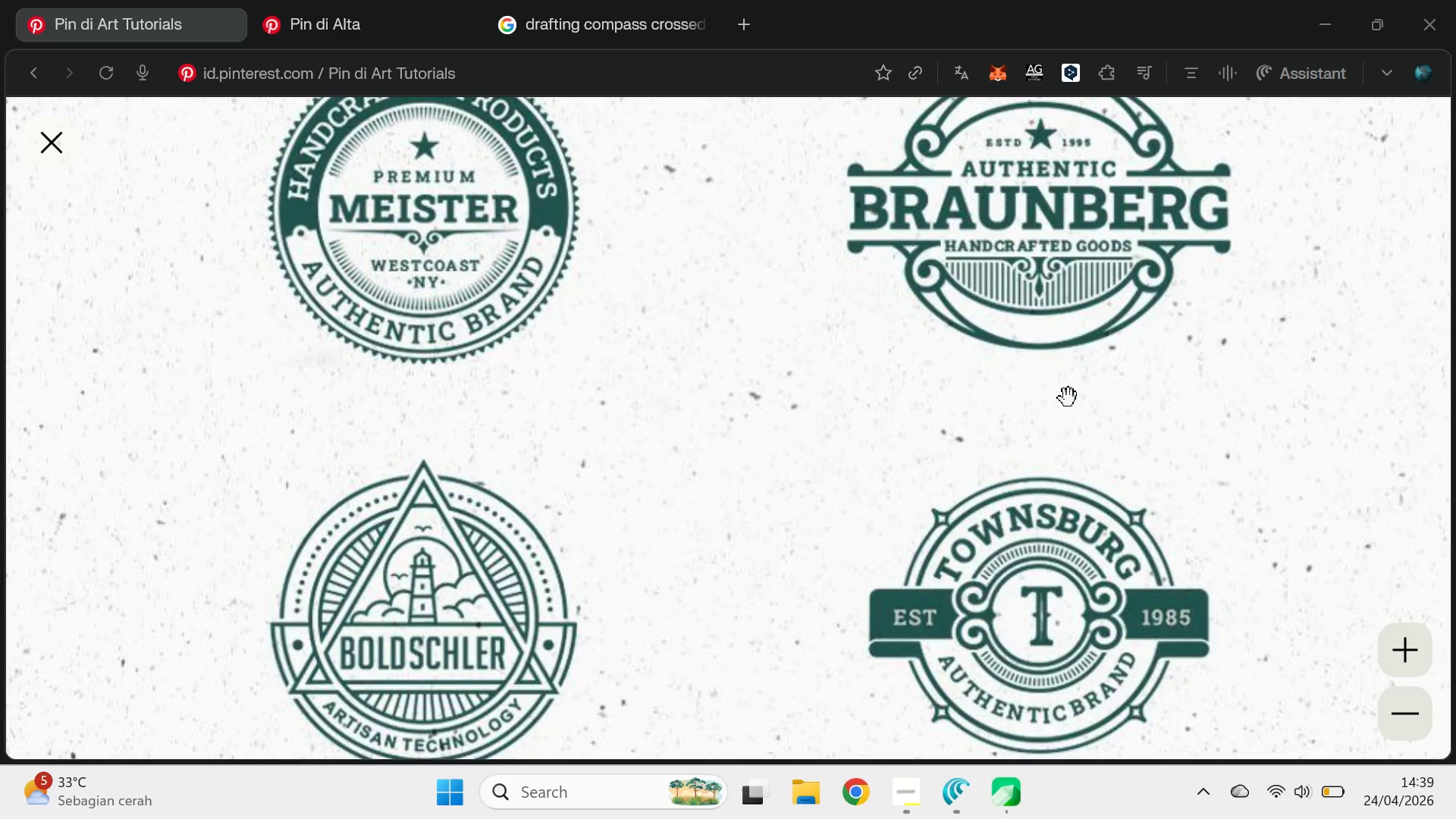 
left_click_drag(start_coordinate=[1051, 567], to_coordinate=[1068, 228])
 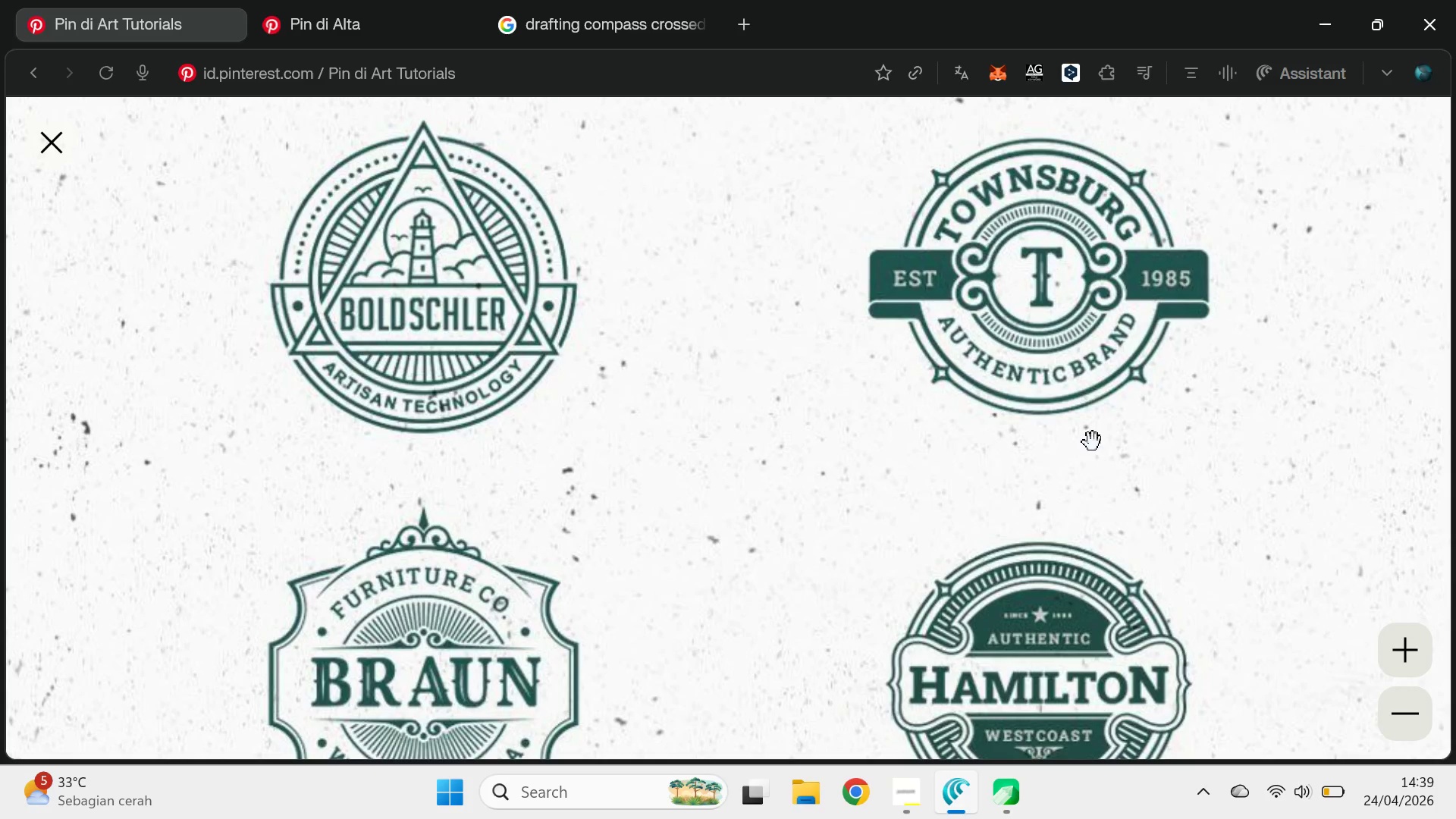 
left_click_drag(start_coordinate=[1093, 442], to_coordinate=[1108, 673])
 